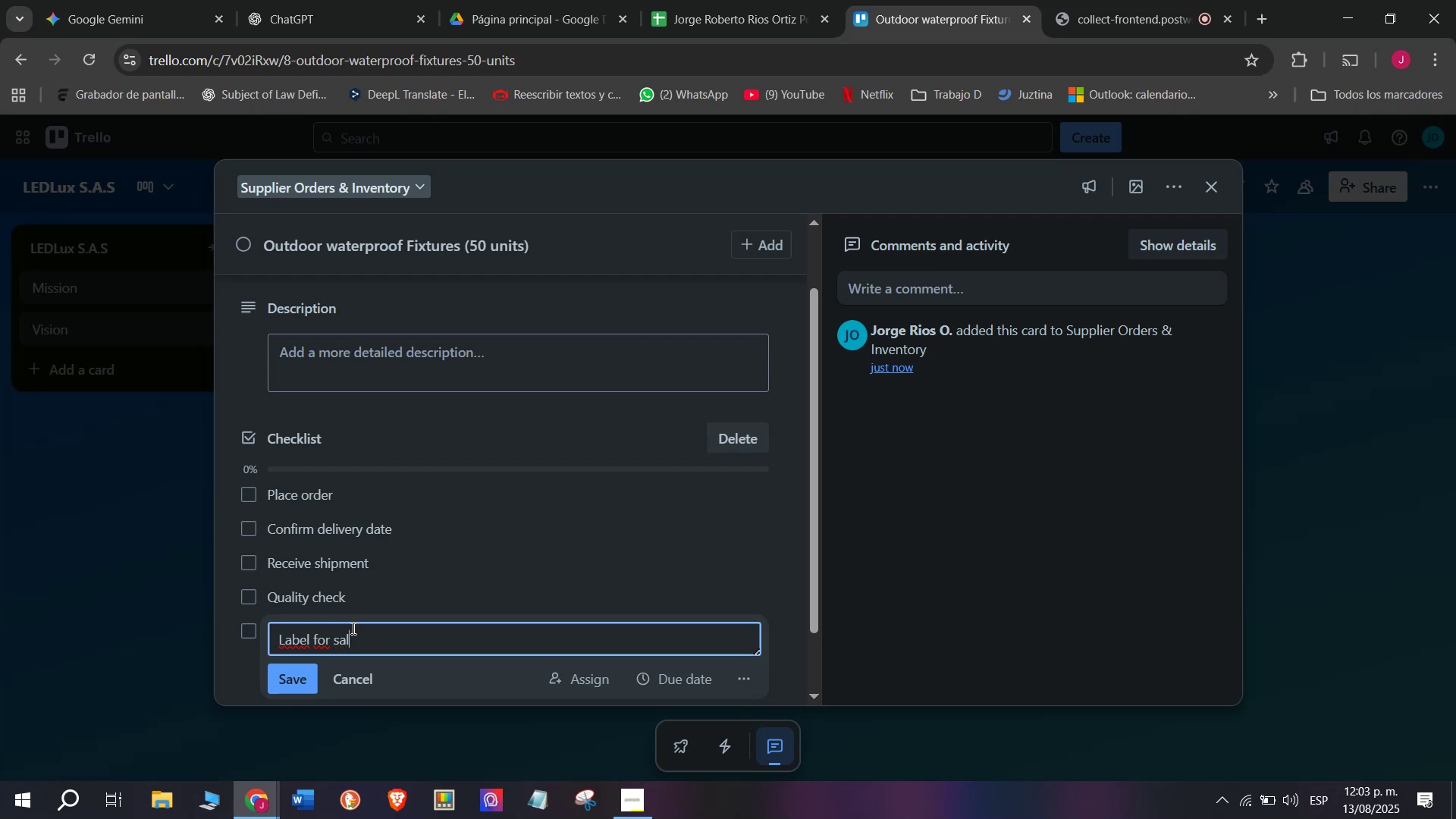 
key(E)
 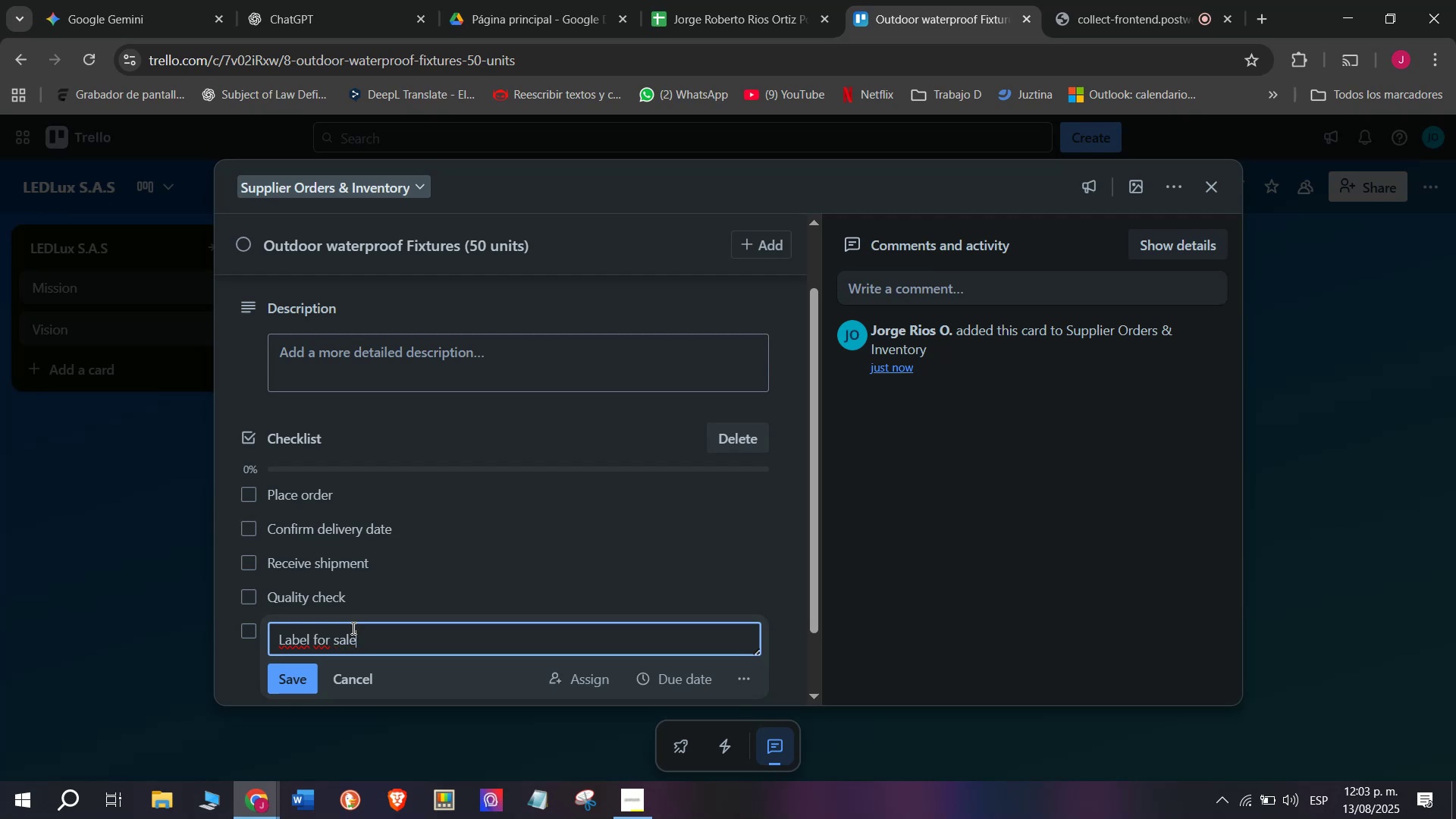 
key(Enter)
 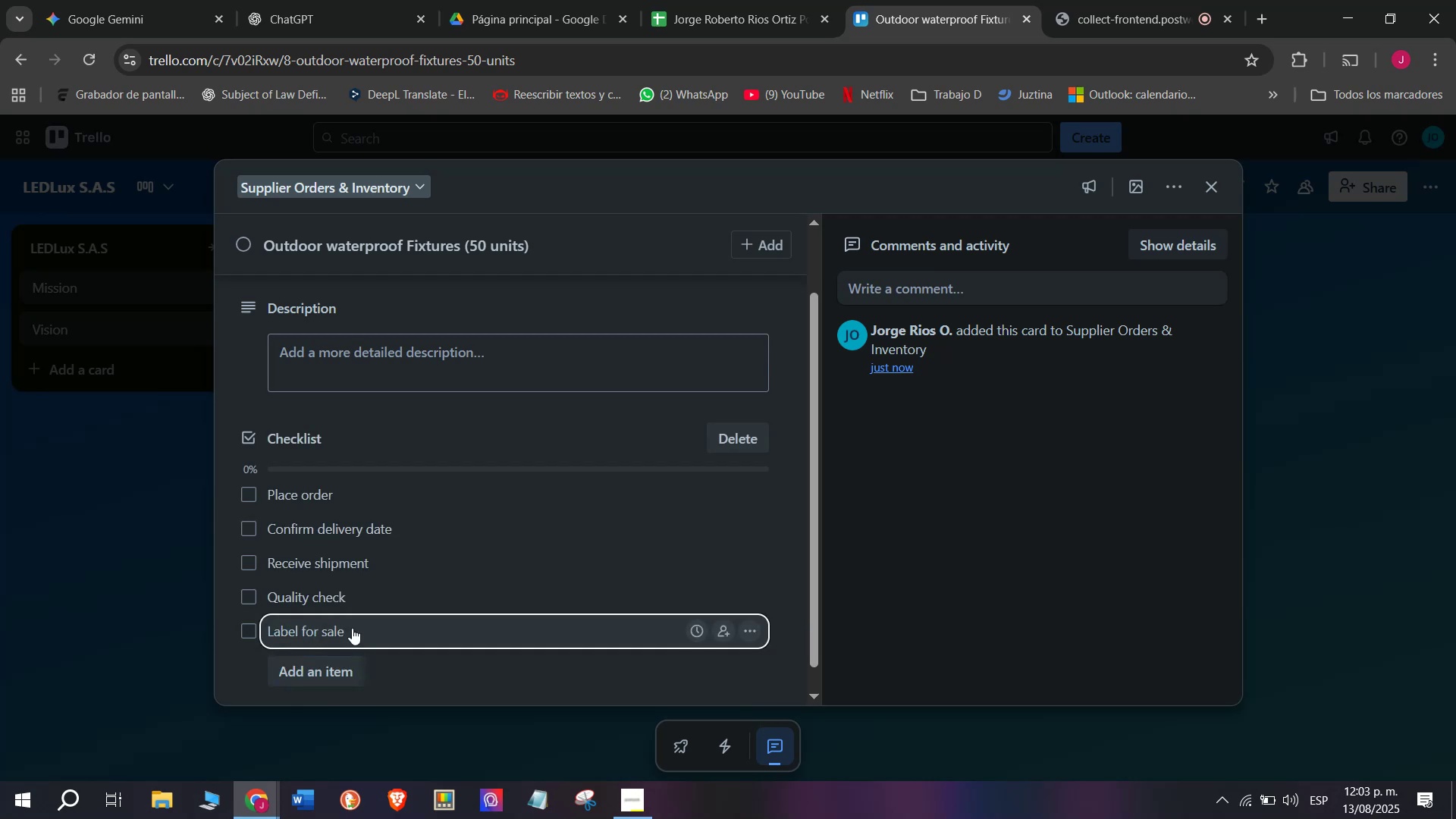 
scroll: coordinate [352, 628], scroll_direction: down, amount: 5.0
 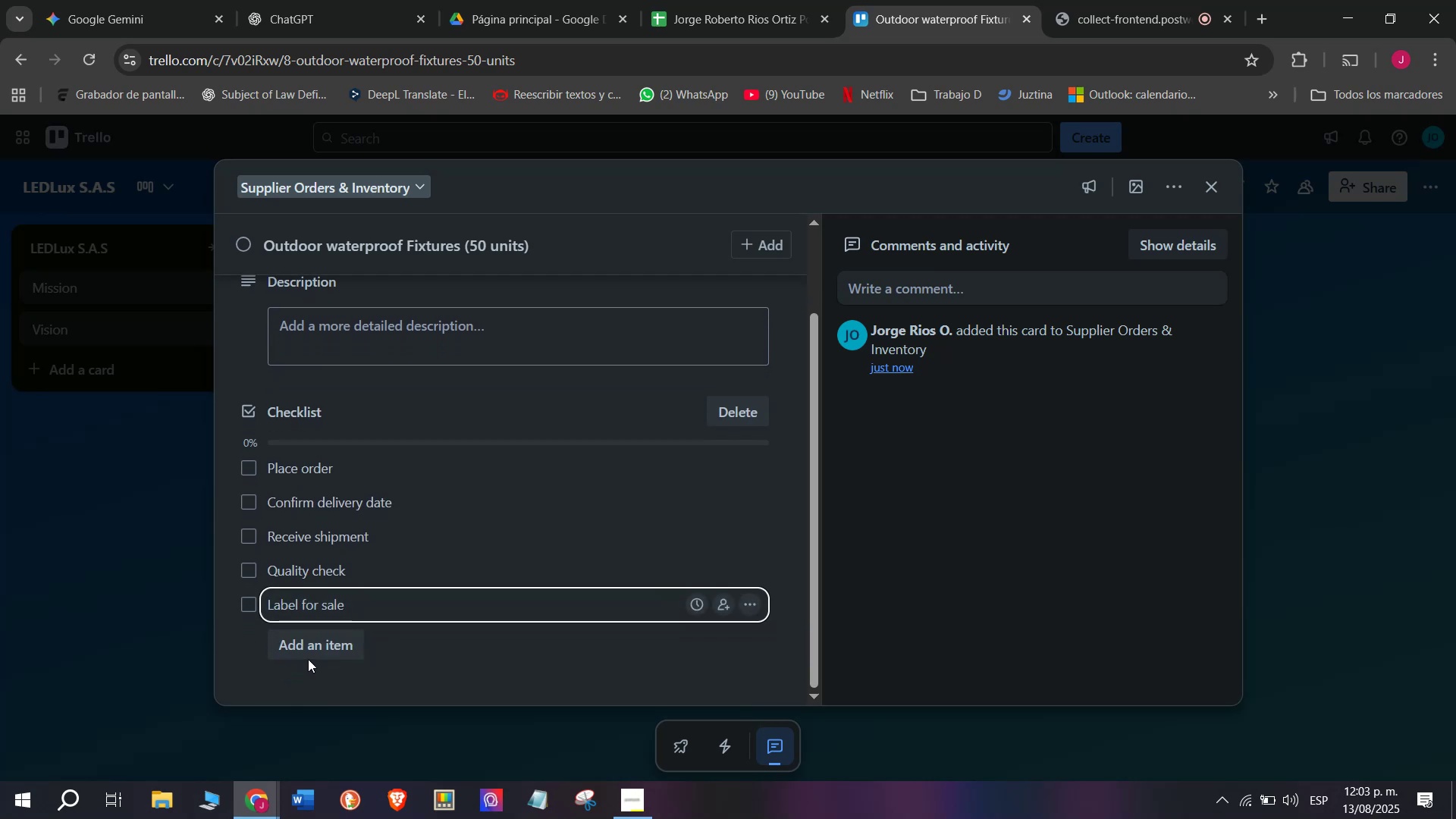 
left_click([306, 651])
 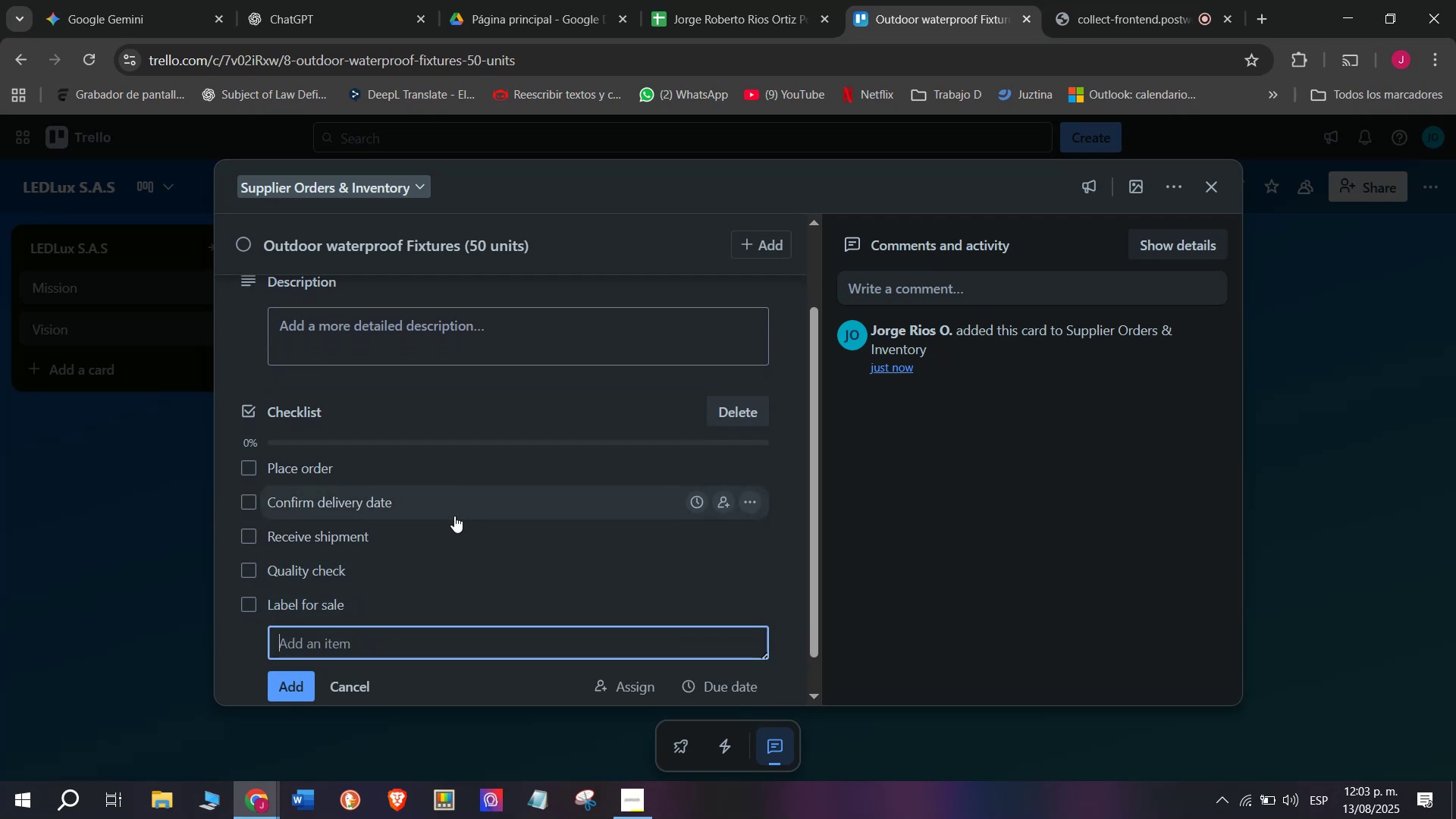 
type(Notffy)
key(Backspace)
key(Backspace)
key(Backspace)
type(ify sales team)
 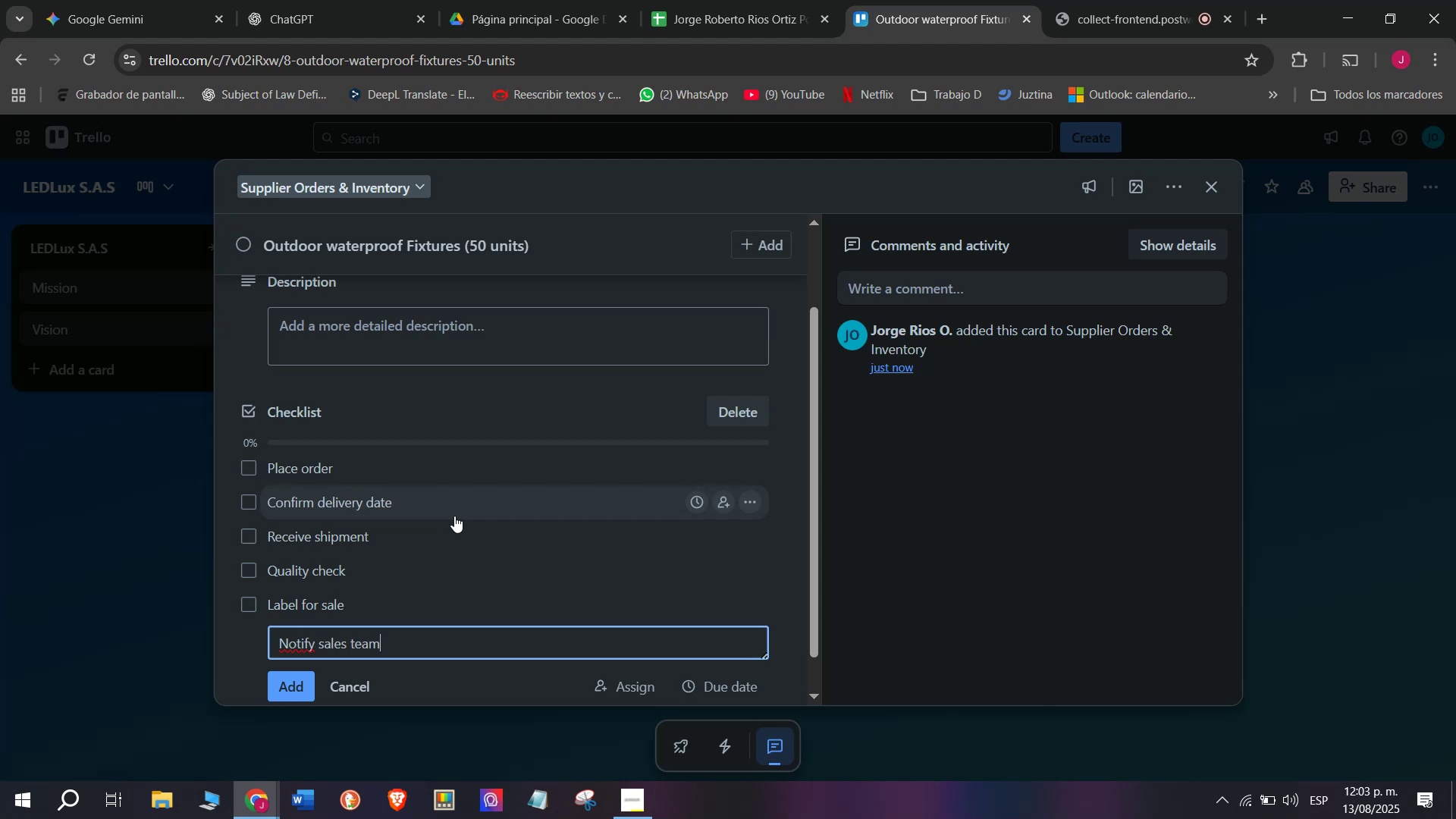 
key(Enter)
 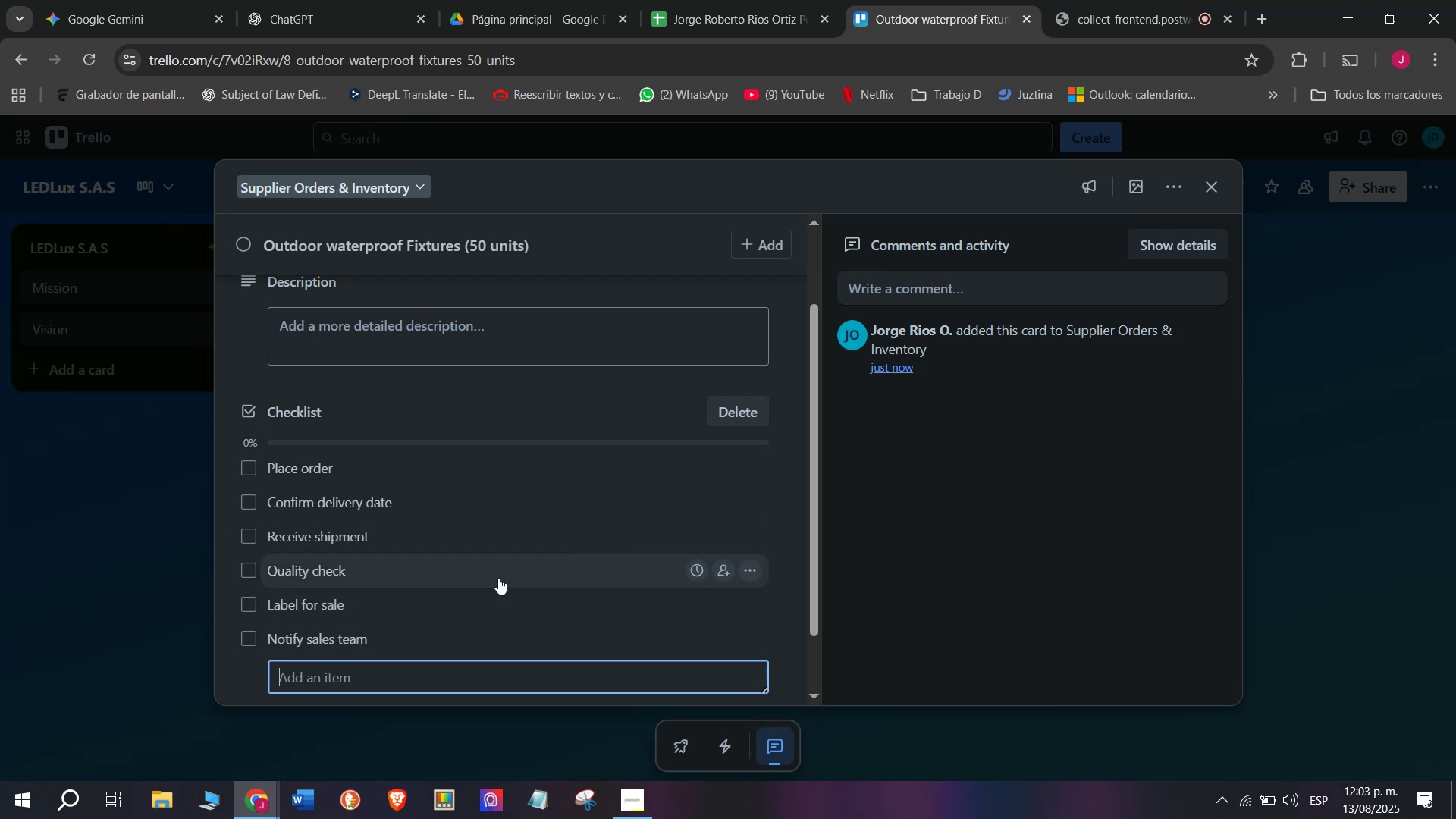 
wait(7.14)
 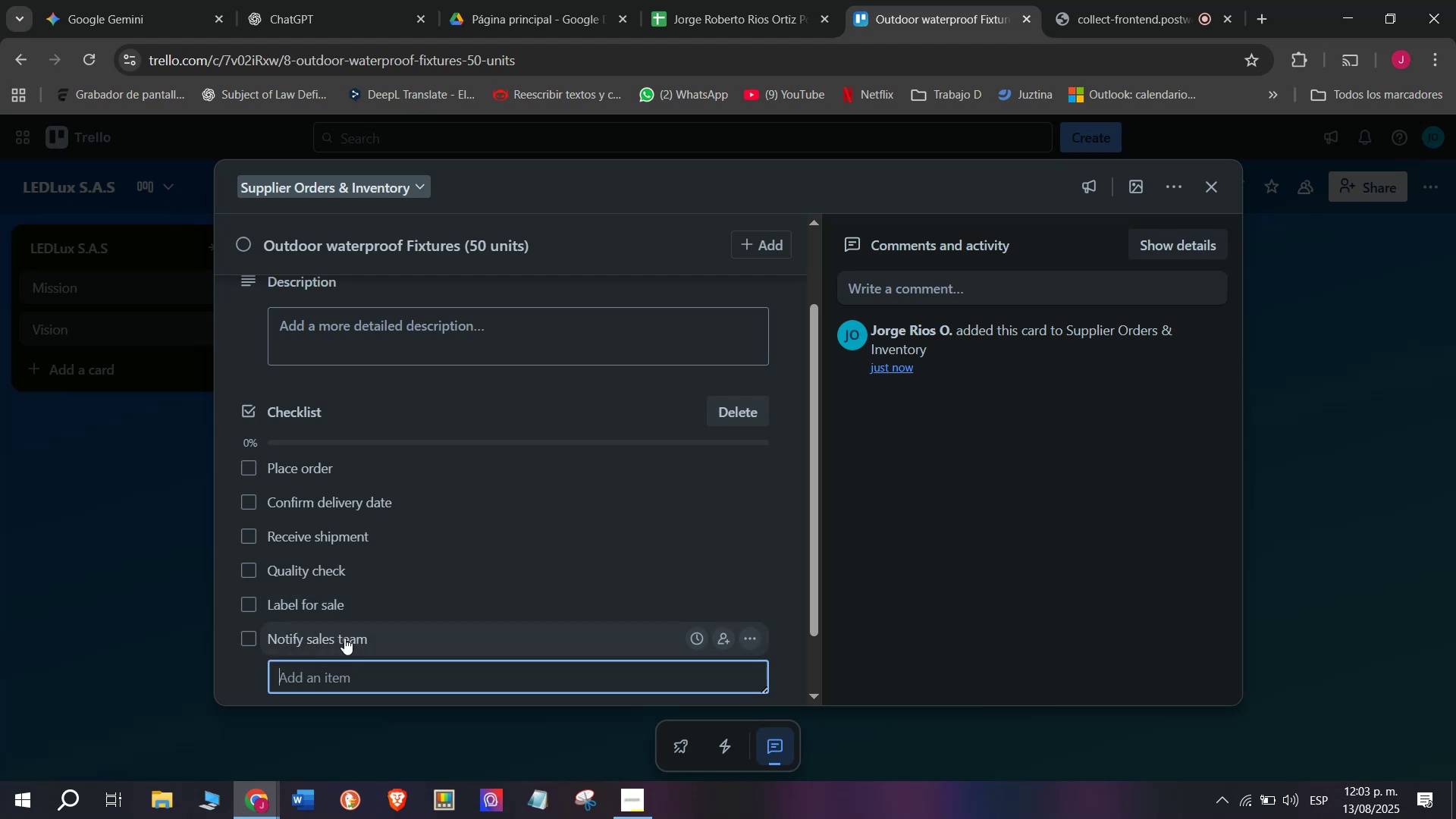 
scroll: coordinate [498, 541], scroll_direction: up, amount: 3.0
 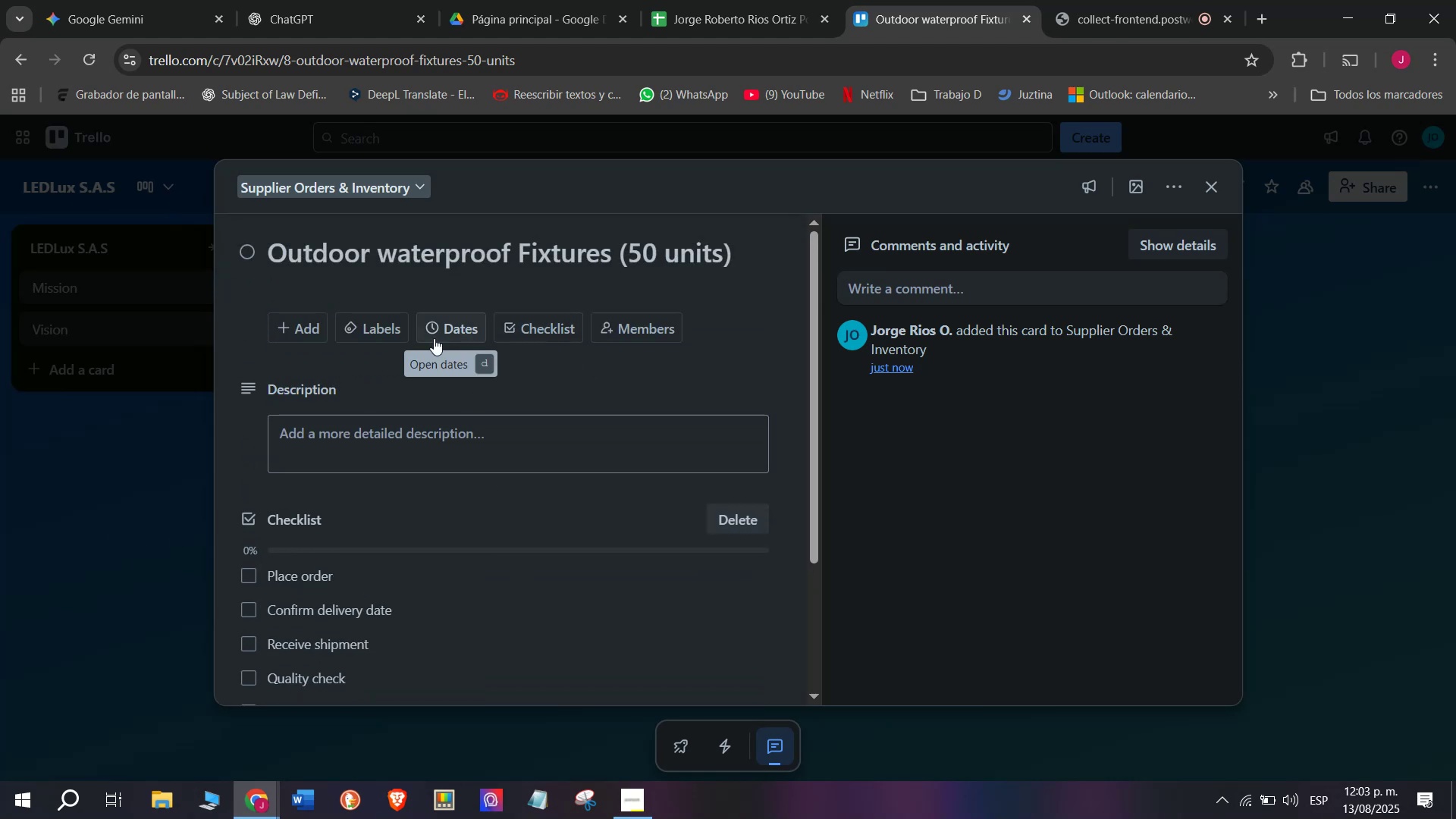 
left_click([367, 337])
 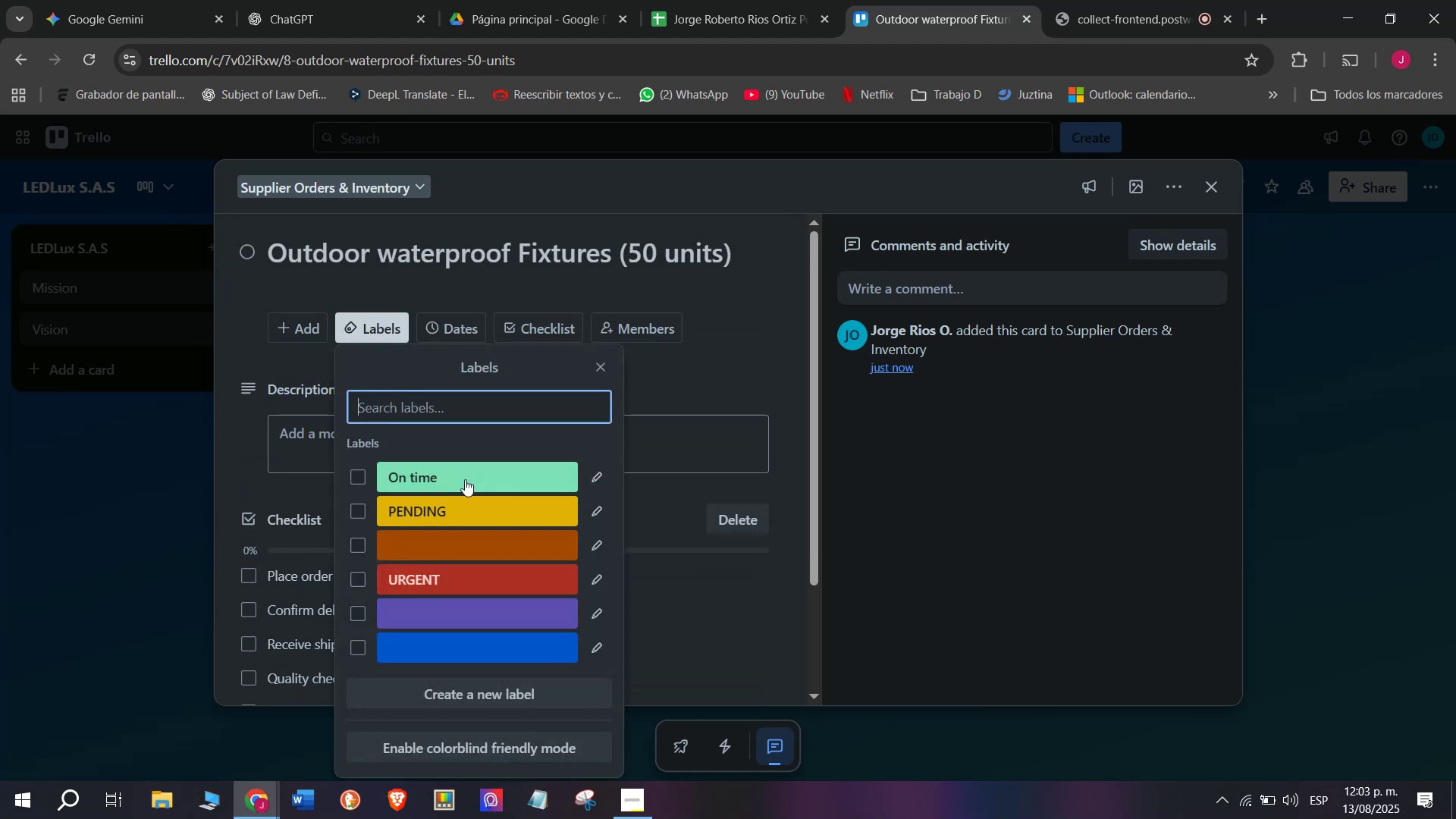 
mouse_move([460, 476])
 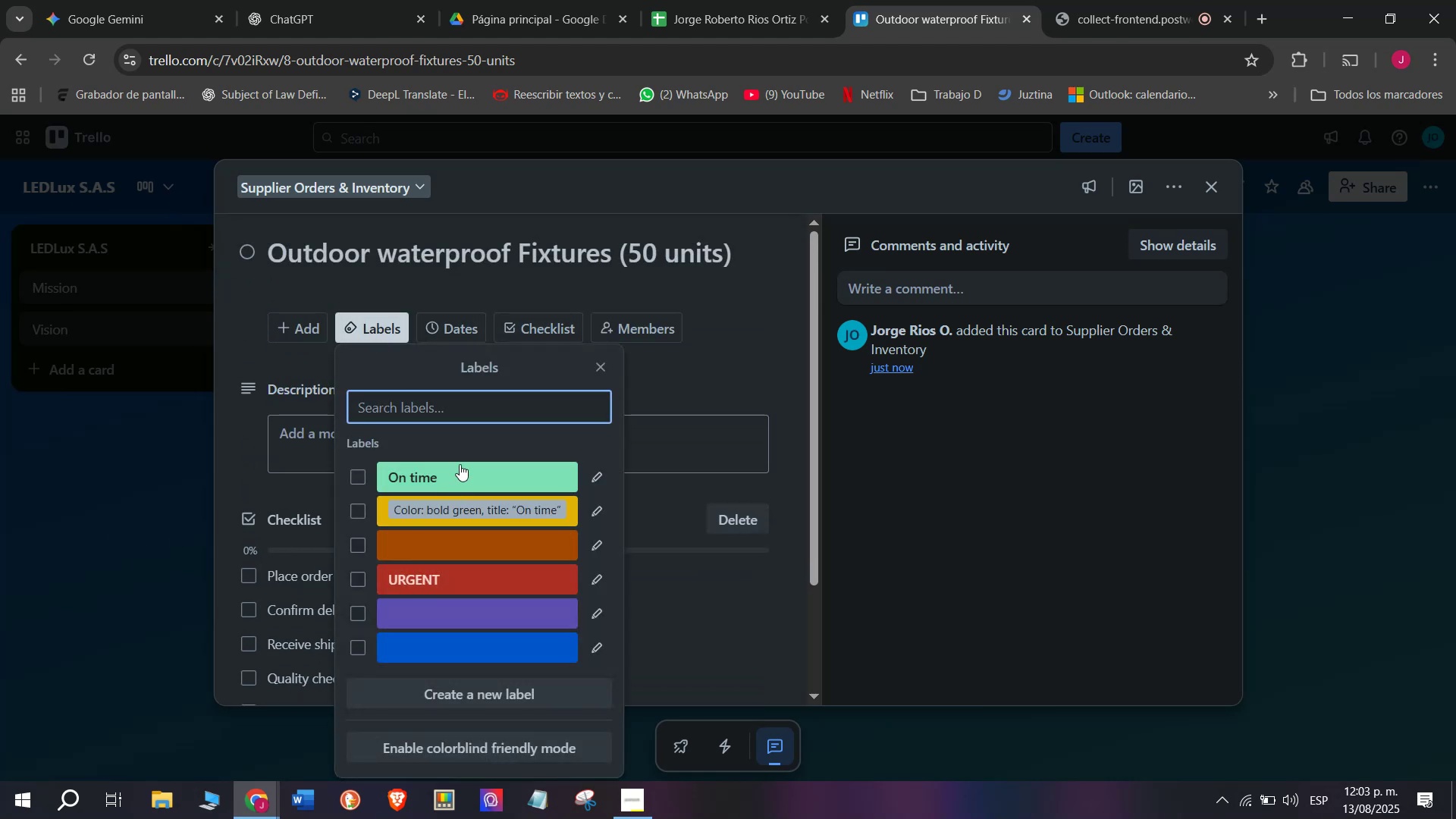 
left_click([460, 464])
 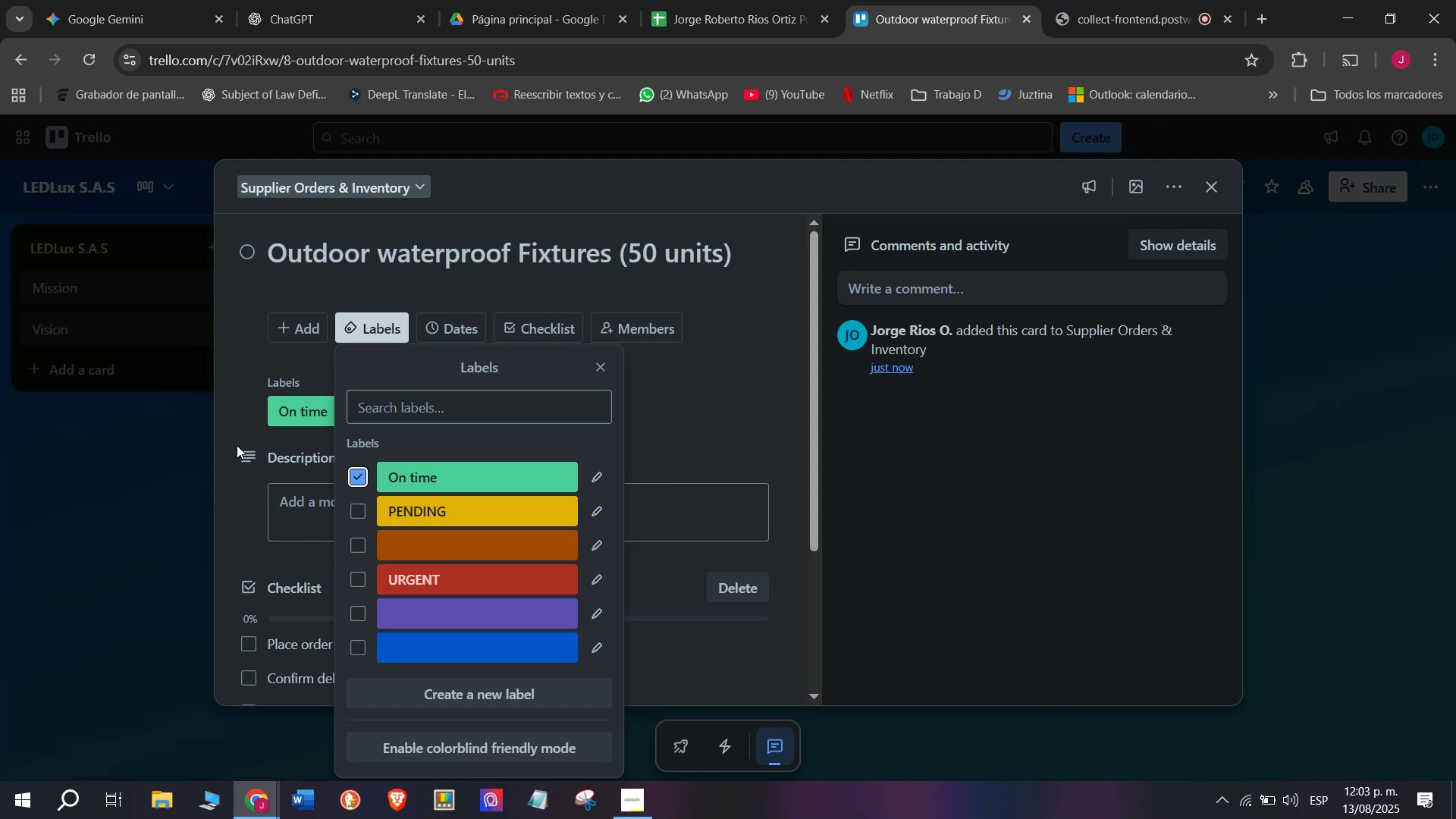 
left_click([231, 410])
 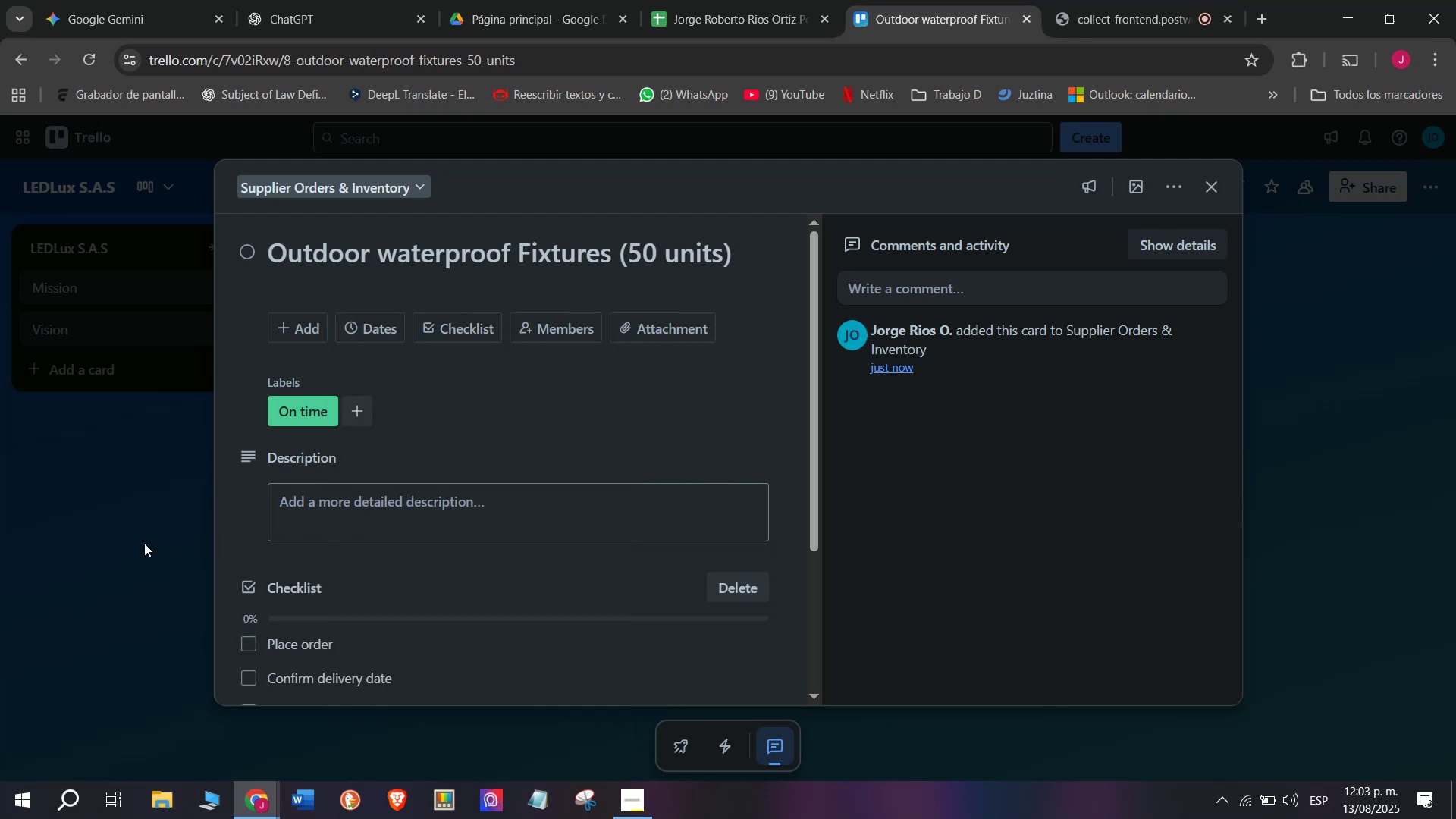 
left_click([137, 541])
 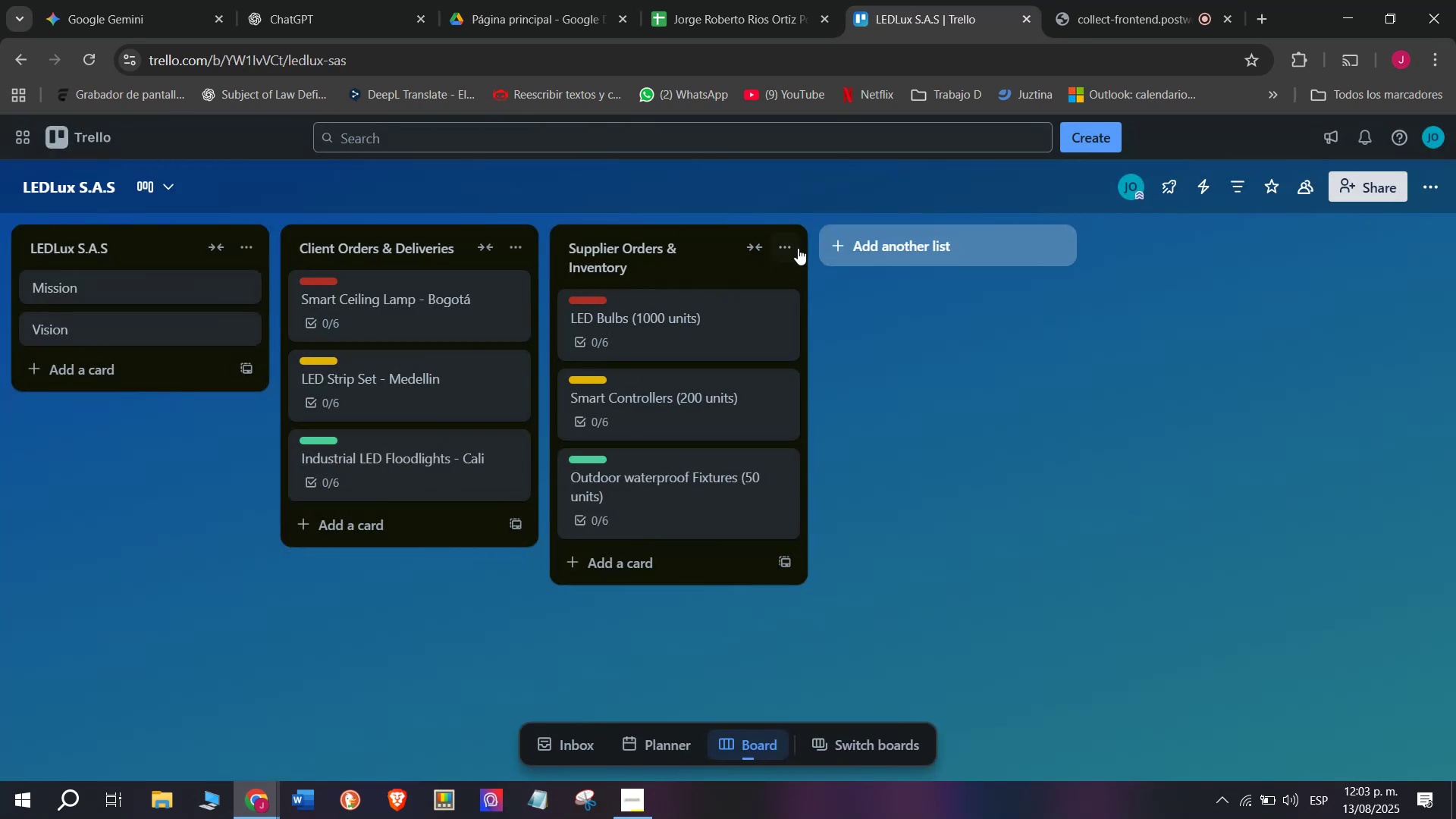 
left_click([868, 253])
 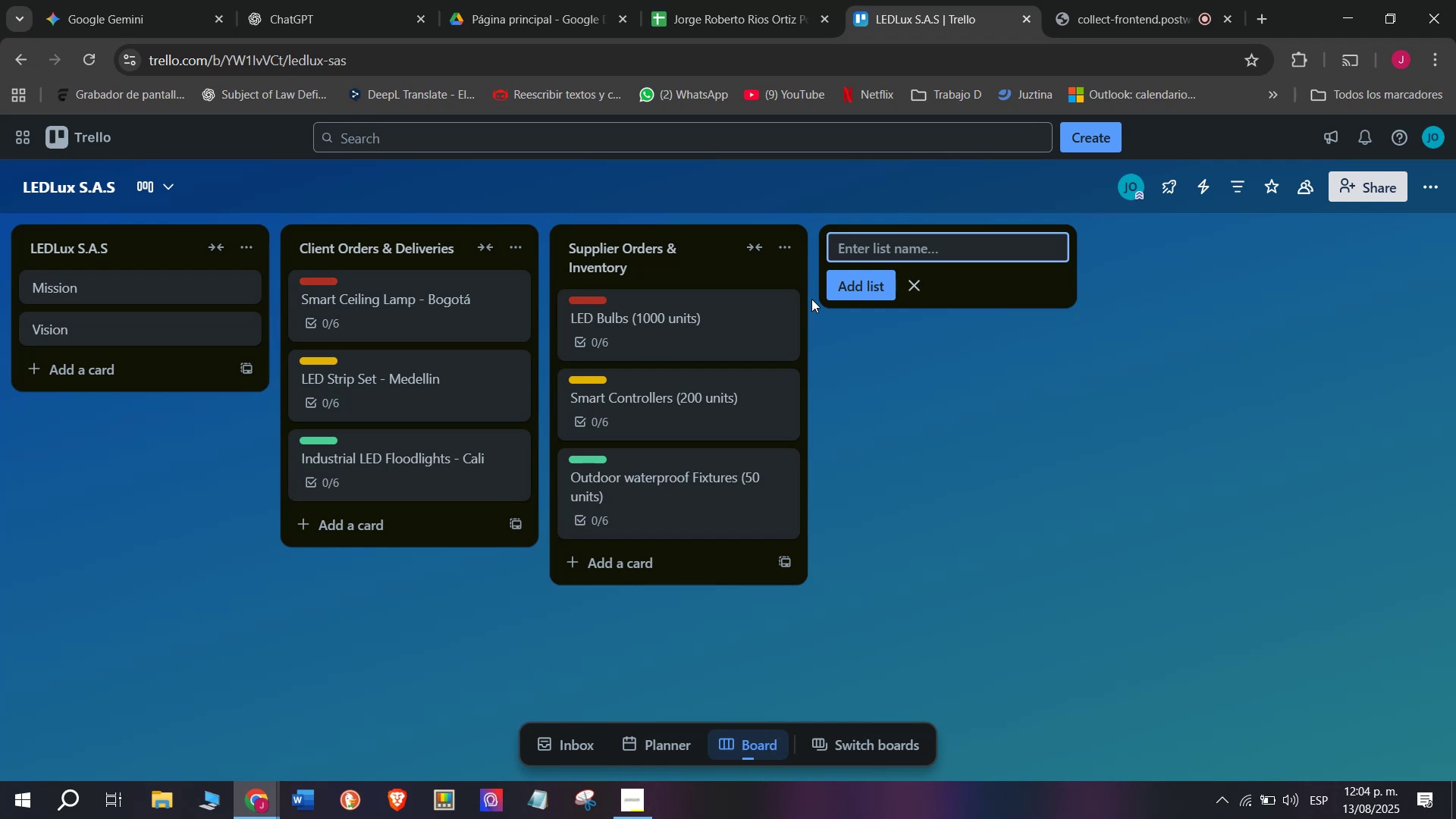 
wait(12.25)
 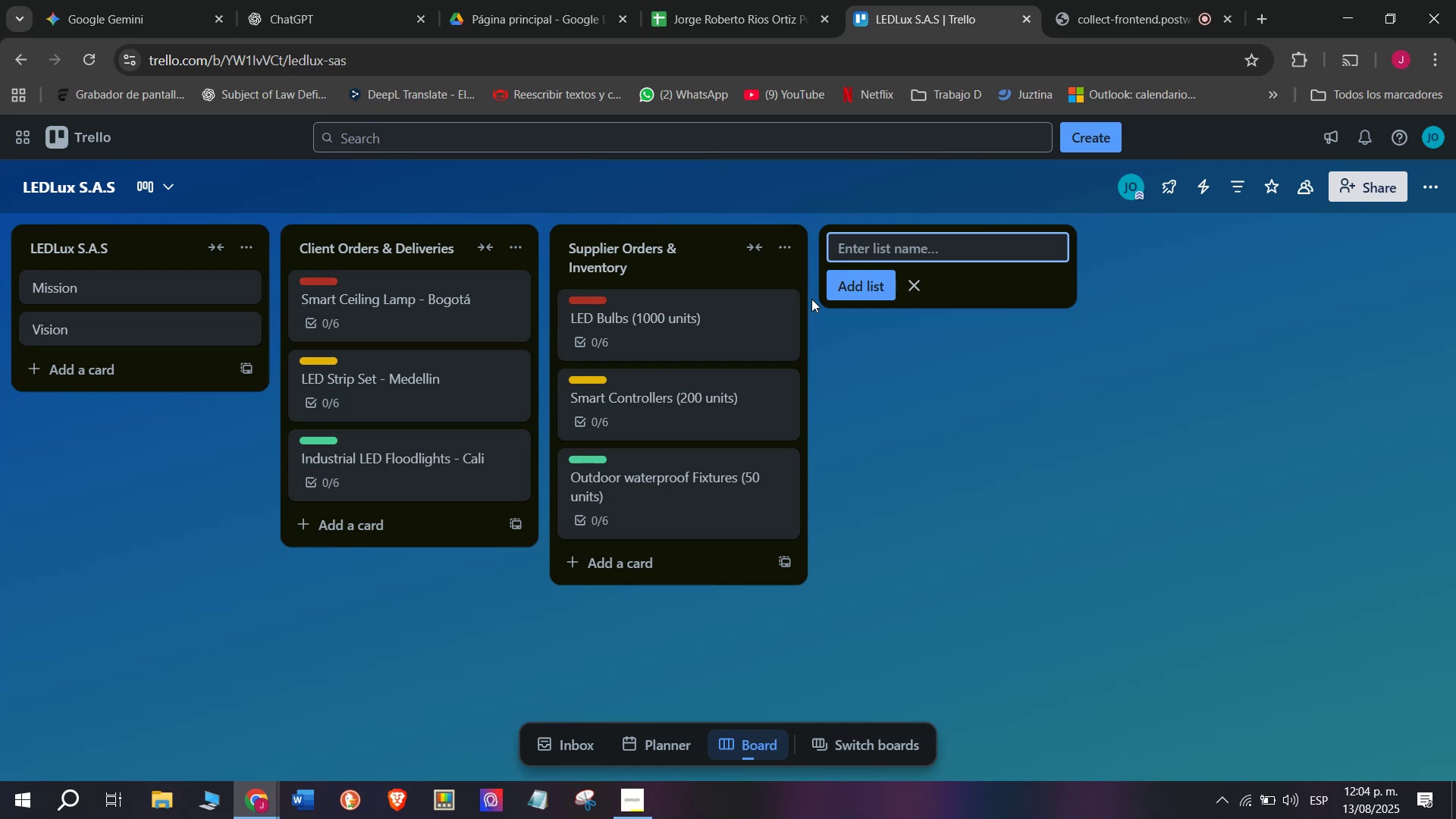 
type(Instasl)
key(Backspace)
key(Backspace)
type(ll)
 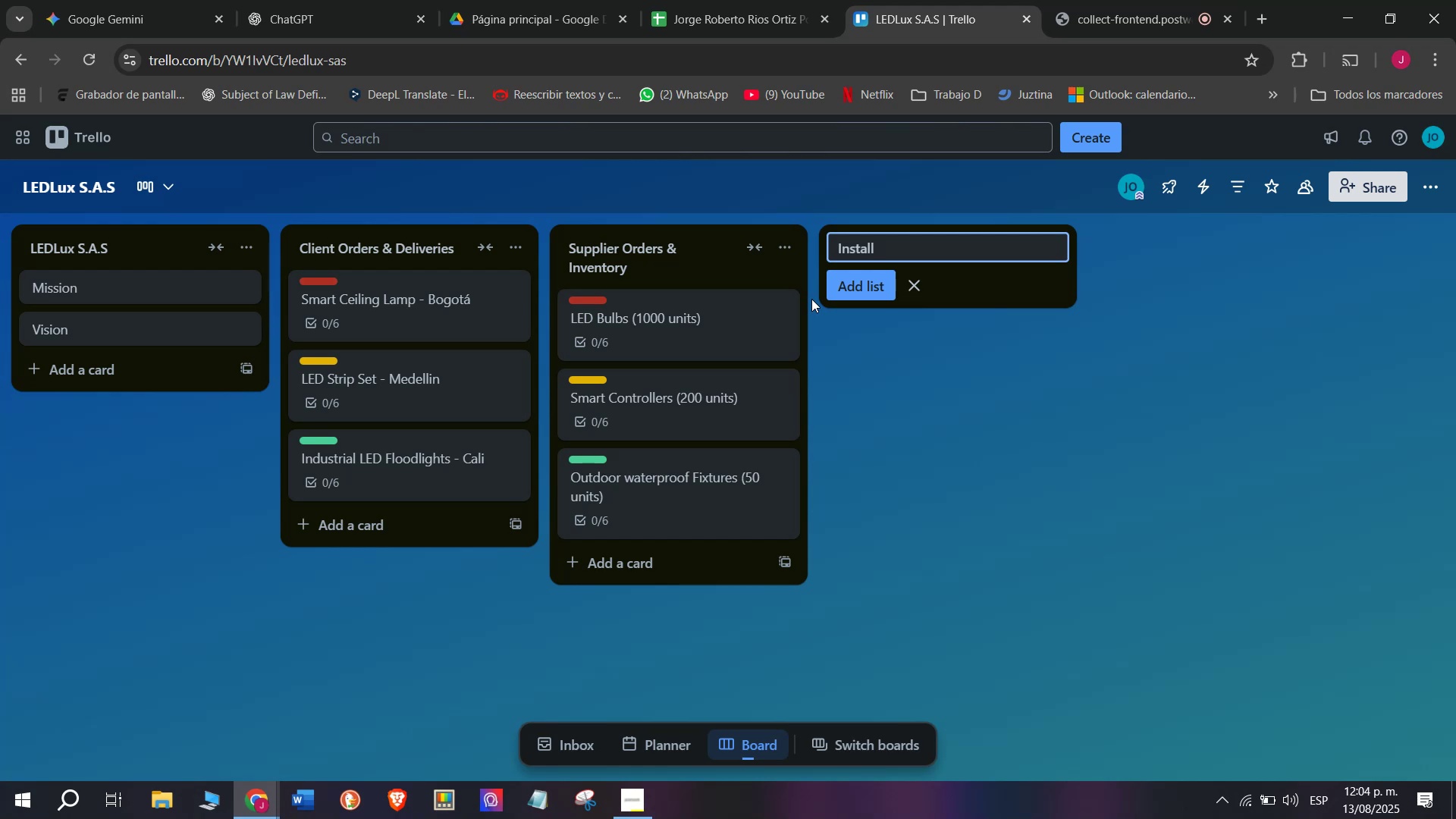 
wait(7.07)
 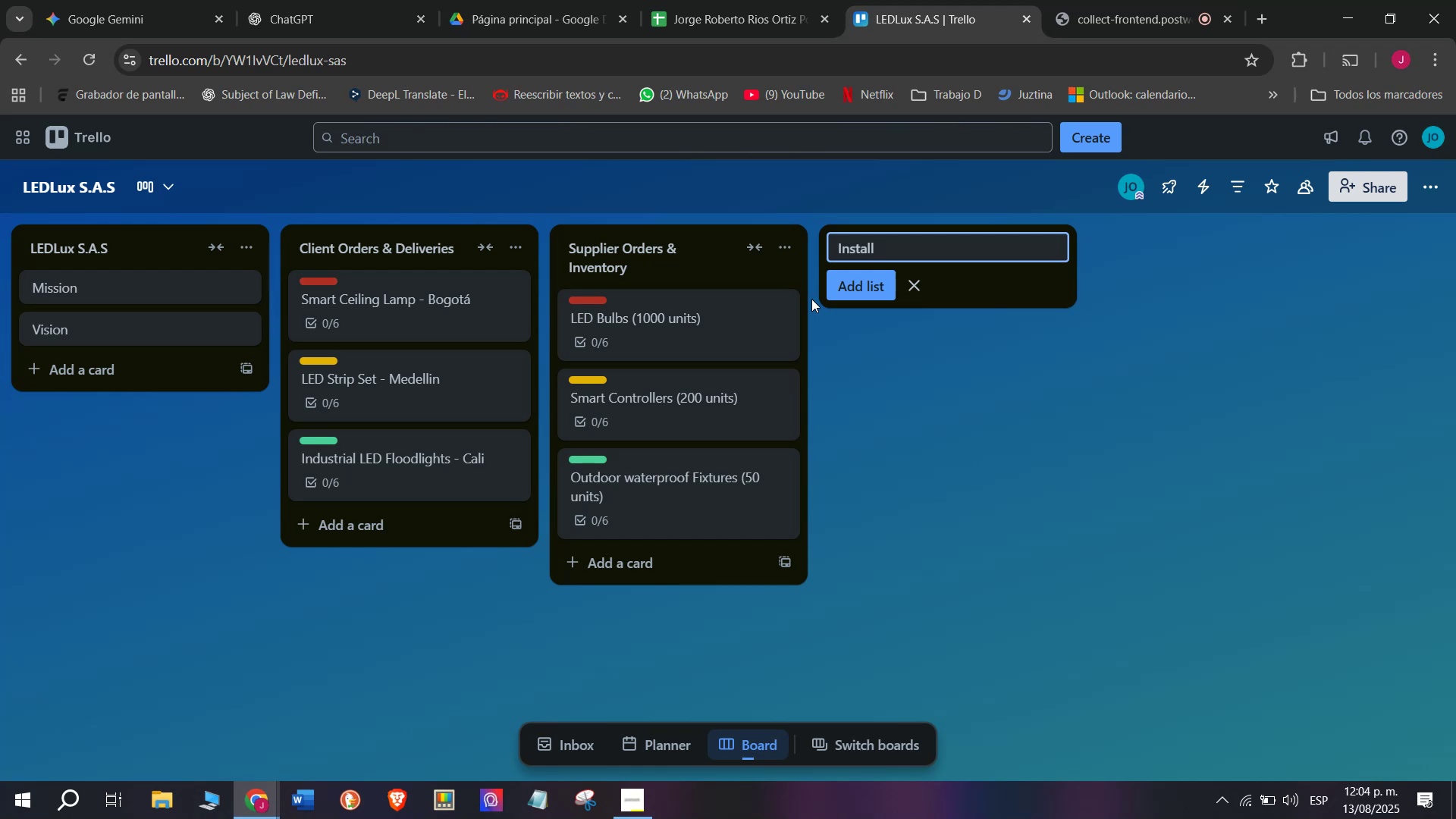 
type(ation ^ Technical Services)
 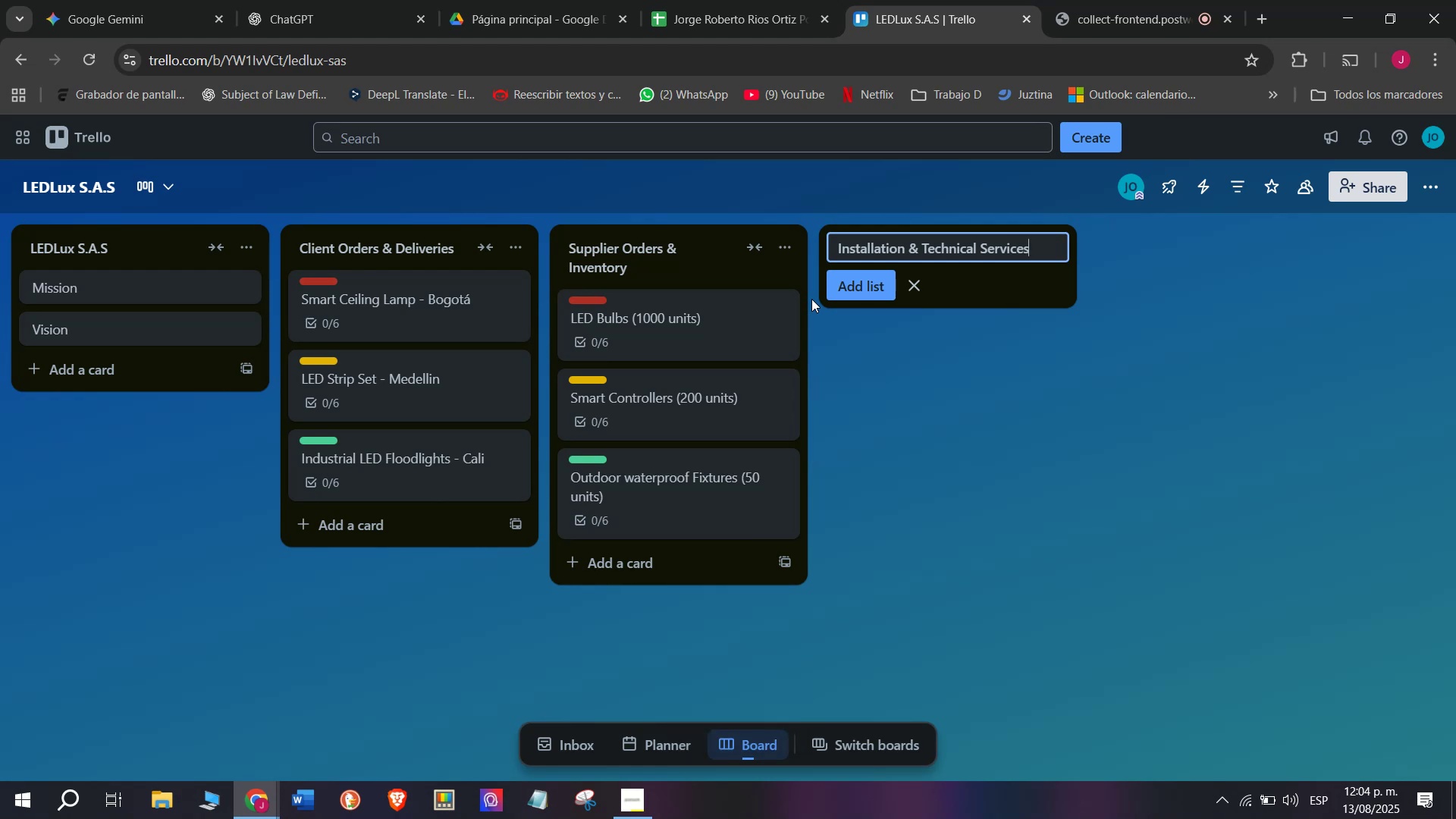 
key(Enter)
 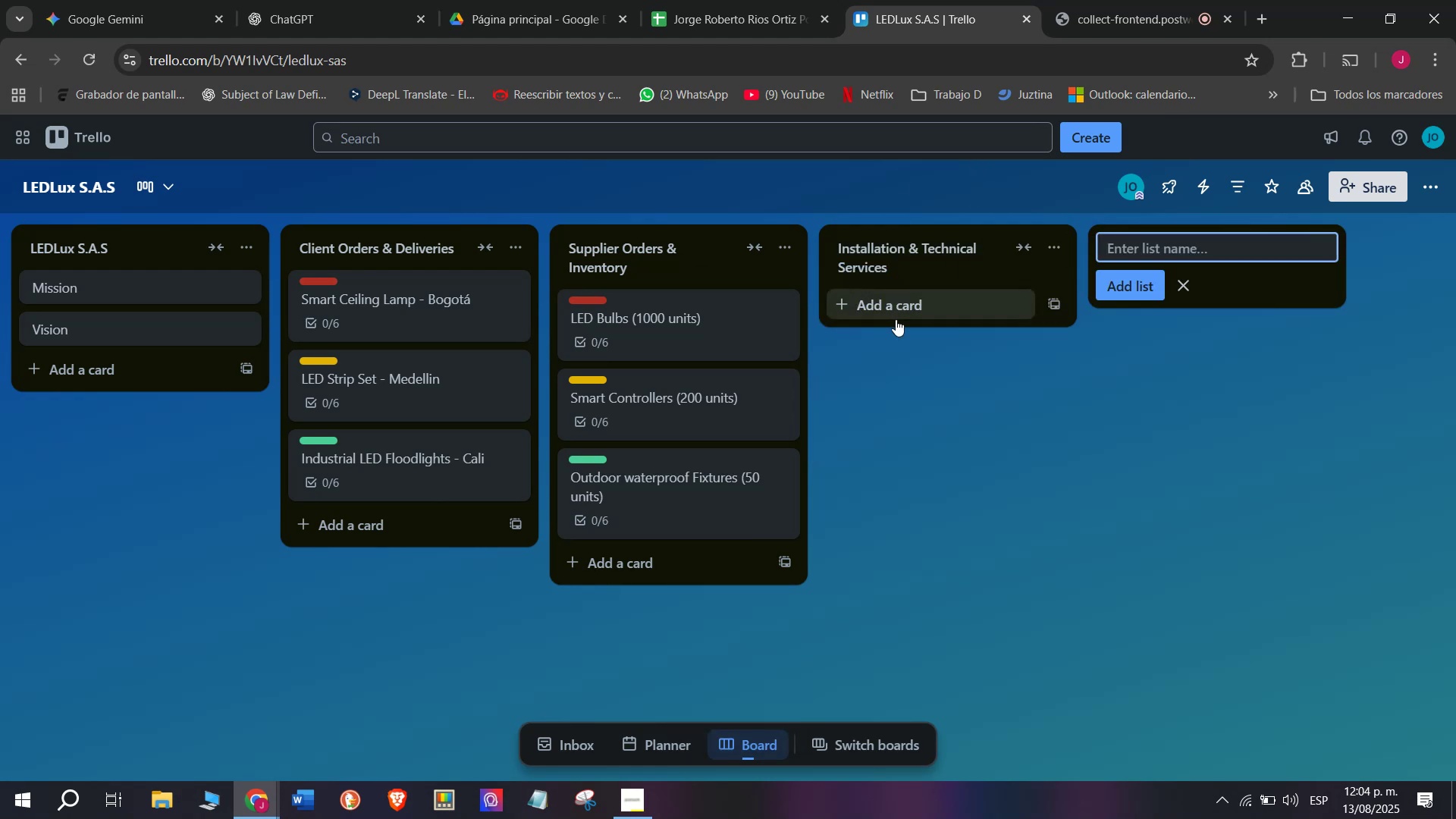 
double_click([892, 303])
 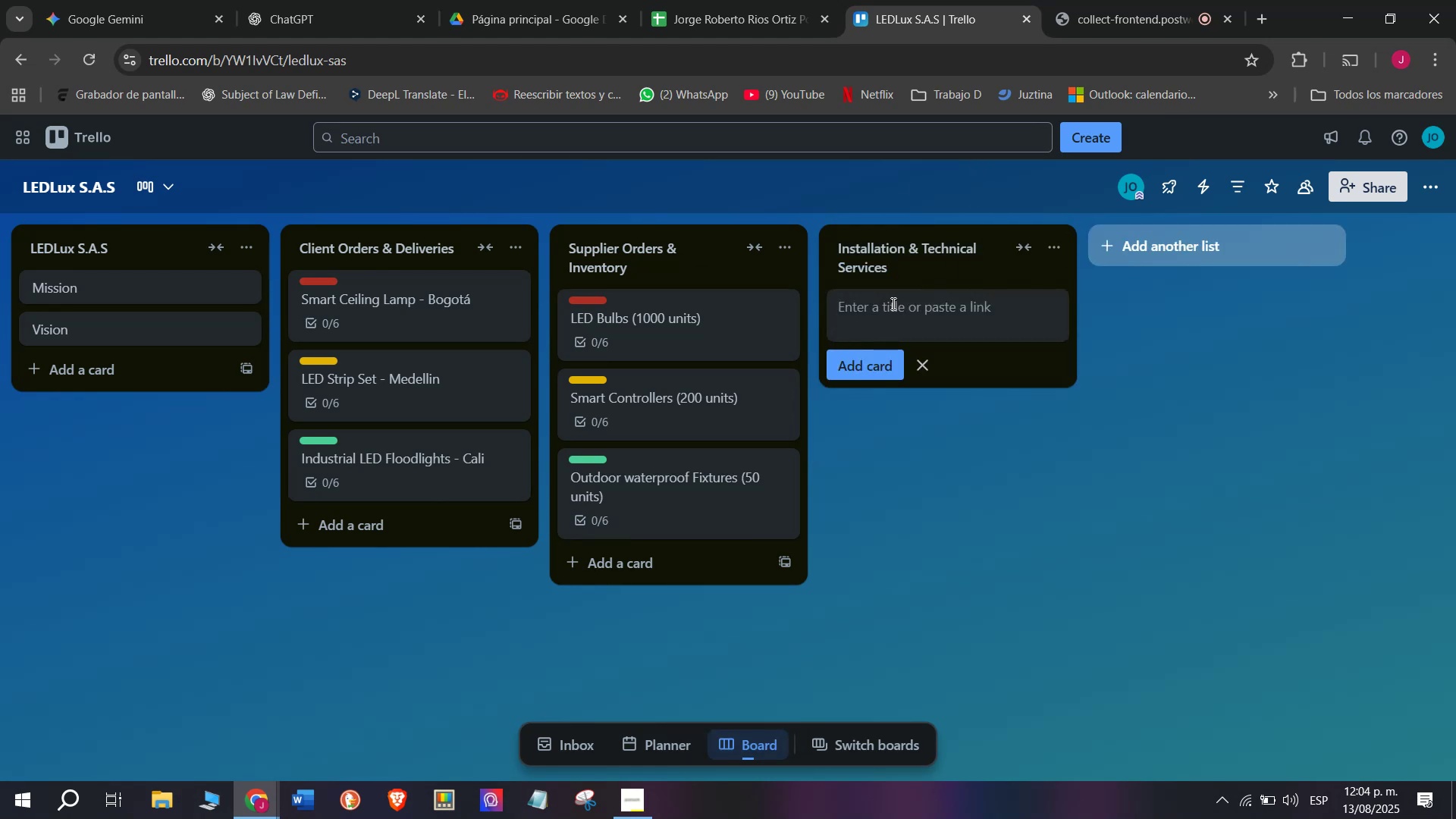 
type(Office Ligt)
 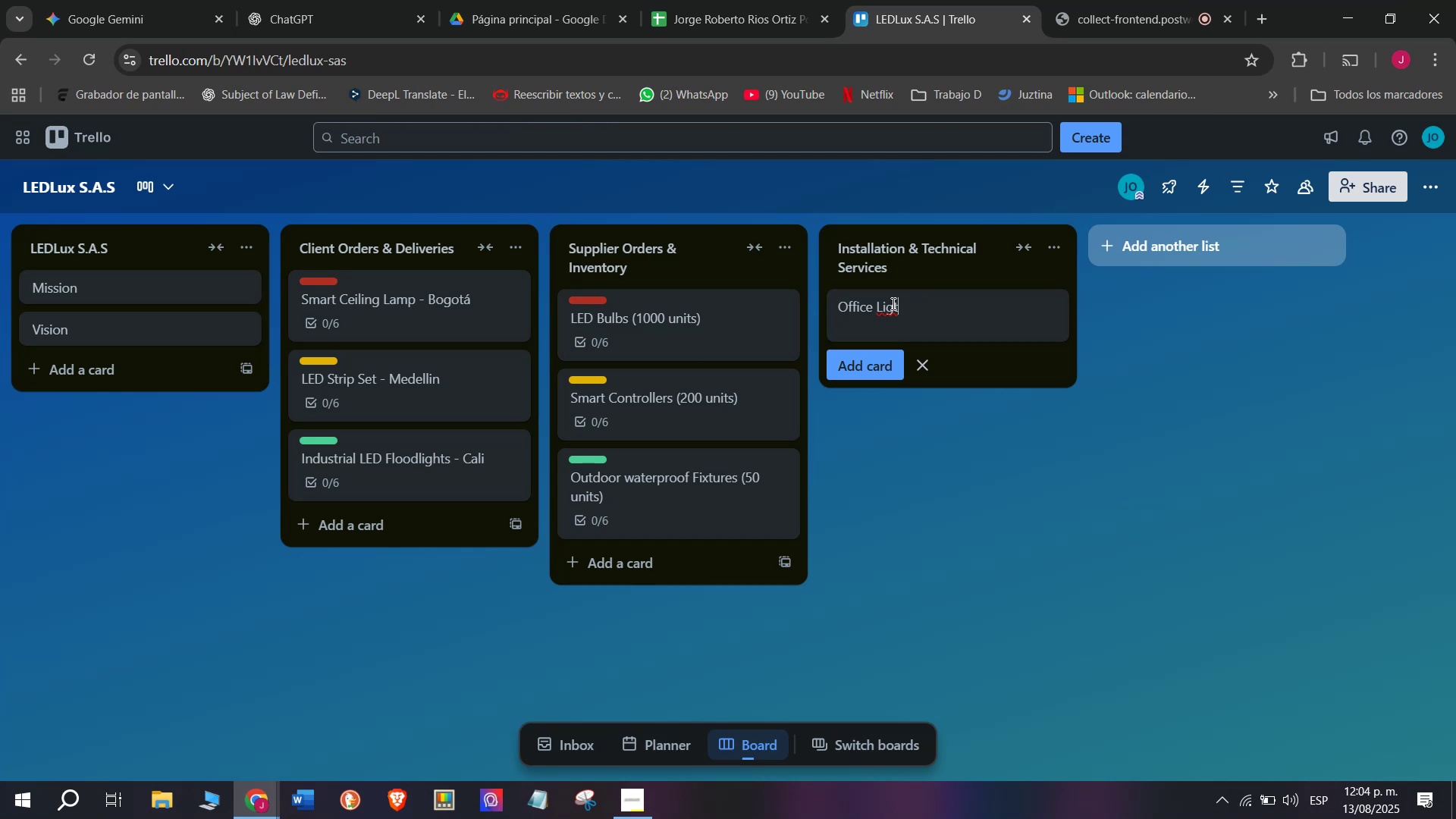 
wait(6.25)
 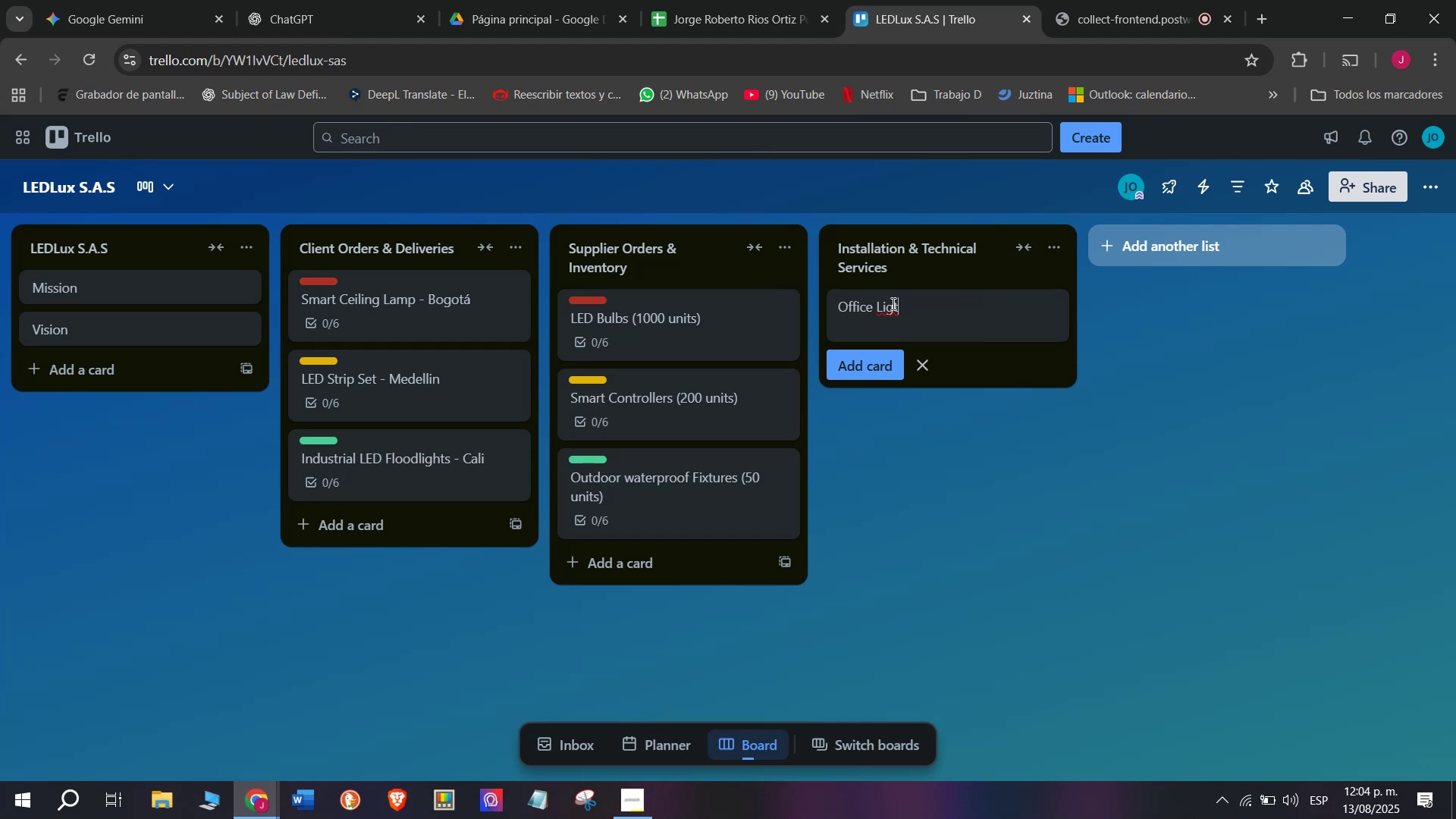 
key(H)
 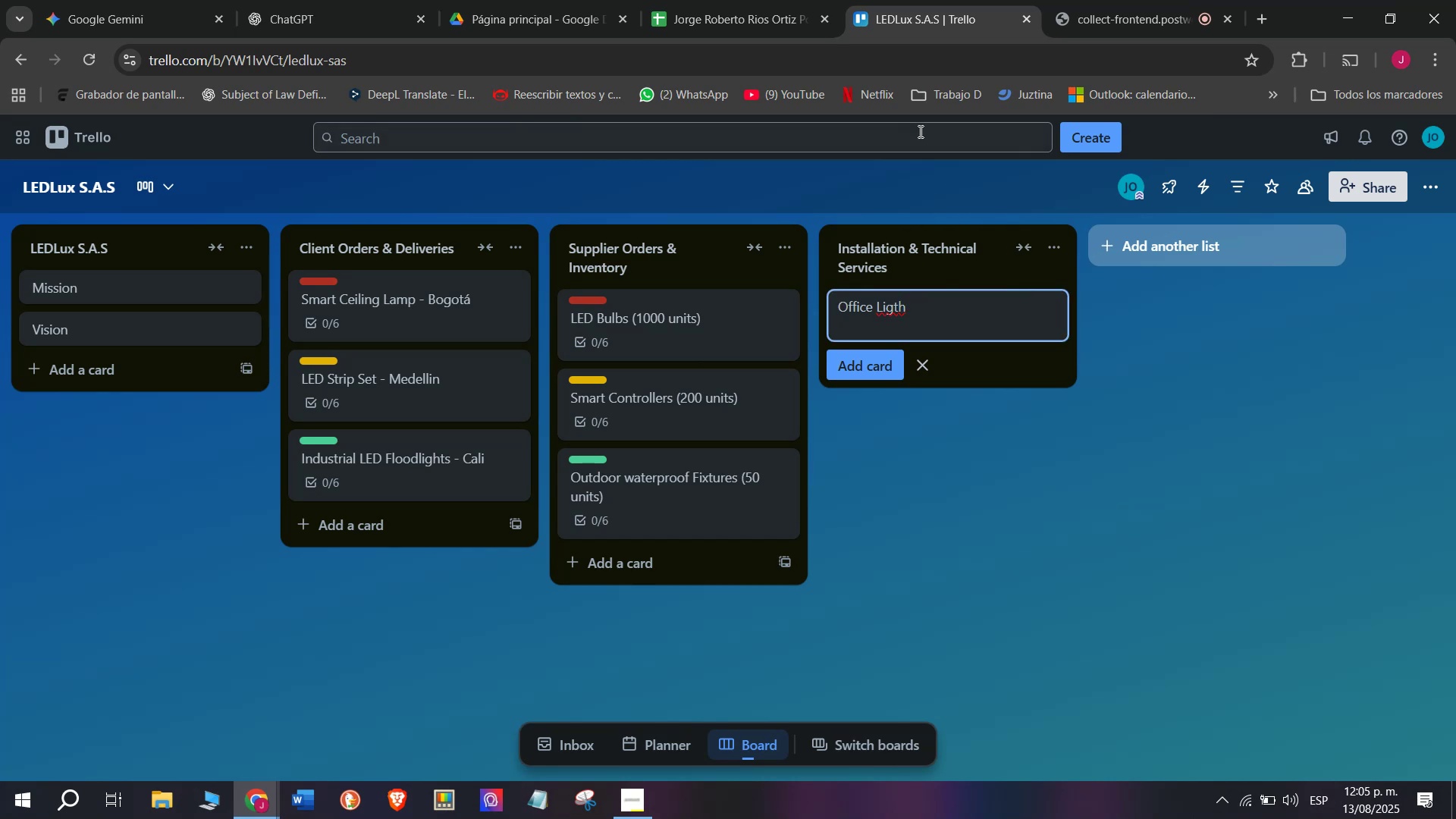 
wait(5.08)
 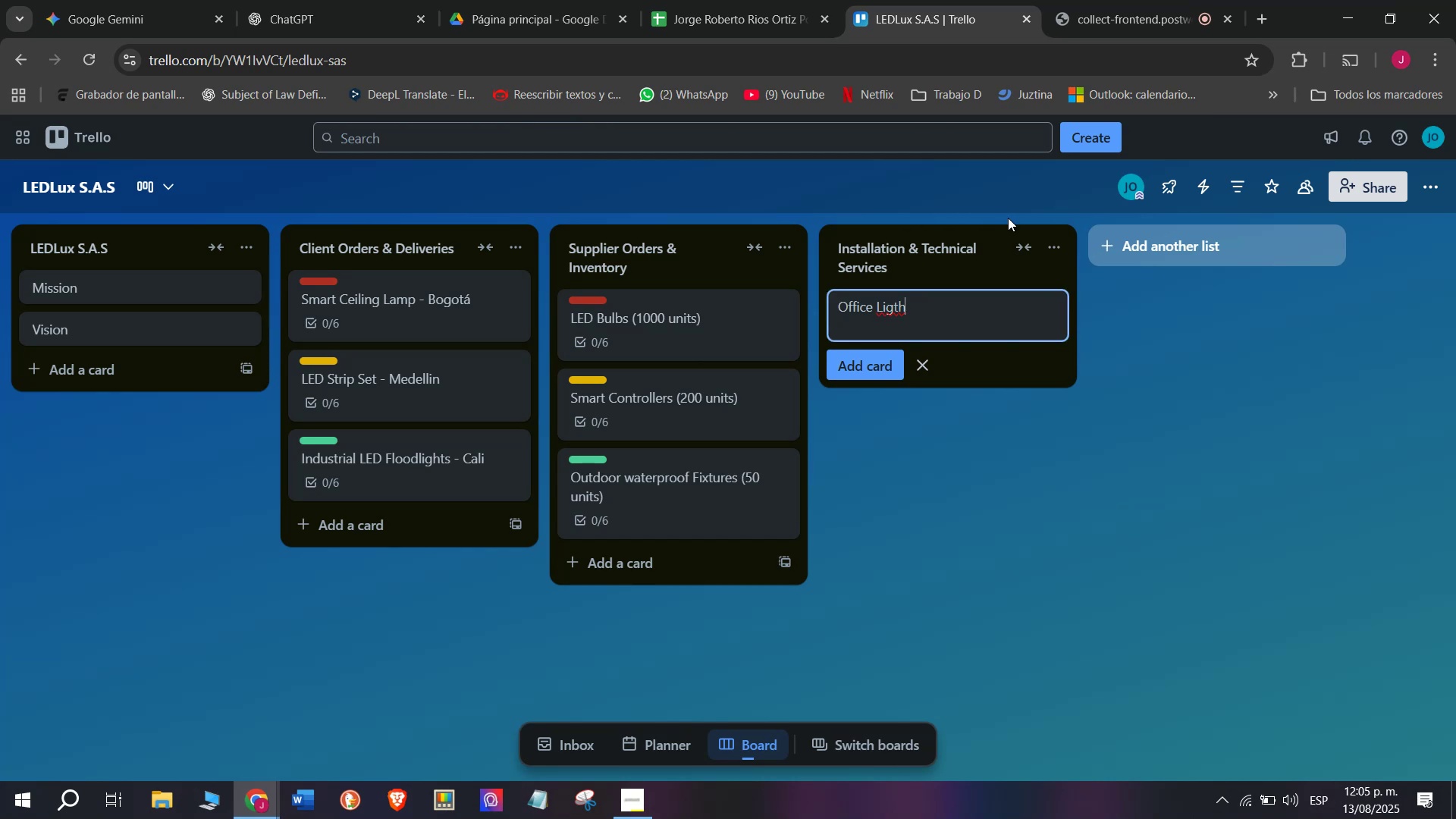 
key(Backspace)
key(Backspace)
type(ht ins)
key(Backspace)
key(Backspace)
type(ntensive)
 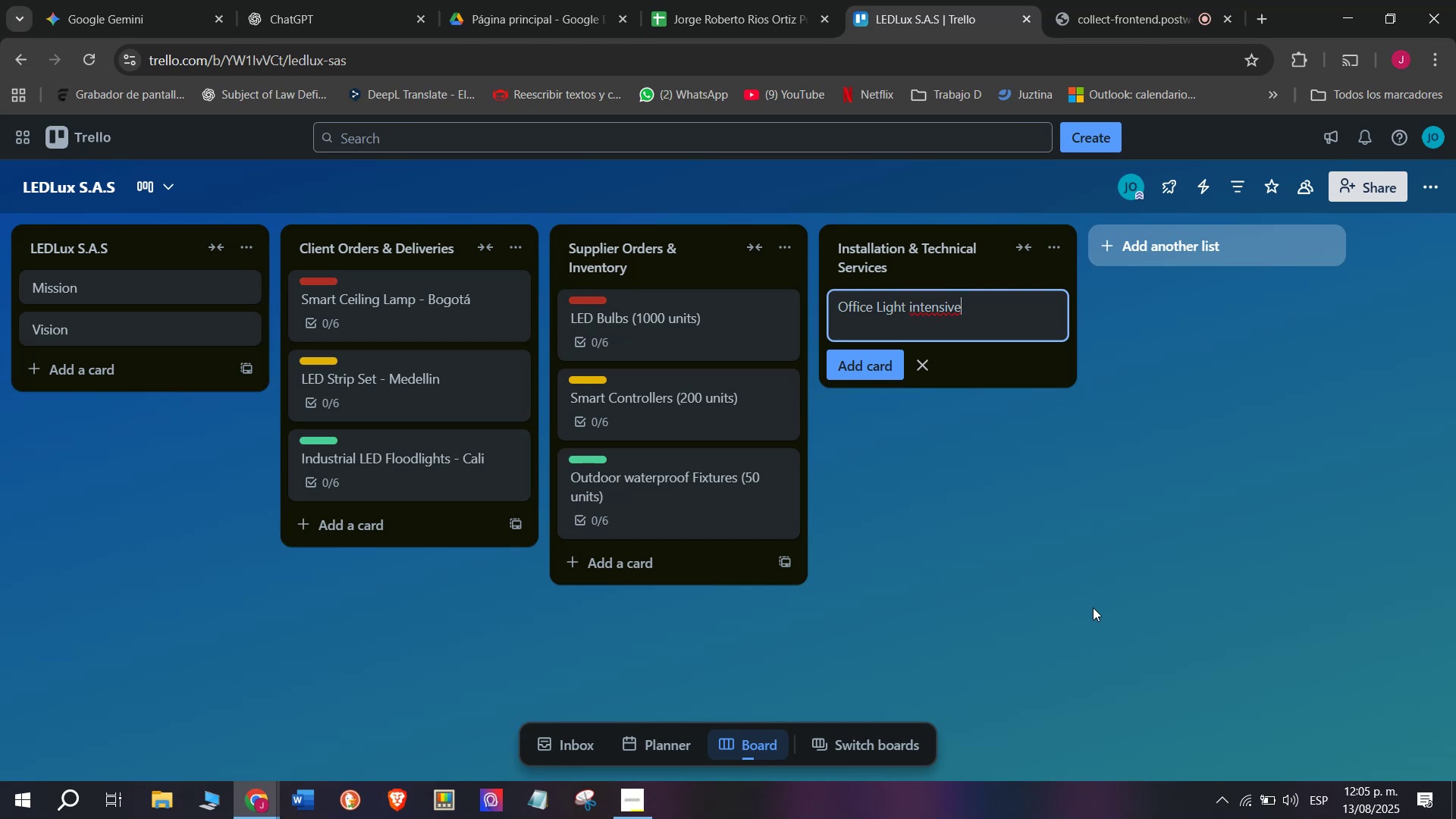 
key(Backspace)
key(Backspace)
type(ty)
 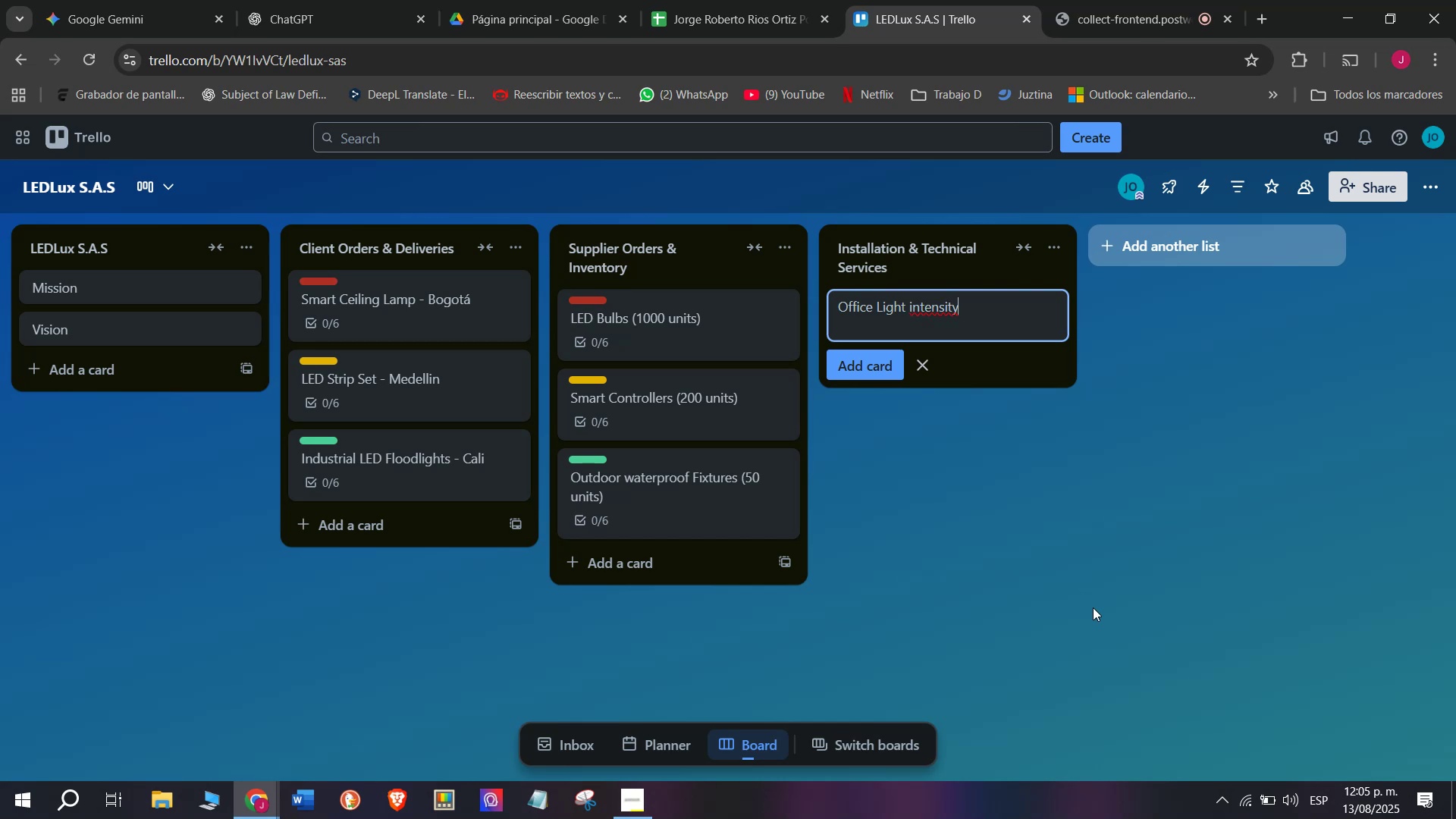 
key(Enter)
 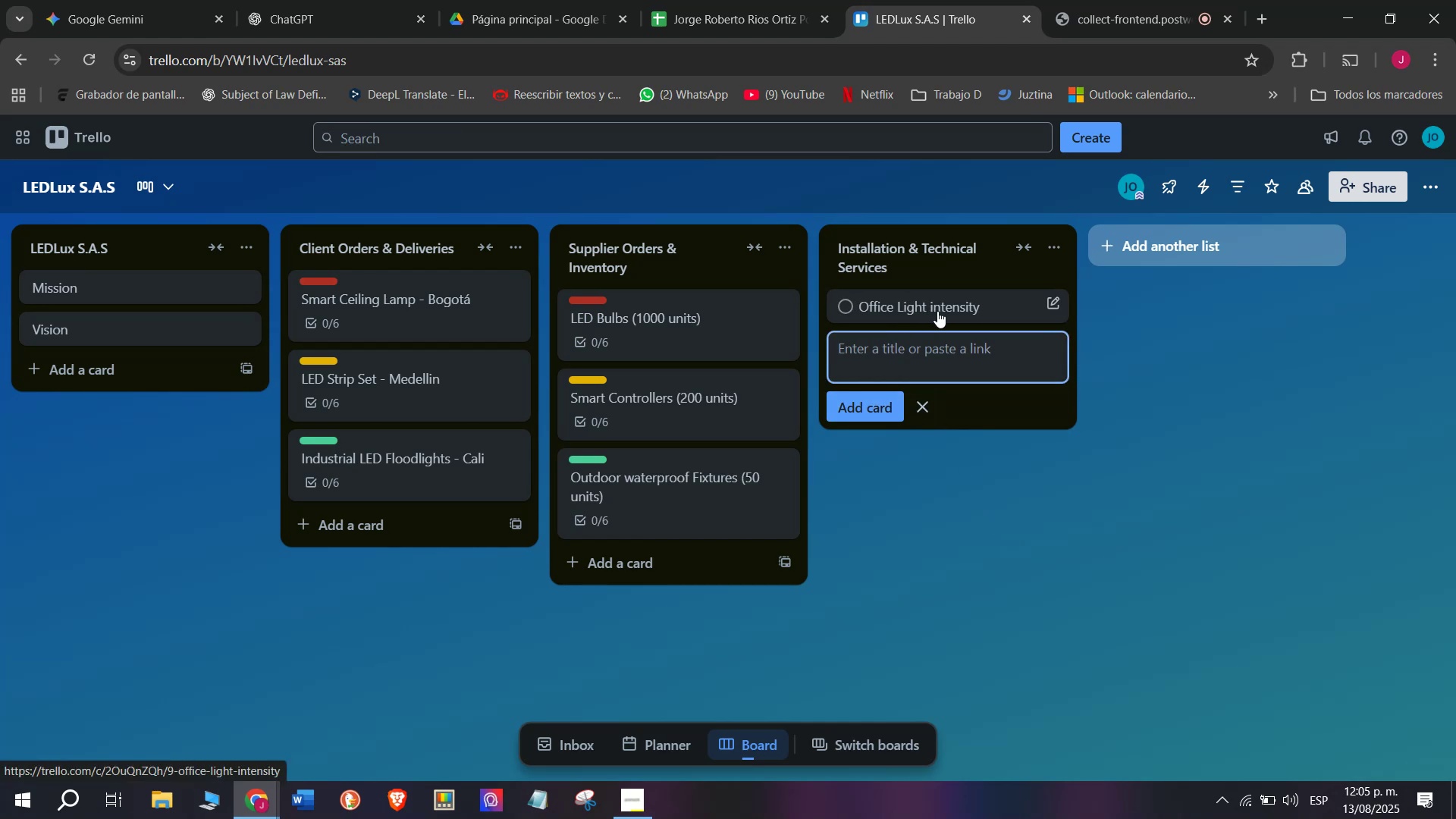 
wait(14.27)
 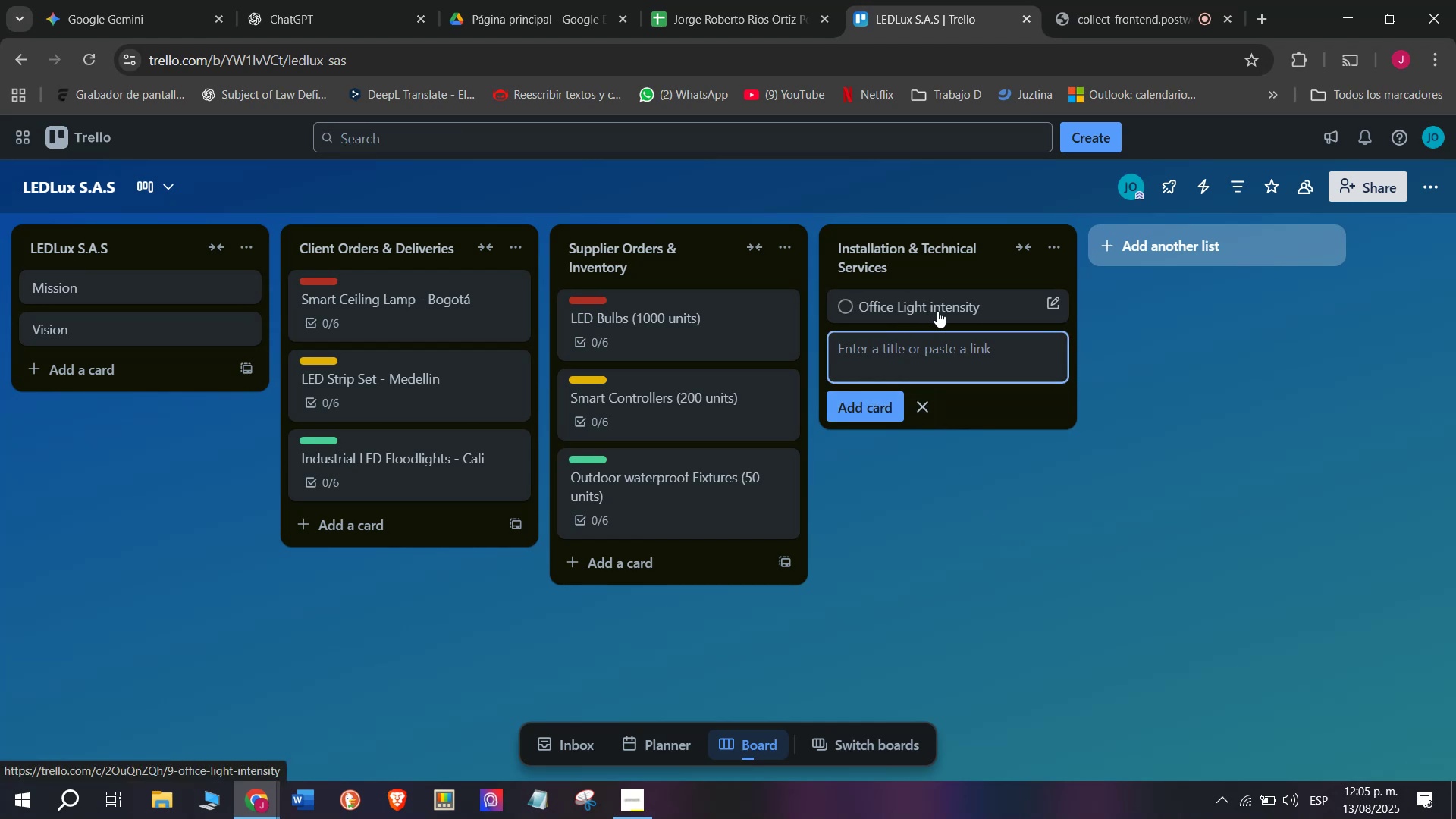 
left_click([916, 313])
 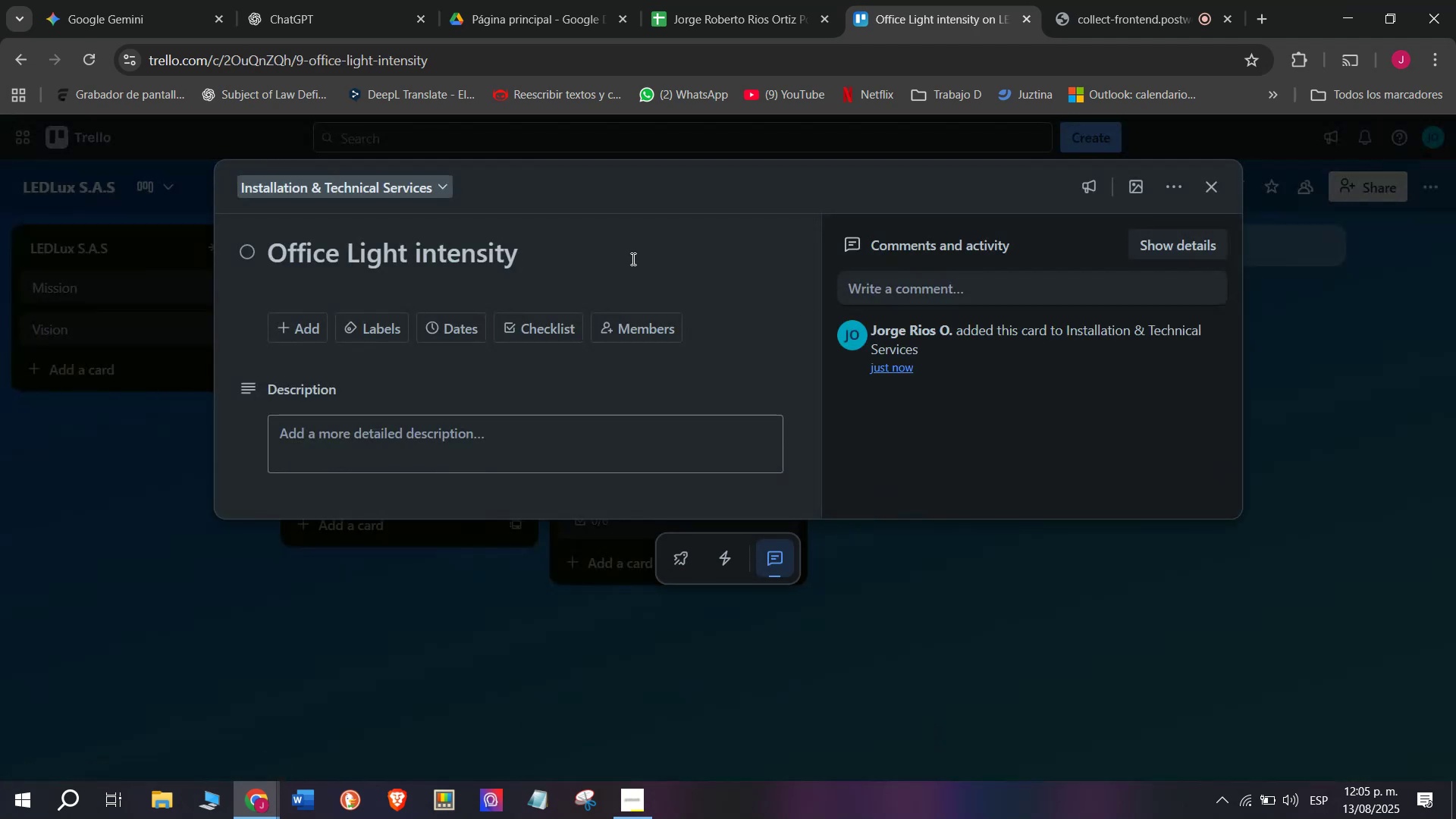 
left_click([553, 263])
 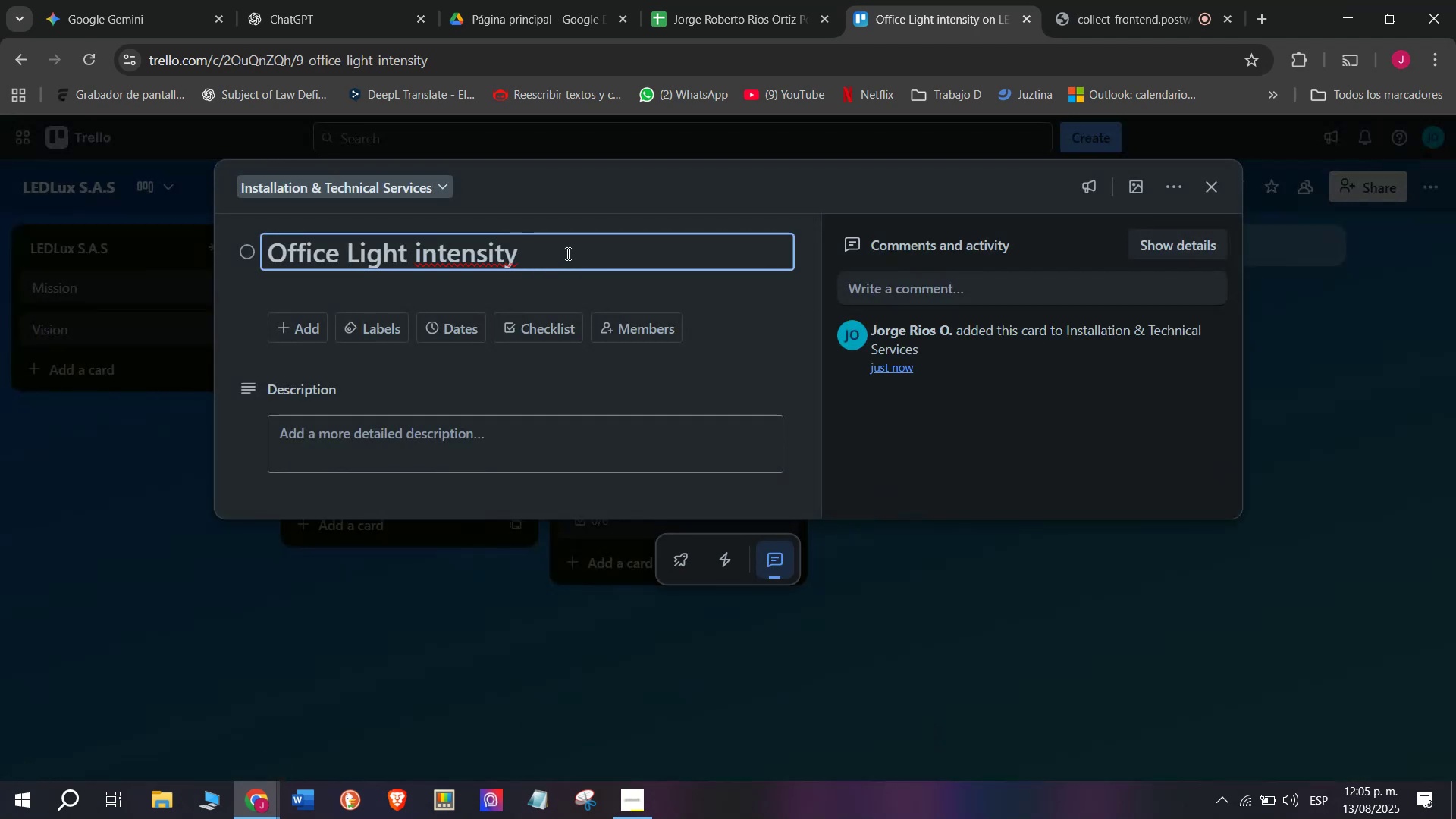 
left_click_drag(start_coordinate=[566, 253], to_coordinate=[415, 239])
 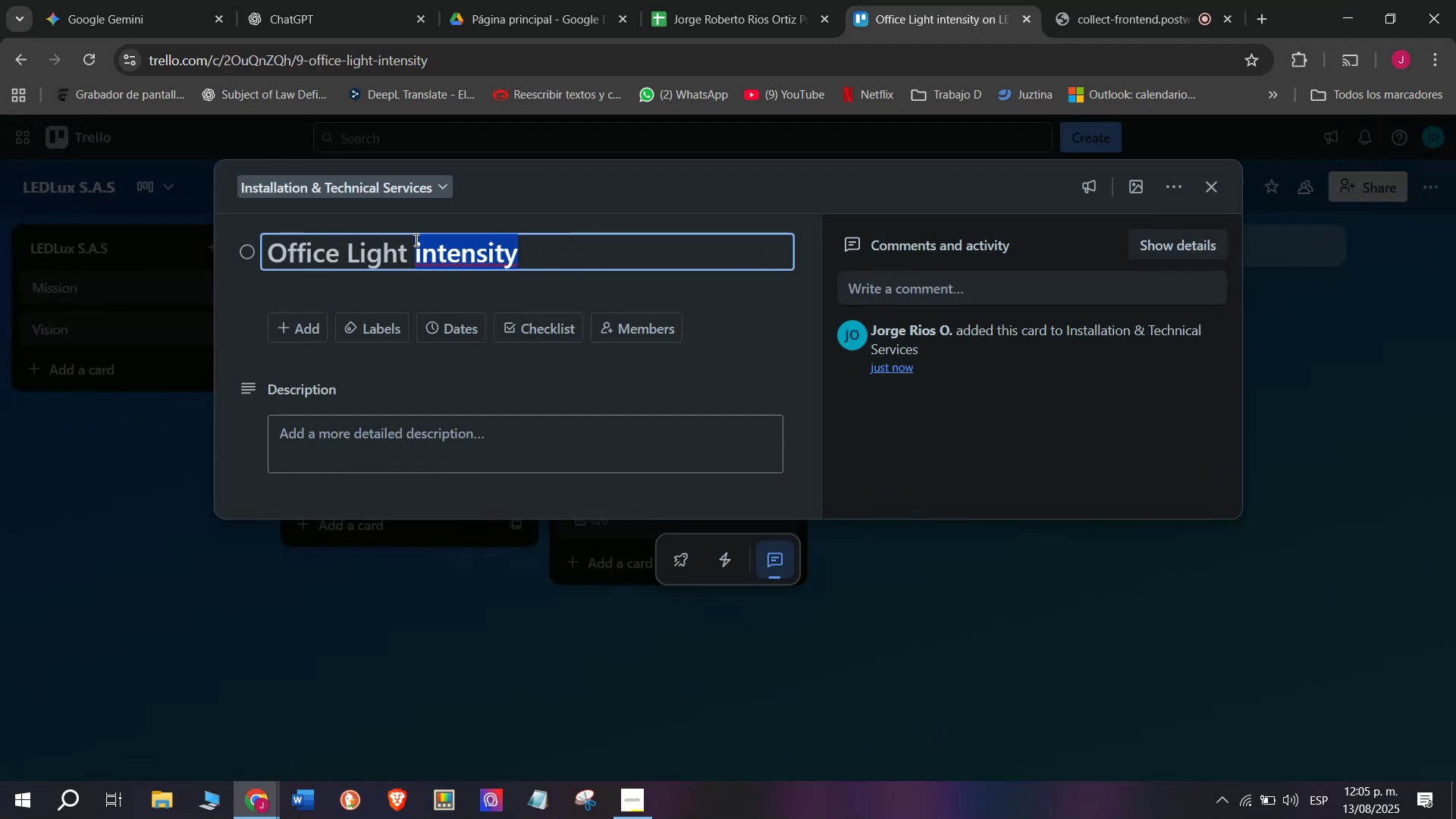 
type(Upgrade)
 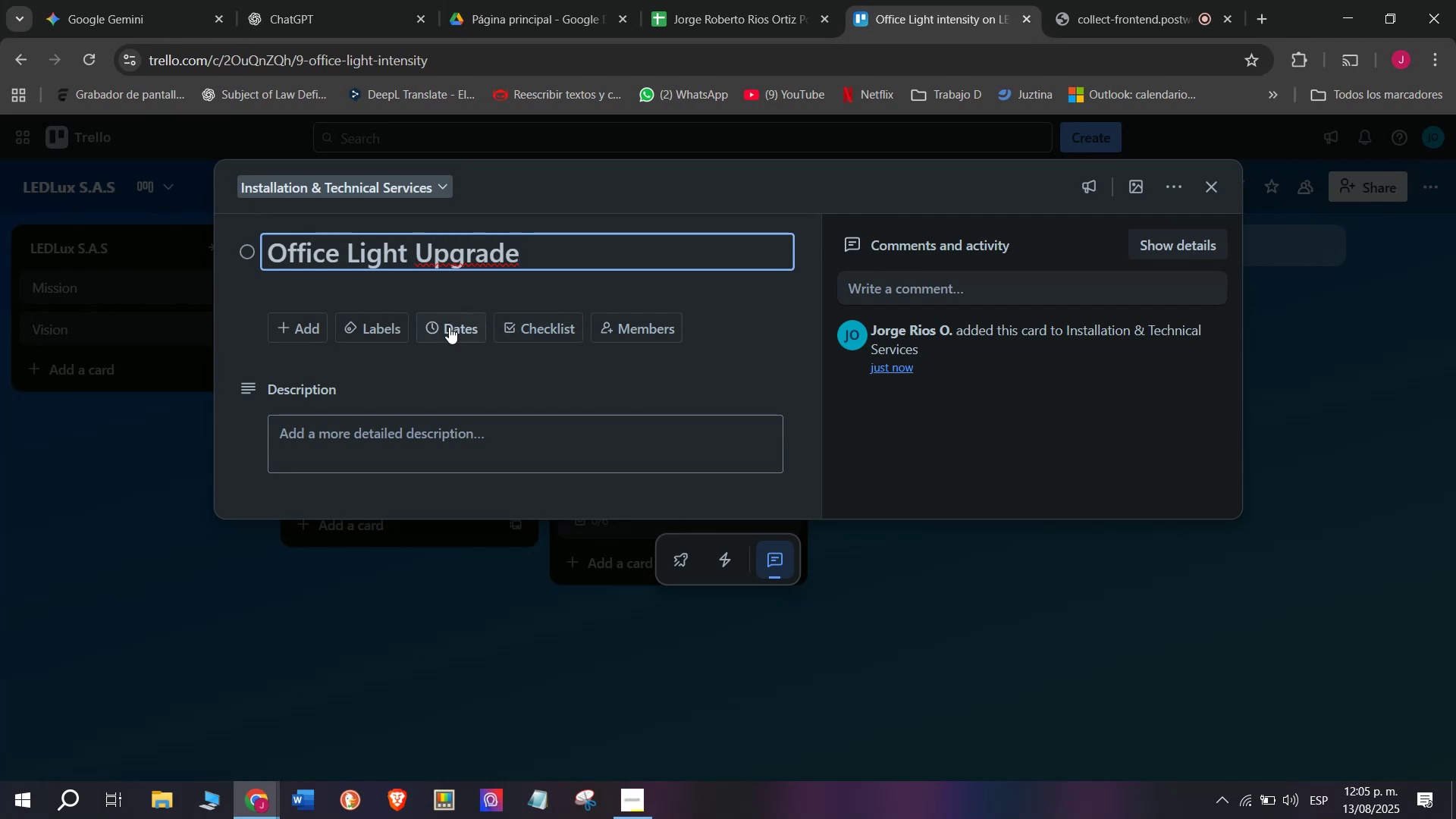 
wait(14.44)
 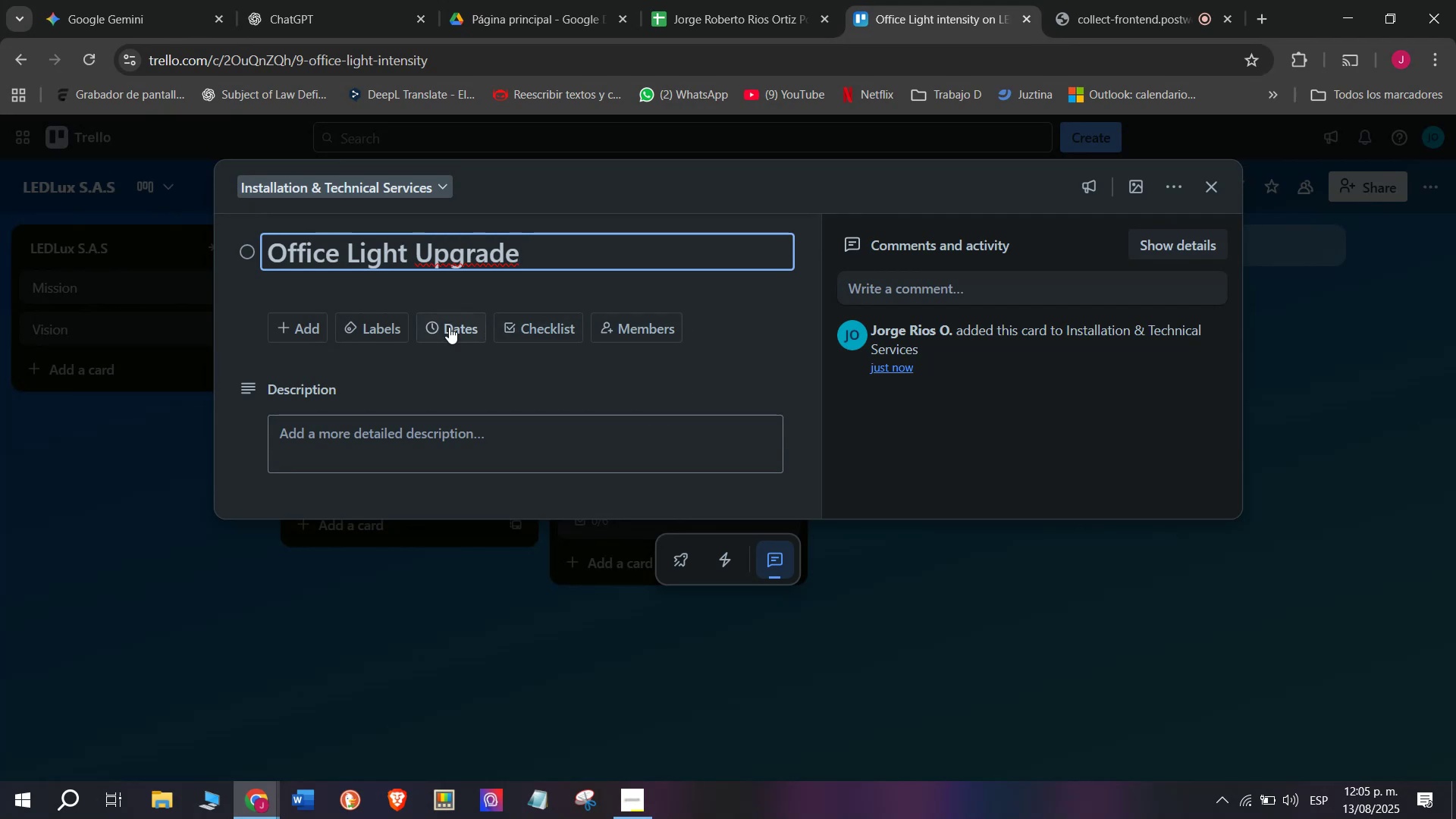 
type( - Bogota)
key(Backspace)
type(;a)
 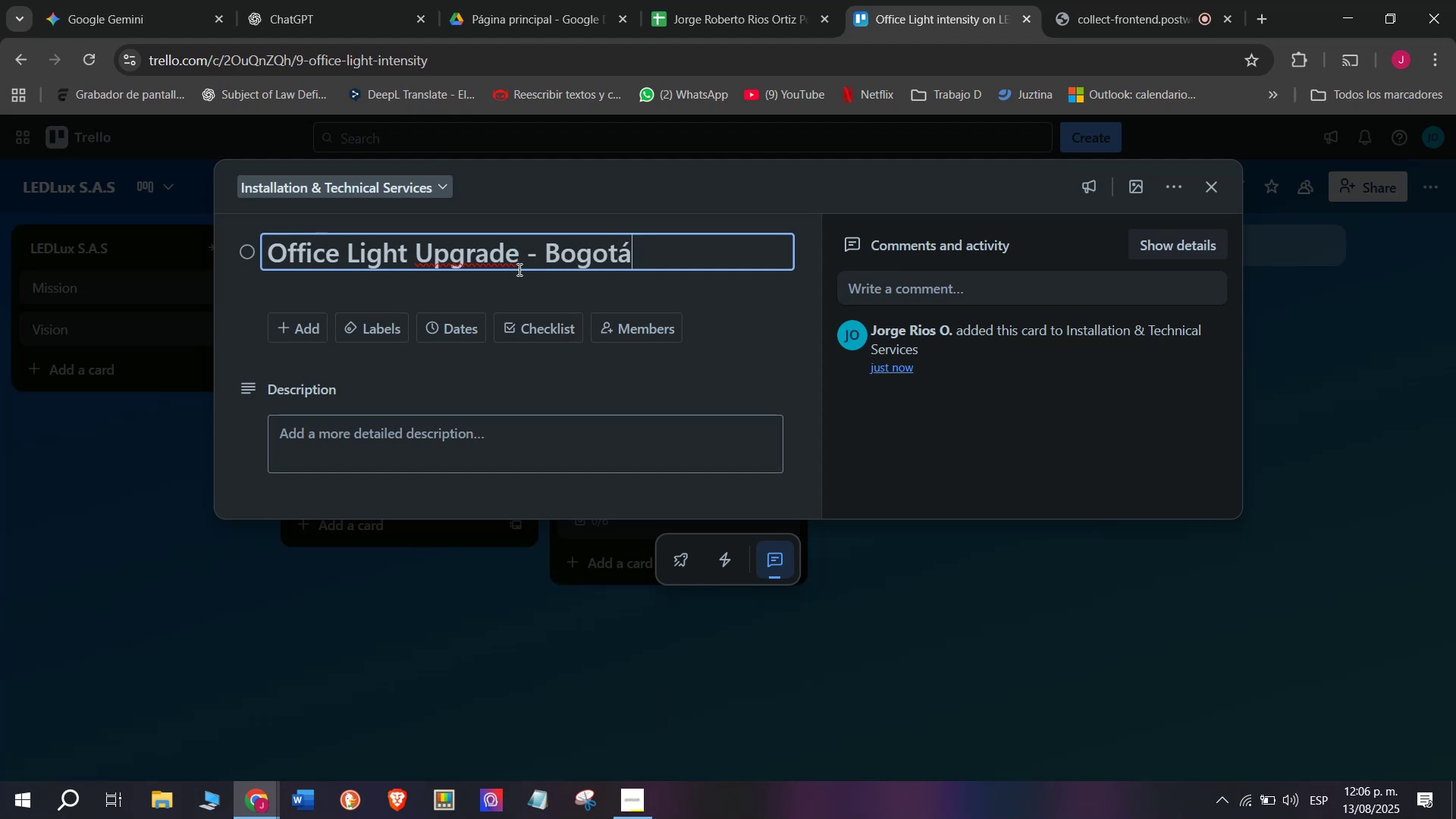 
key(Enter)
 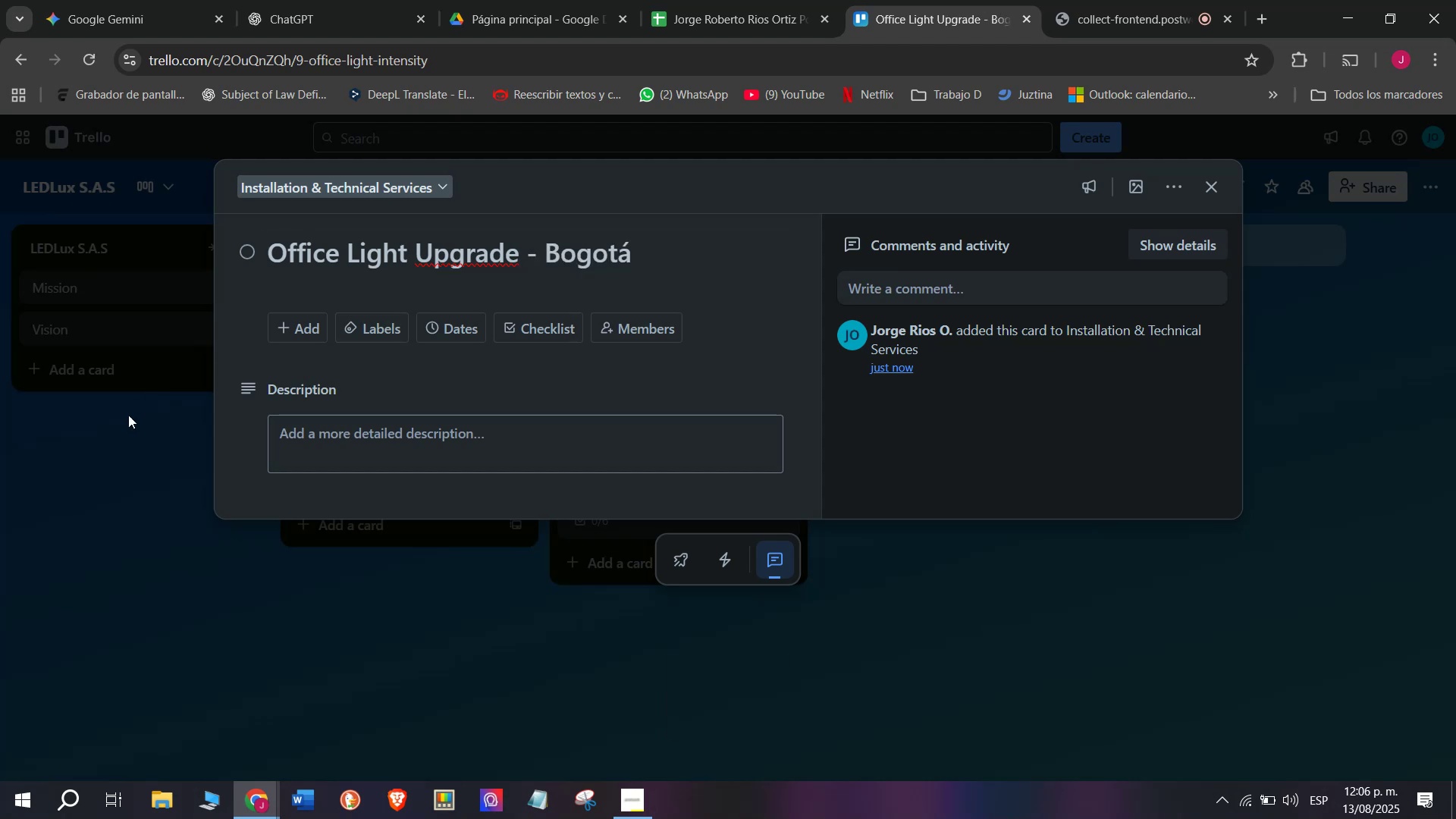 
left_click([145, 498])
 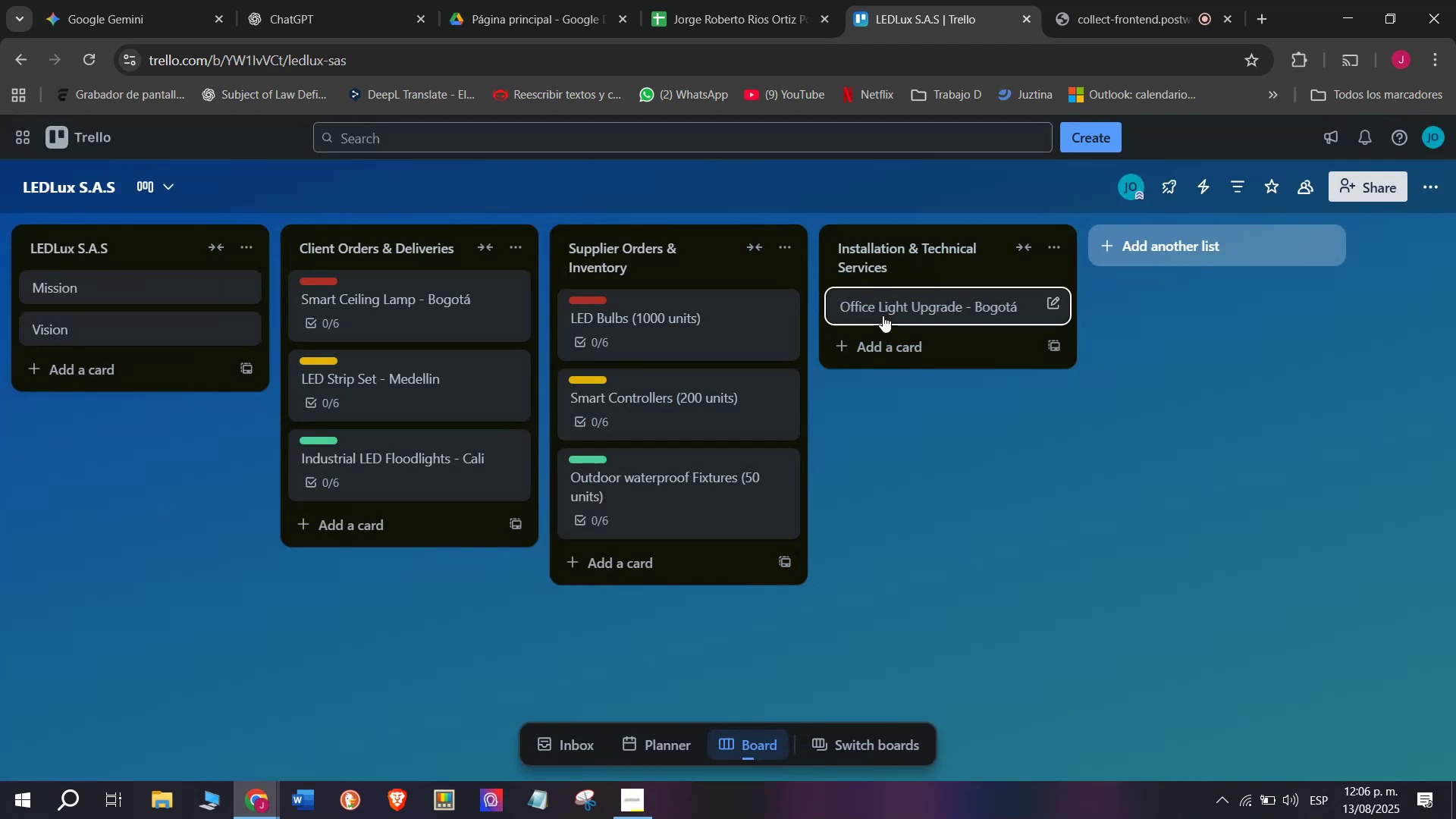 
left_click([886, 312])
 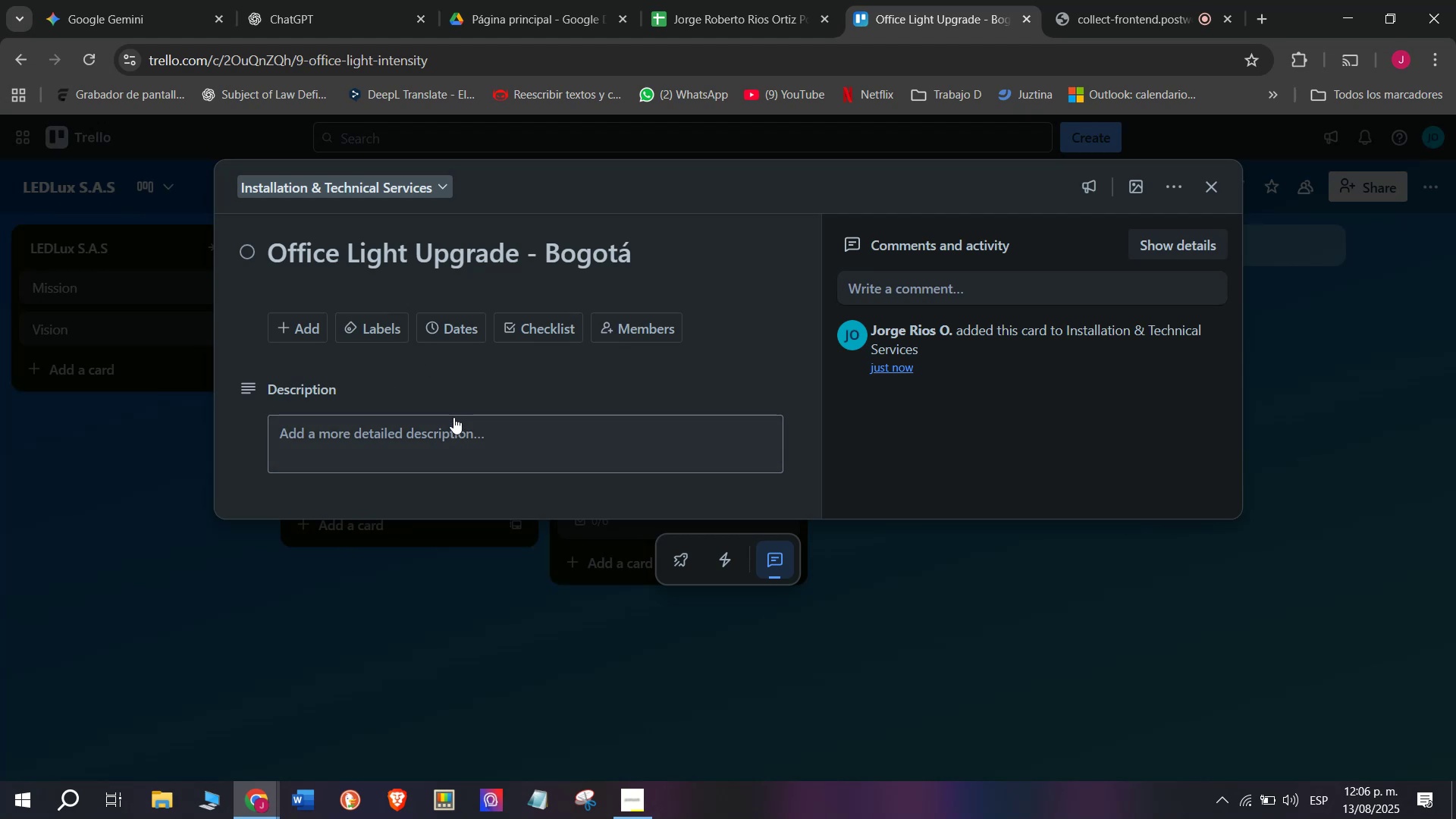 
left_click([539, 321])
 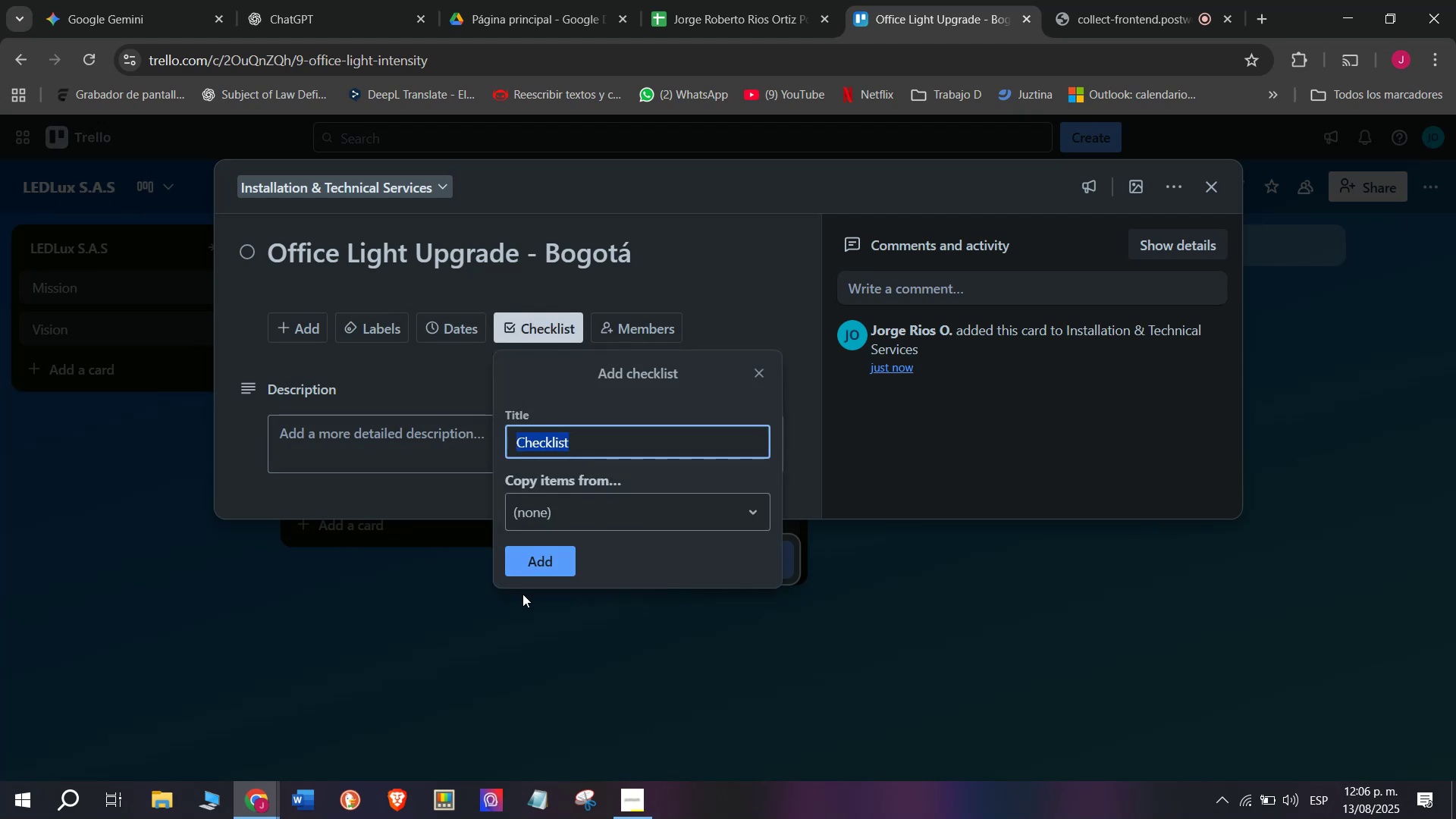 
left_click([532, 562])
 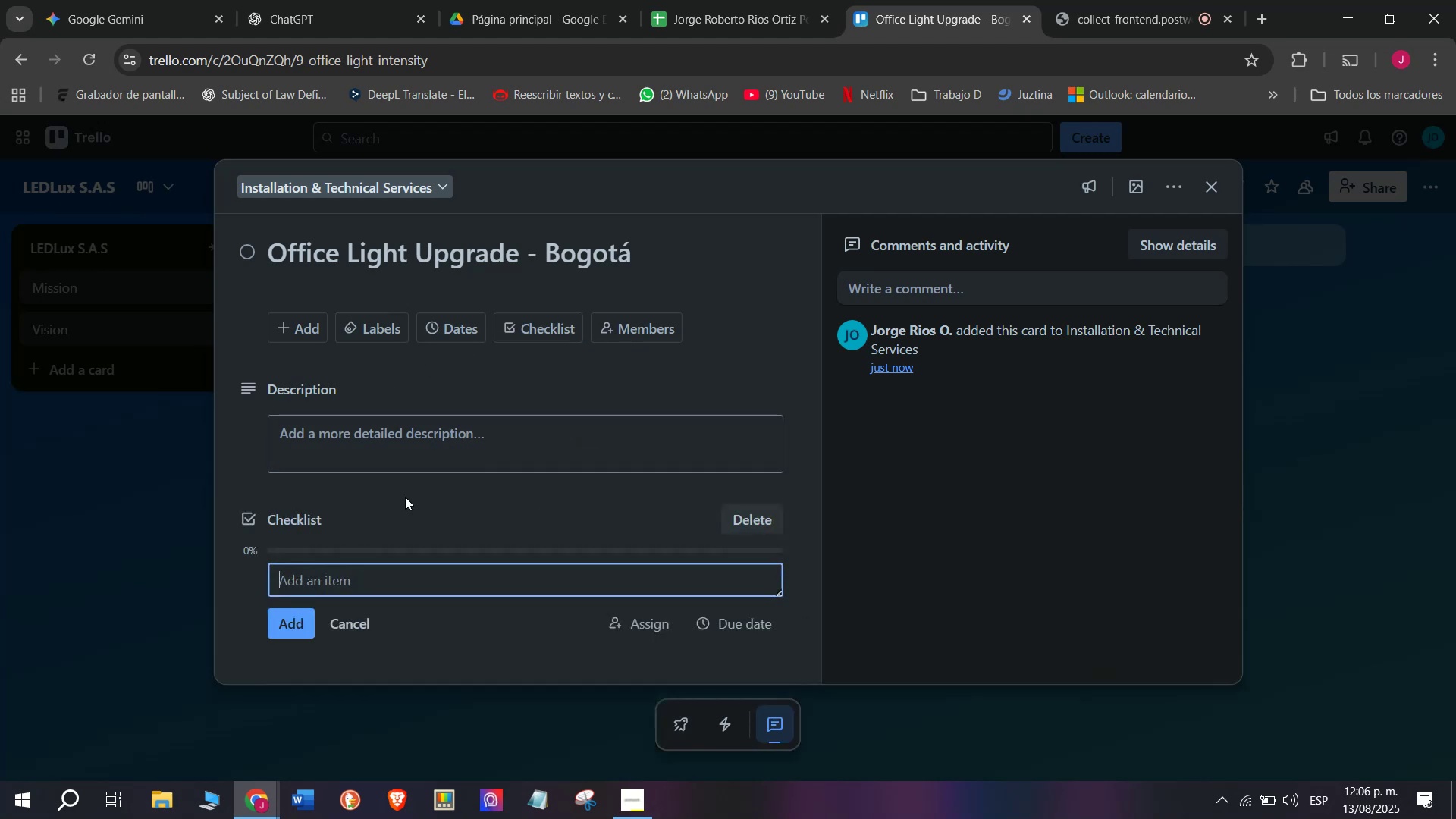 
scroll: coordinate [405, 497], scroll_direction: down, amount: 5.0
 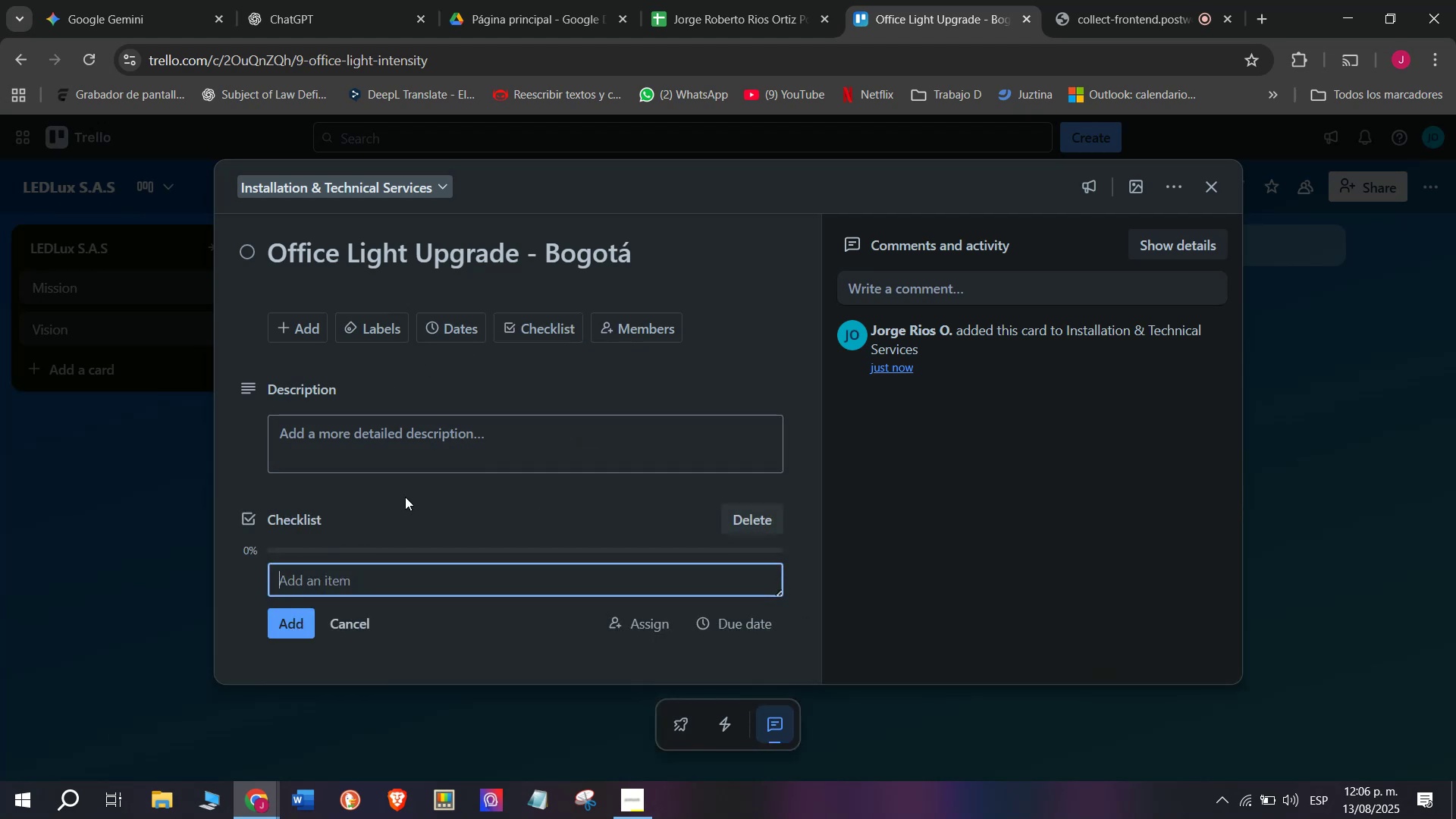 
type(Visit v)
key(Backspace)
type(cxl)
key(Backspace)
key(Backspace)
type(lient site)
 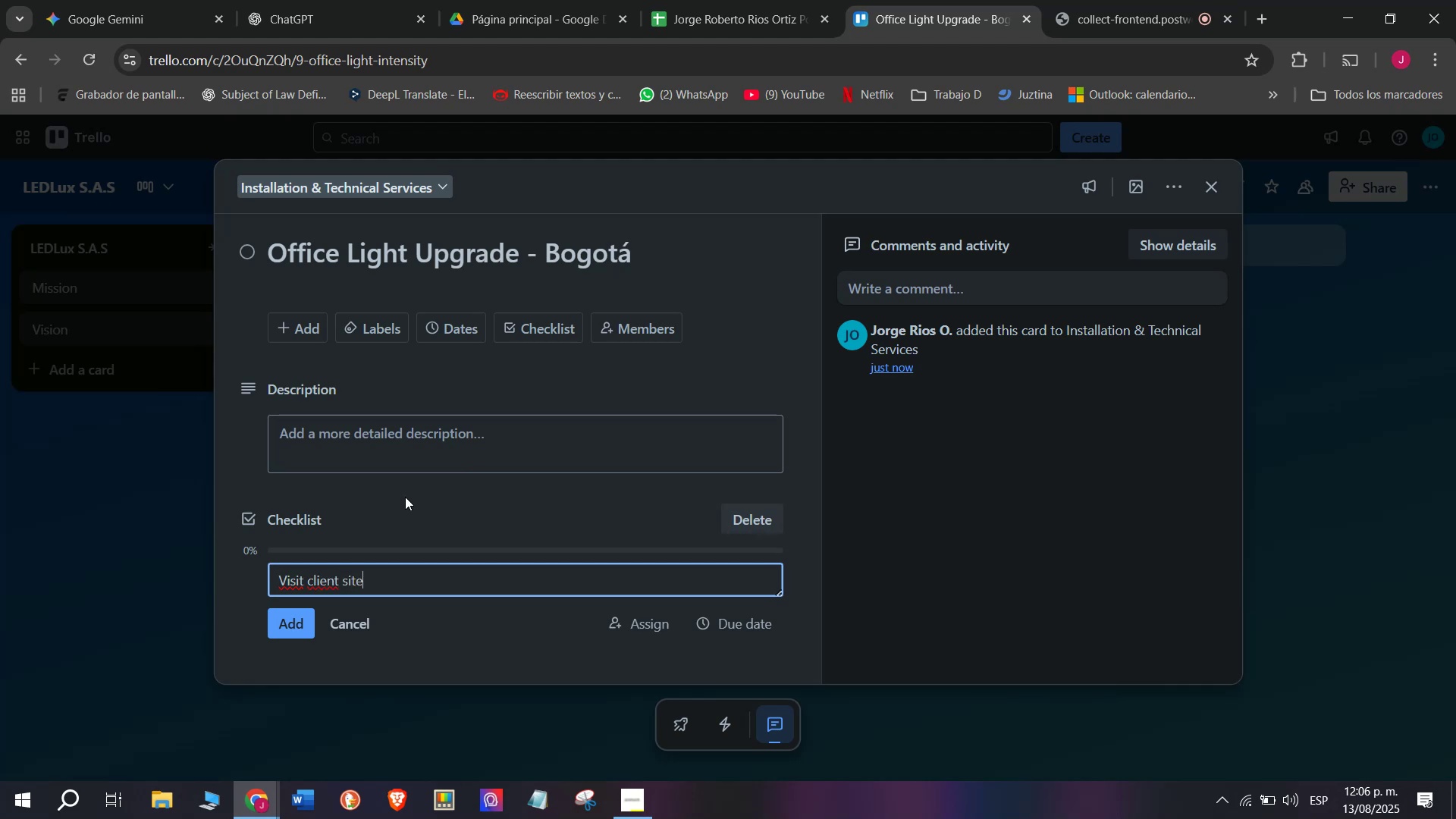 
key(Enter)
 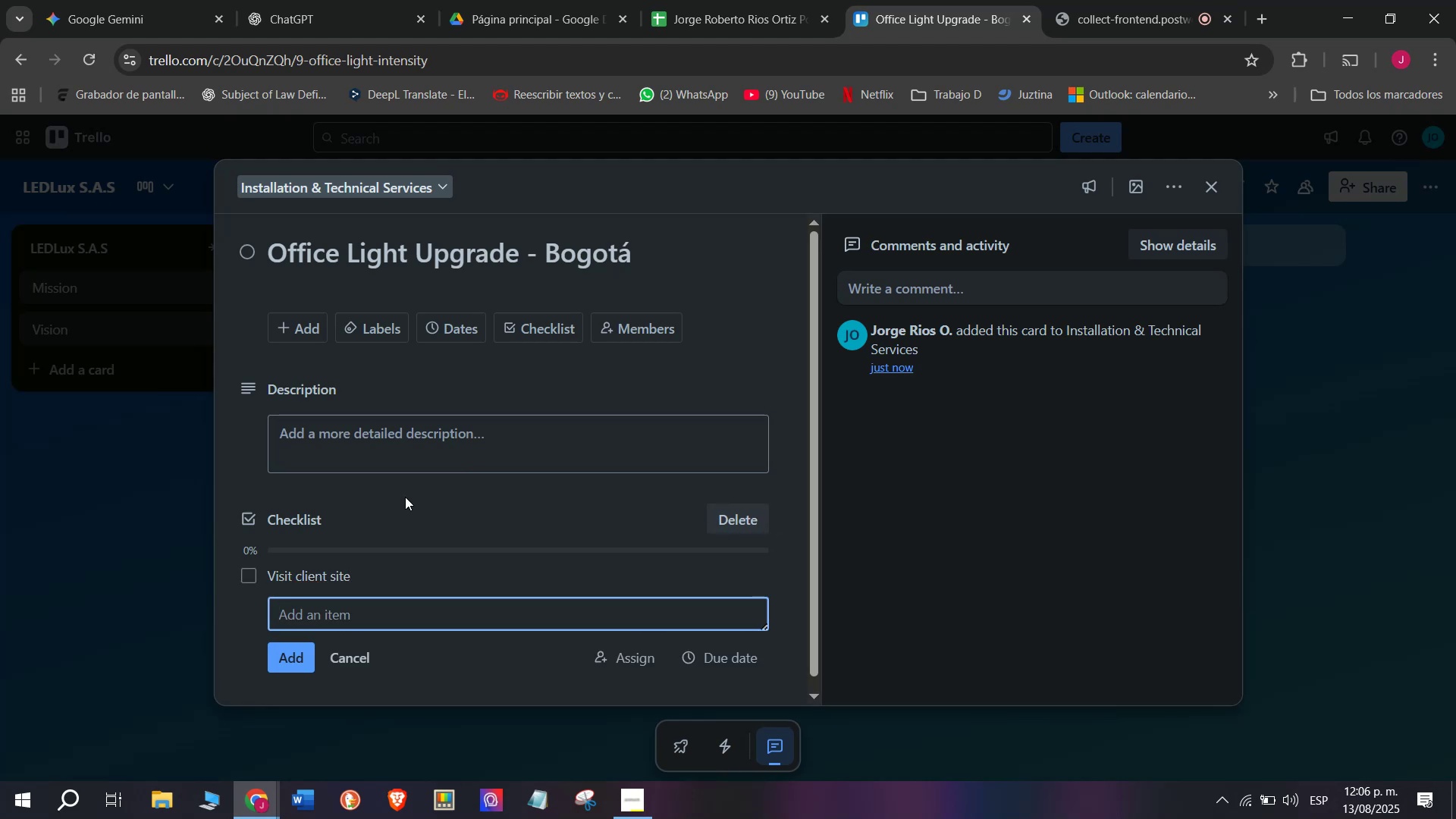 
scroll: coordinate [446, 450], scroll_direction: down, amount: 4.0
 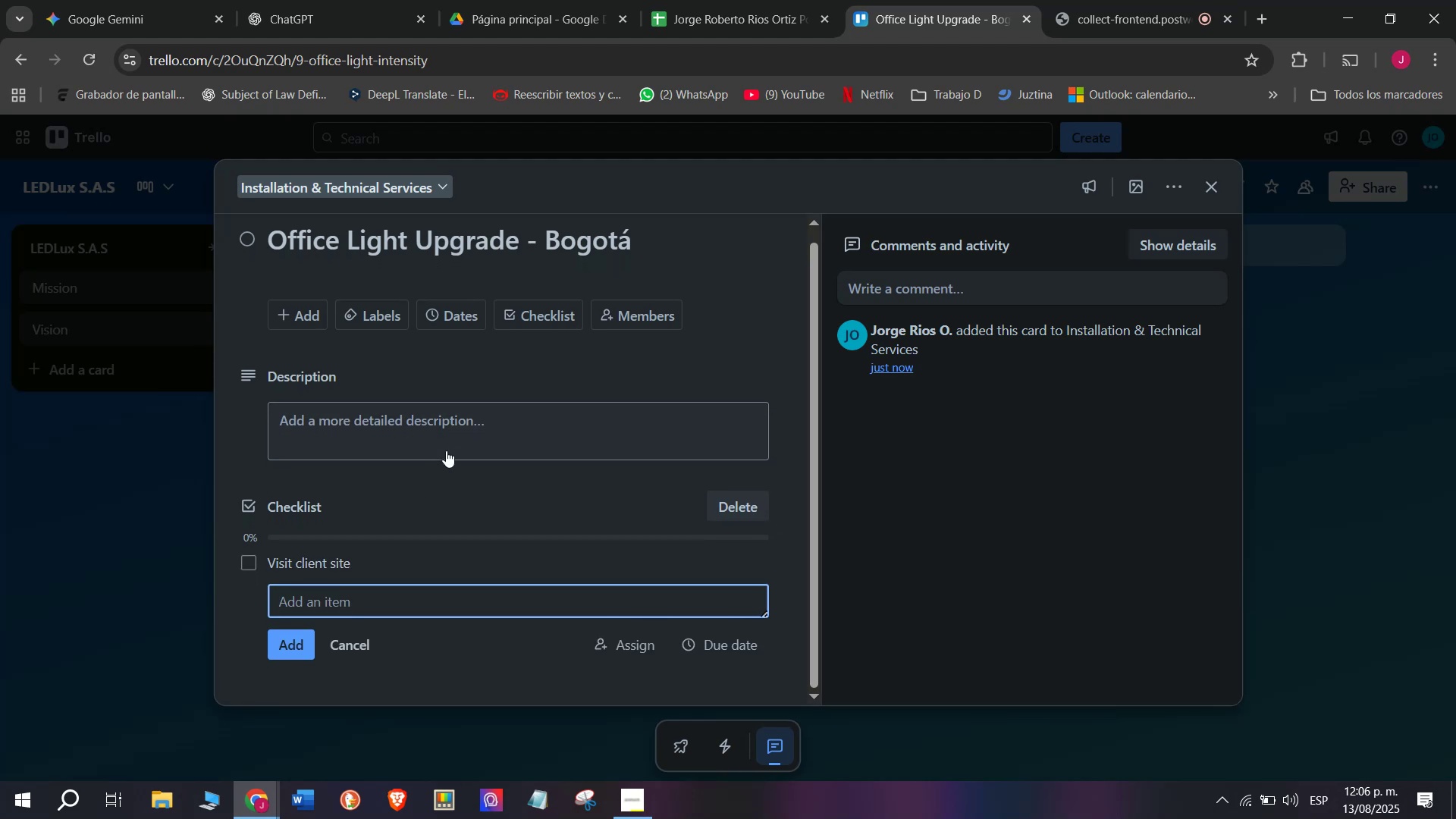 
type(Remove old )
 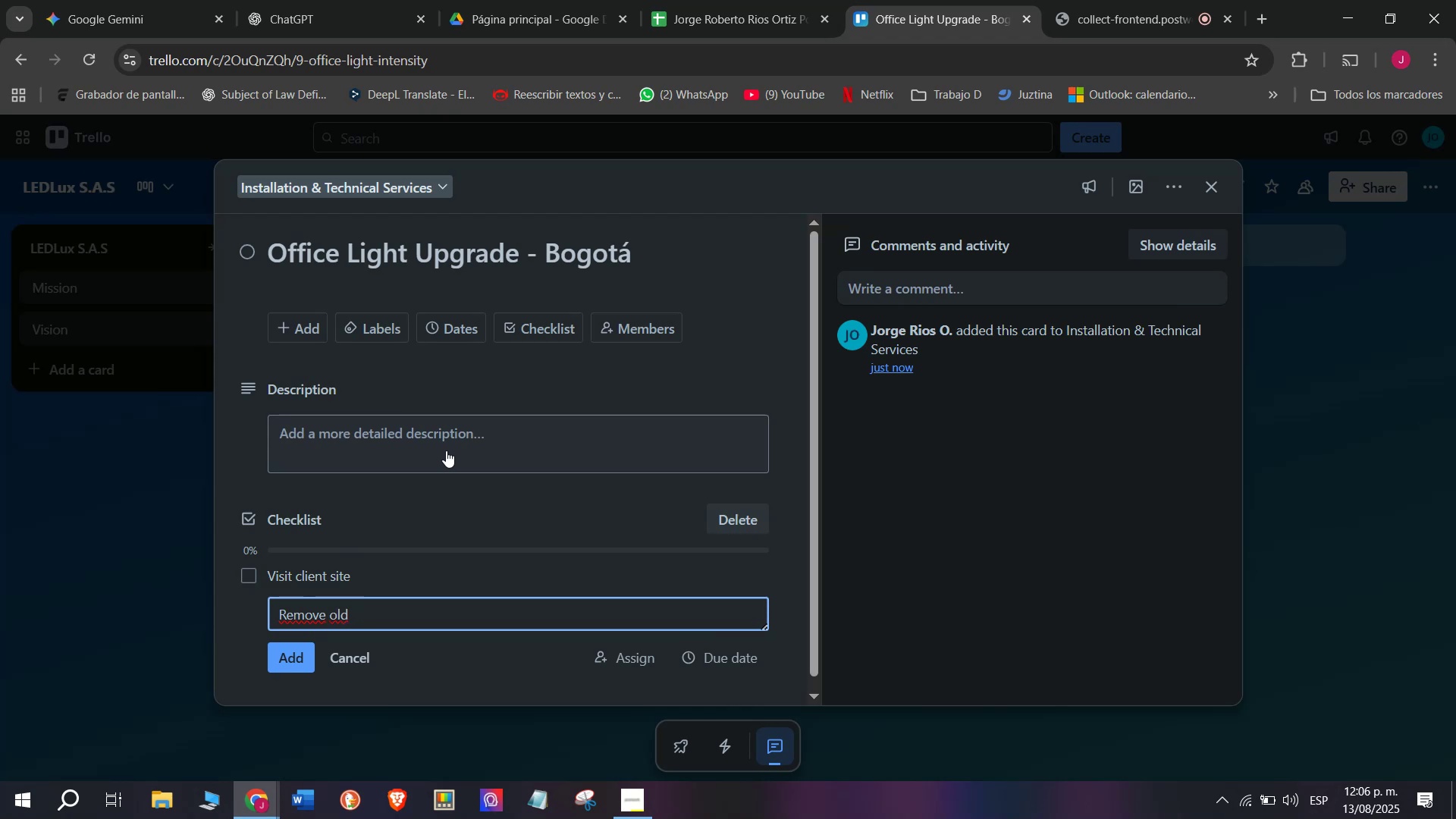 
type(fixturesa)
key(Backspace)
key(Backspace)
type(s)
 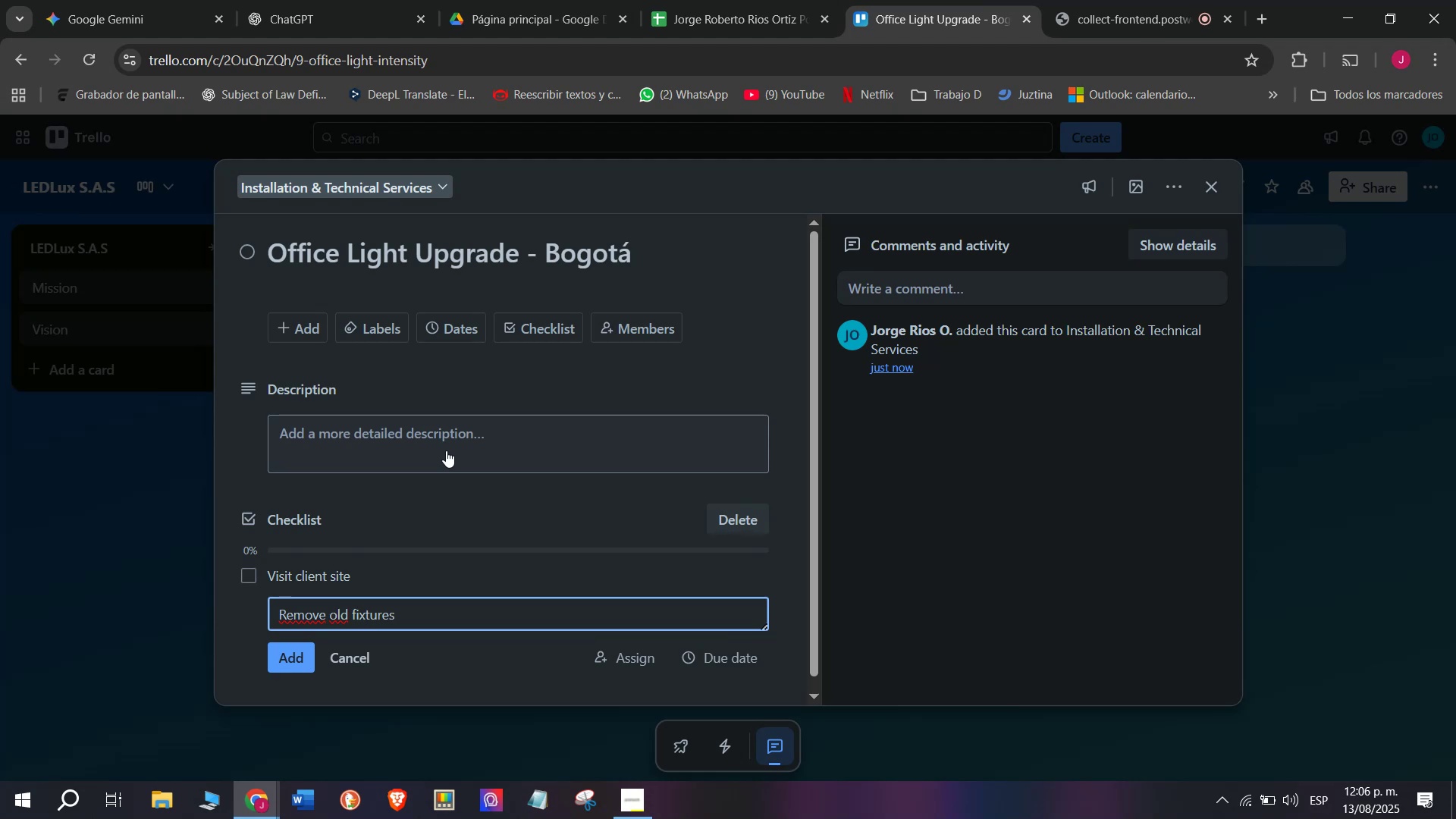 
key(Enter)
 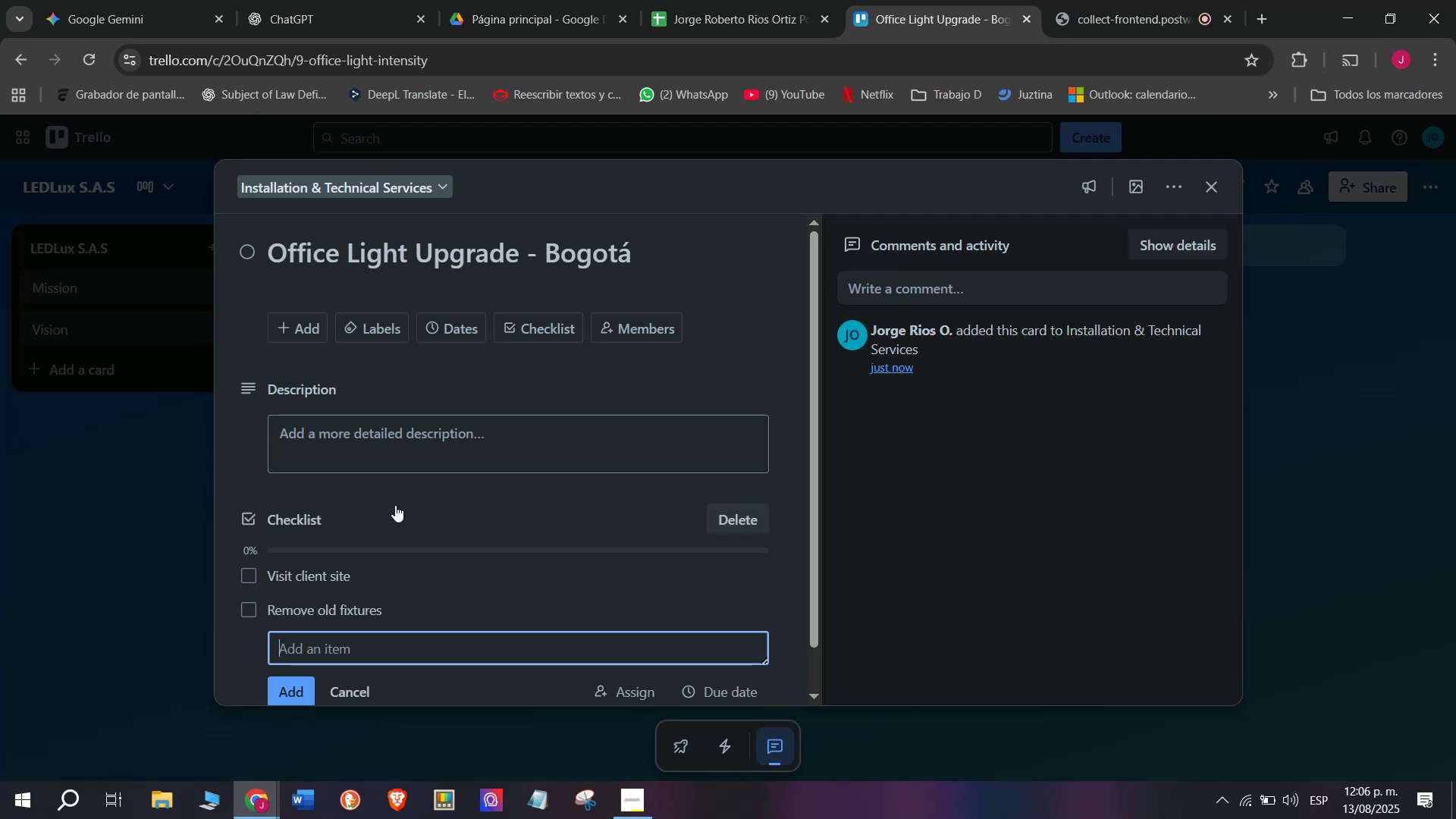 
wait(16.3)
 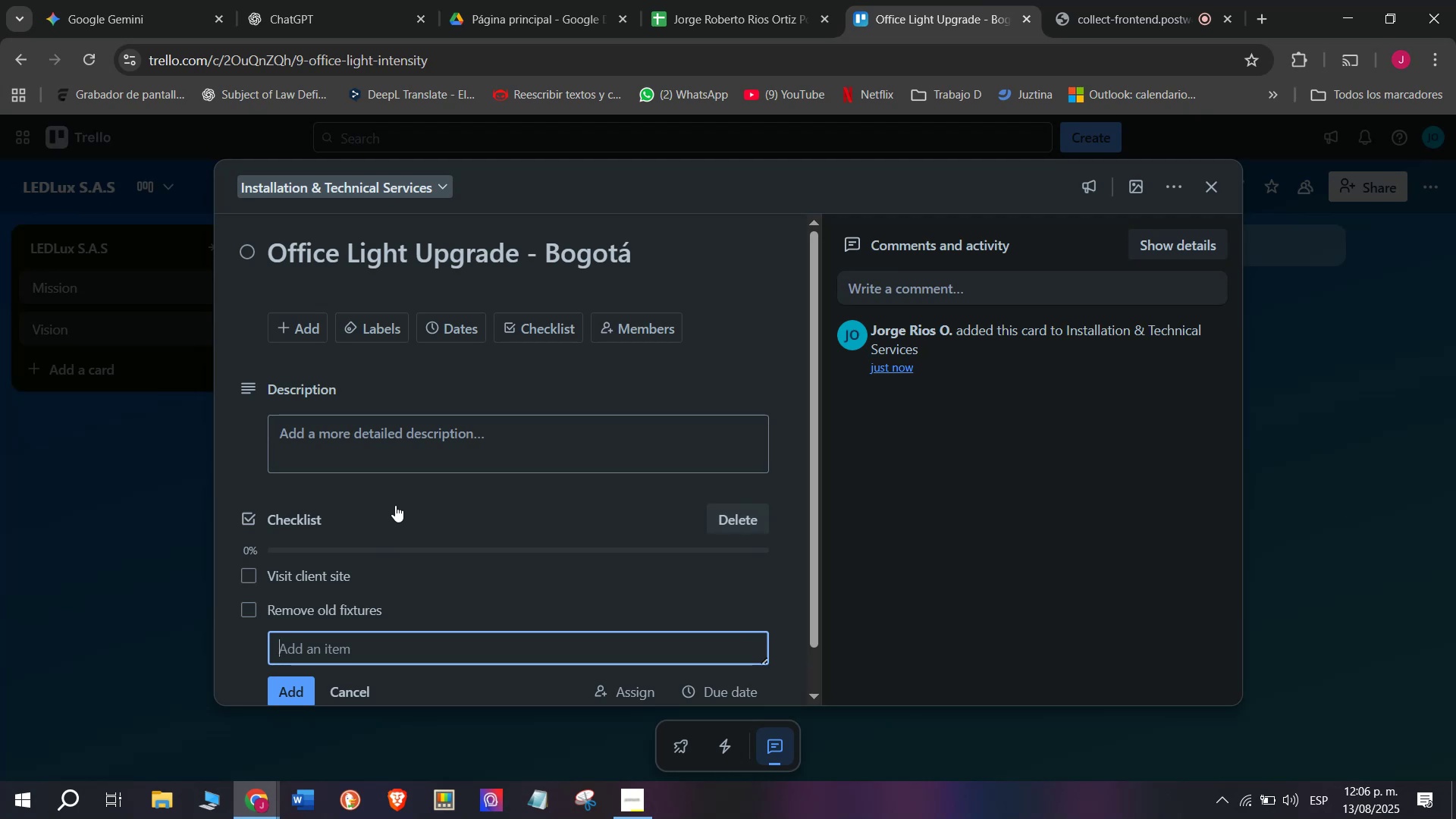 
type(Install LED panele)
 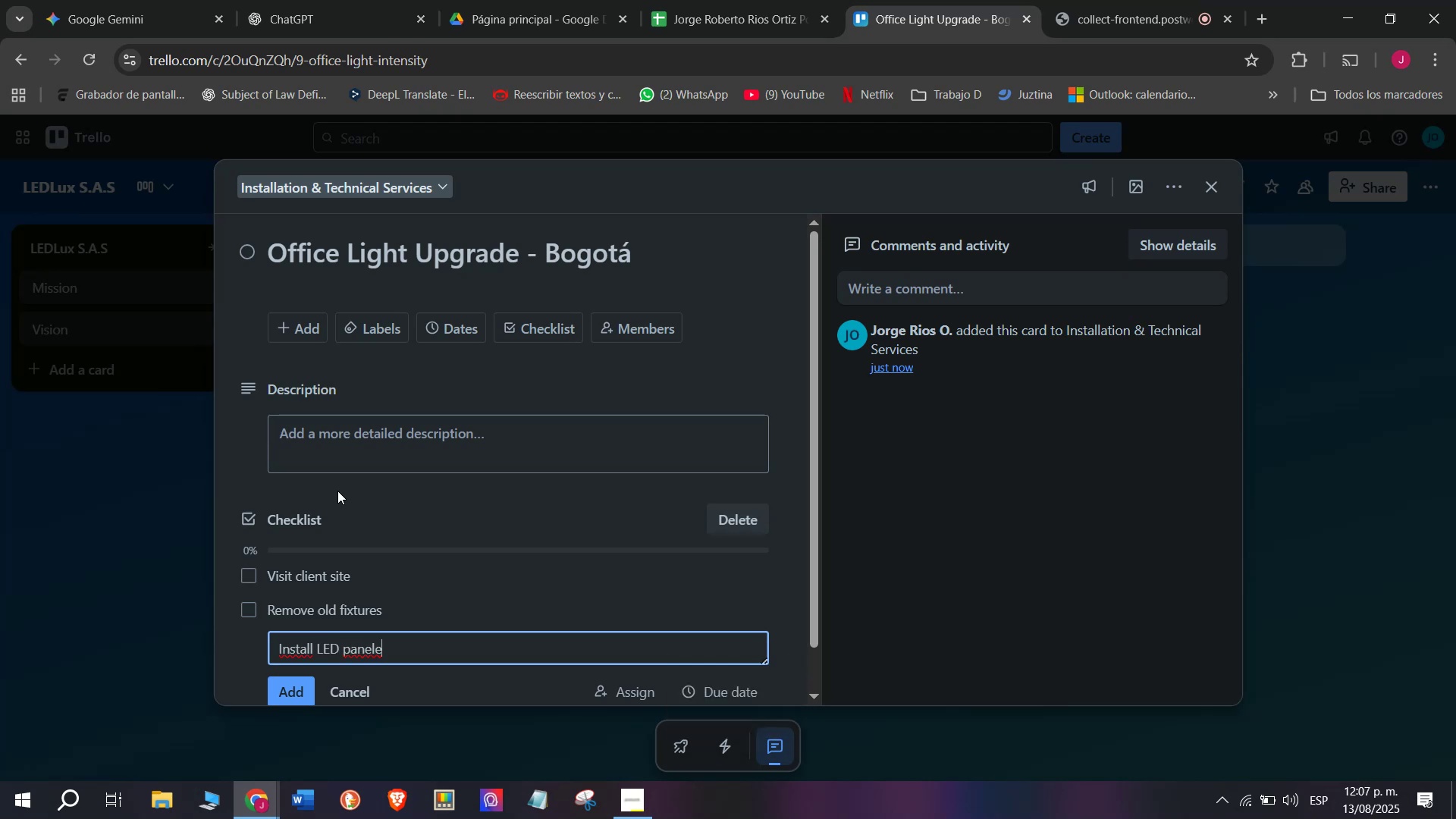 
key(Backspace)
key(Backspace)
type(ls)
 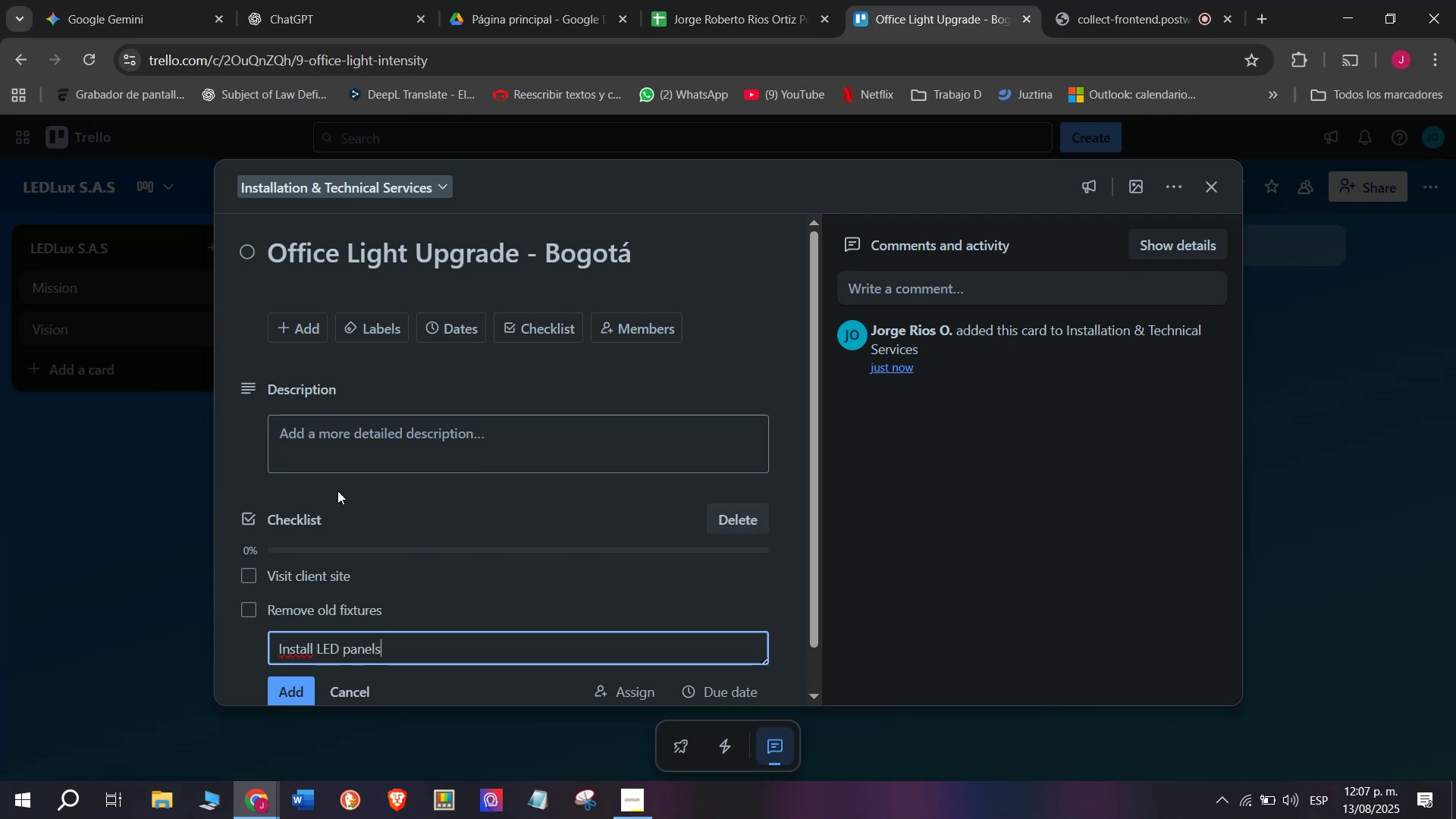 
key(Enter)
 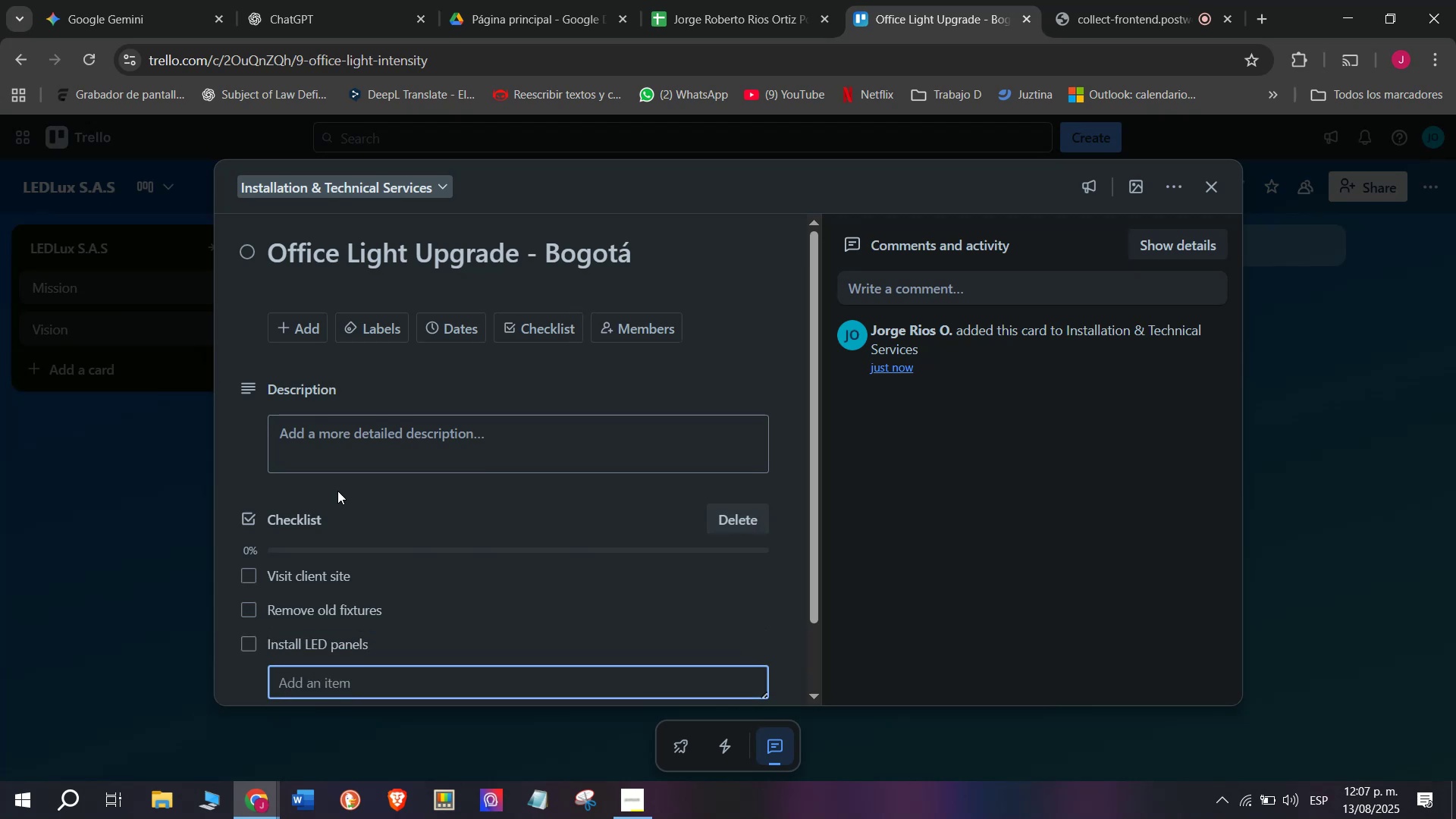 
scroll: coordinate [366, 529], scroll_direction: down, amount: 4.0
 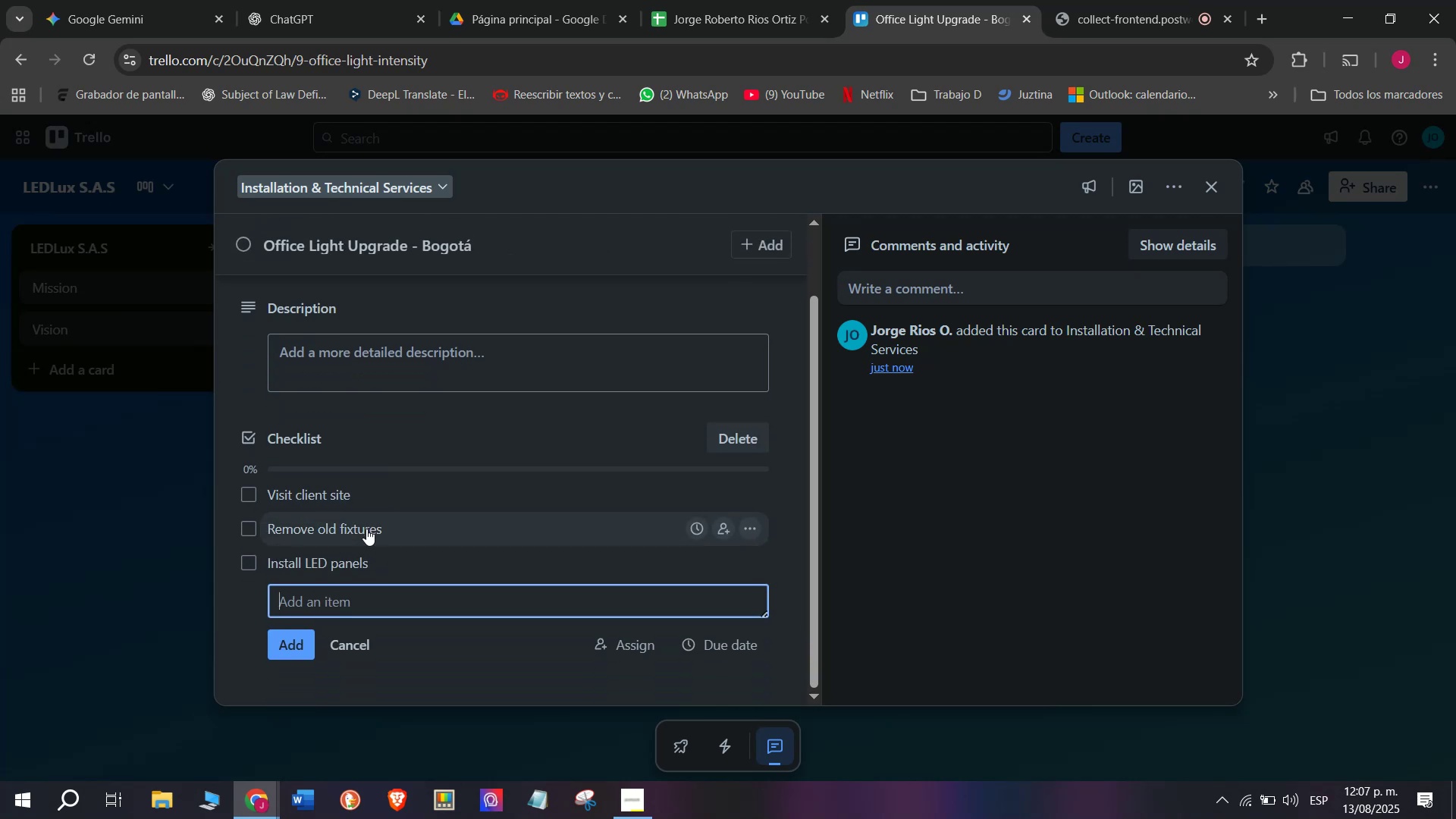 
type(Connect )
 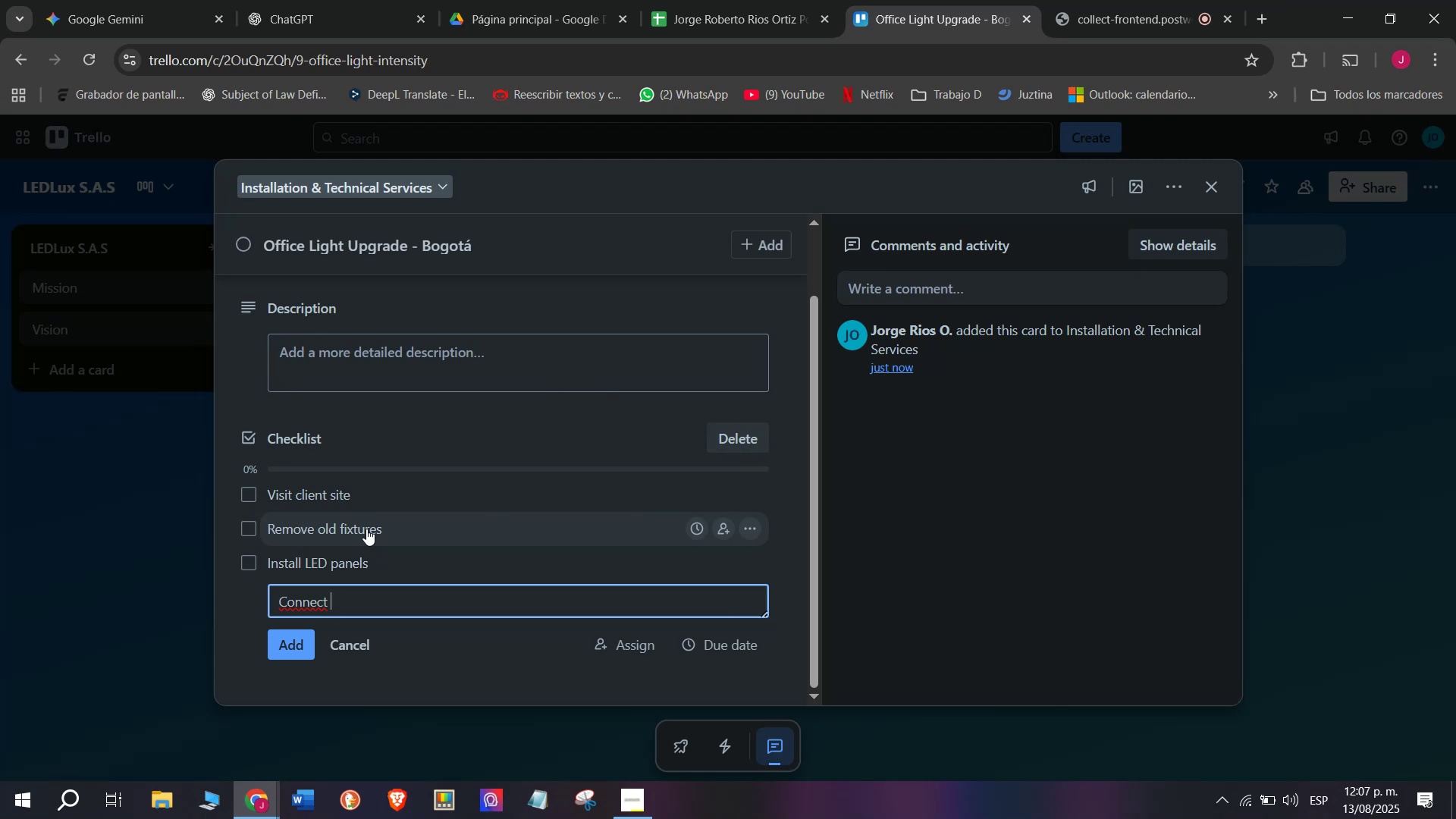 
type(S)
key(Backspace)
type(smoa)
key(Backspace)
key(Backspace)
type(art)
 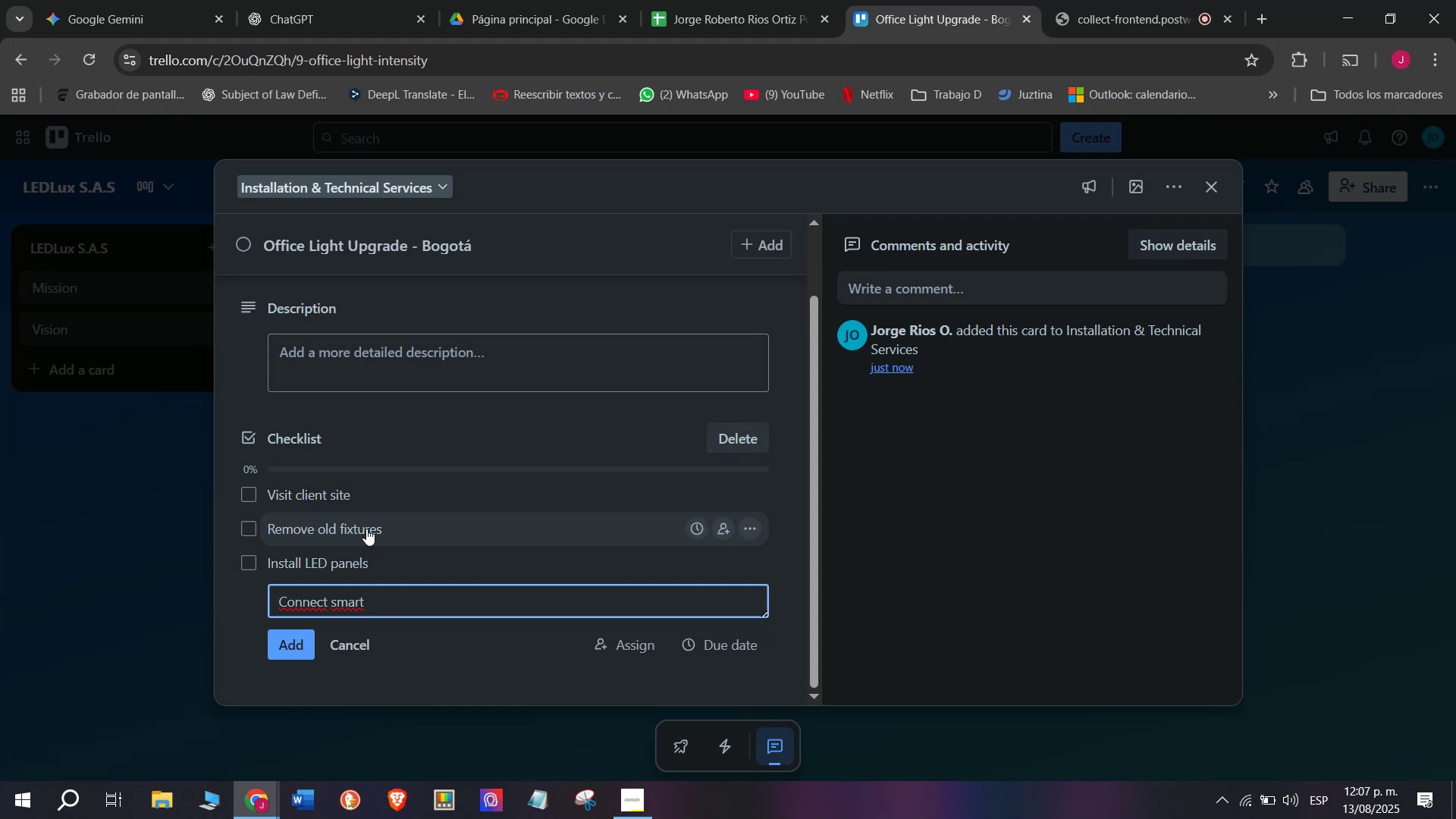 
key(Space)
 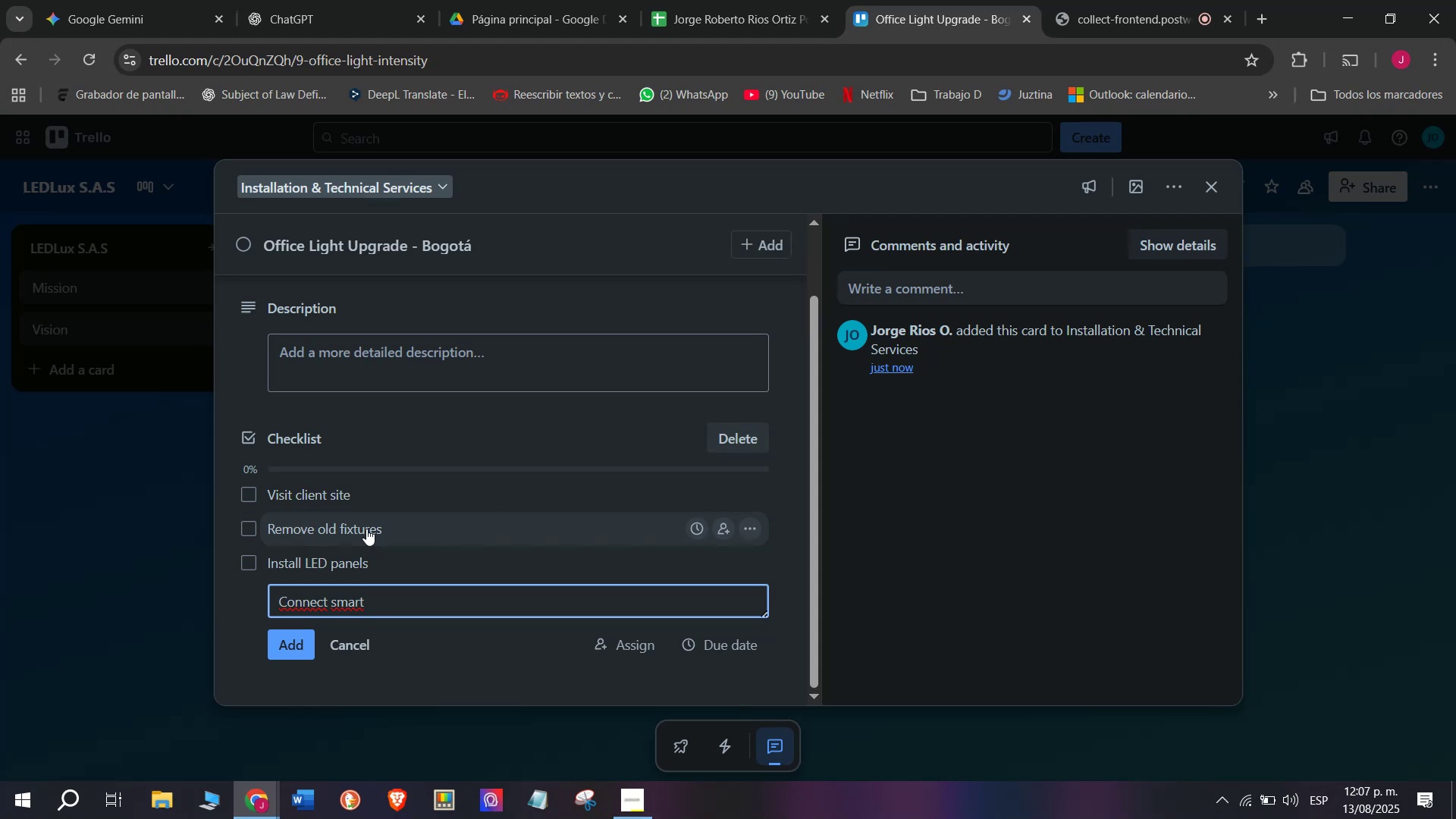 
type(controld)
key(Backspace)
type(s)
 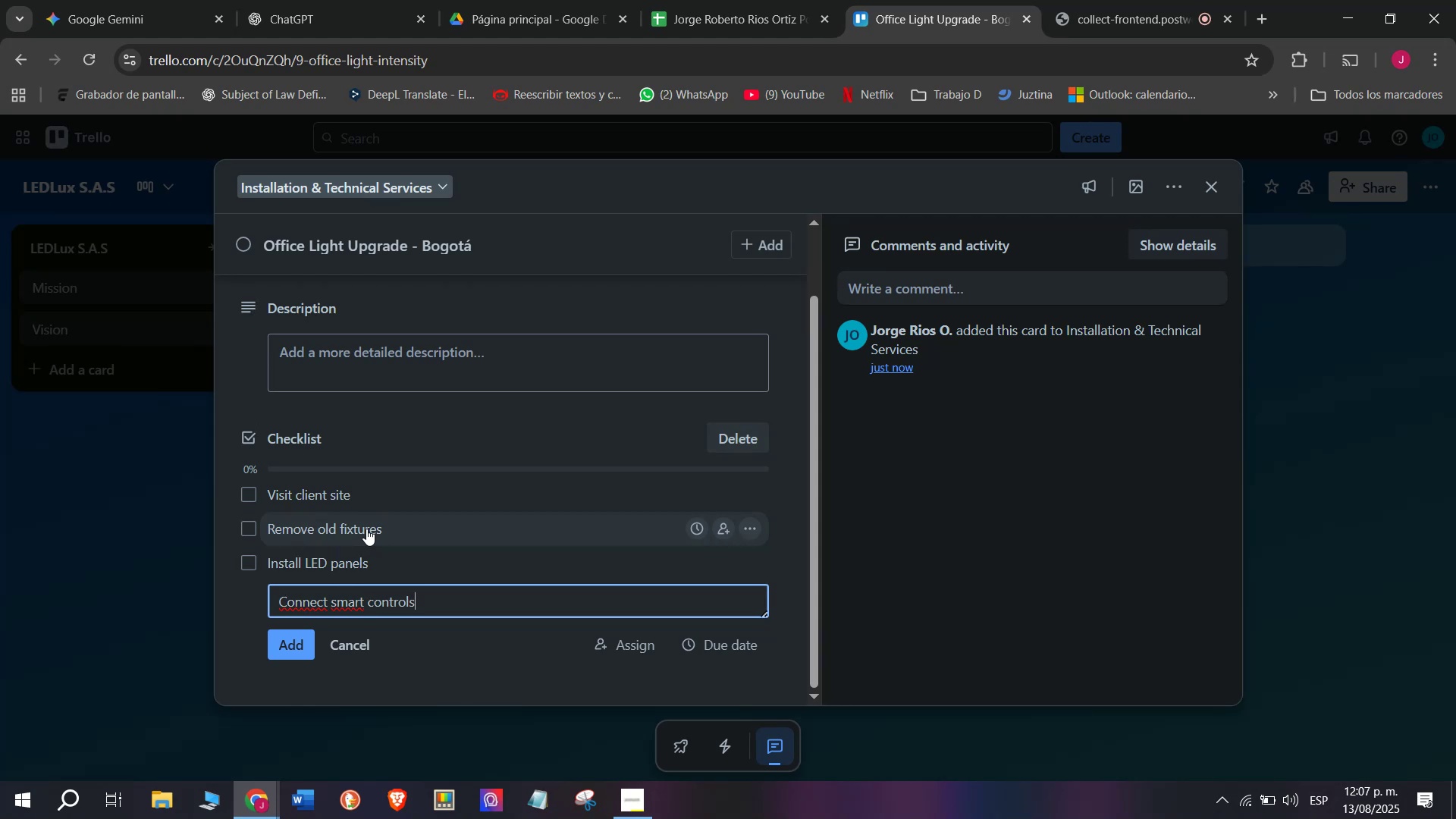 
key(Enter)
 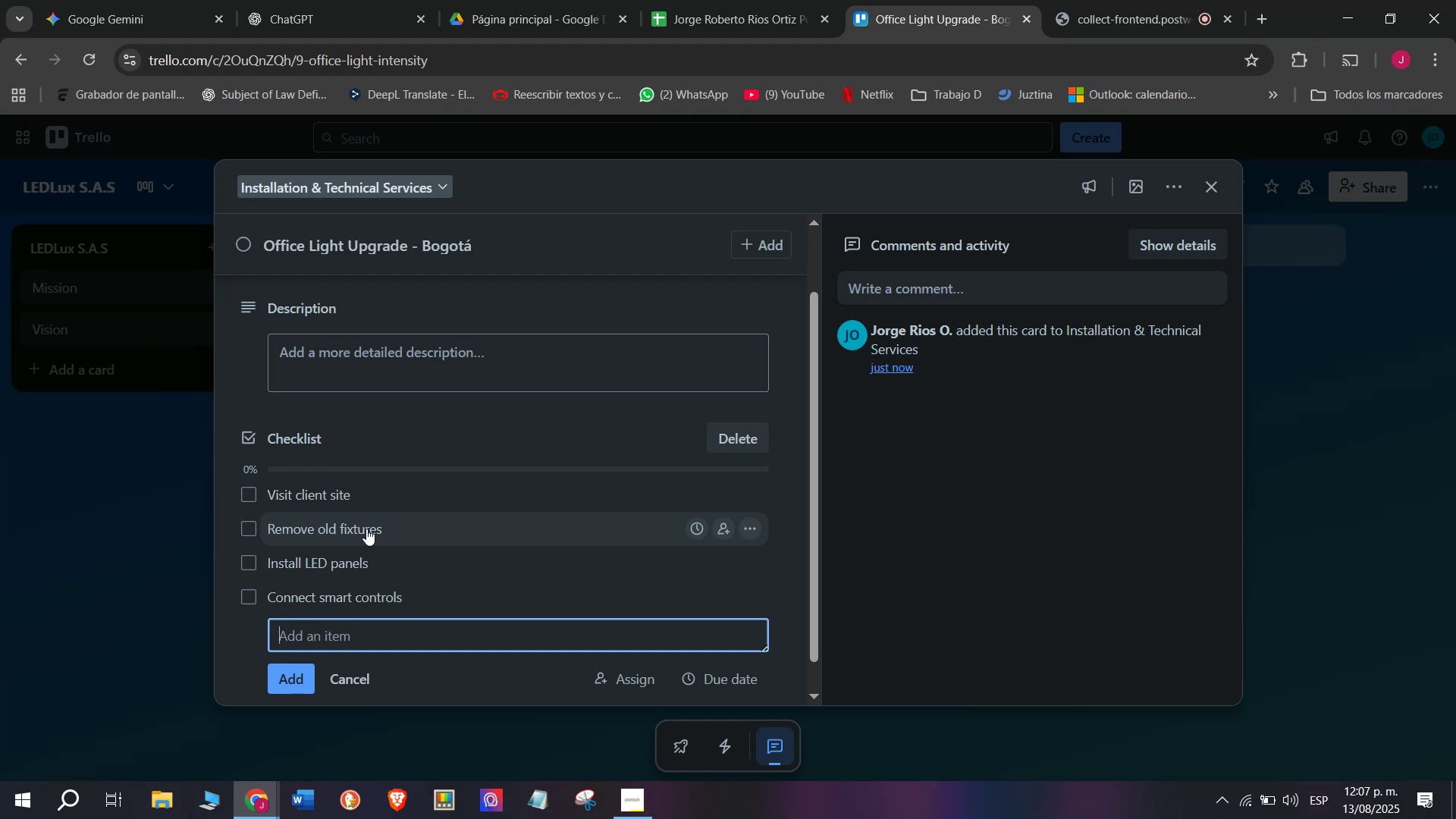 
wait(10.05)
 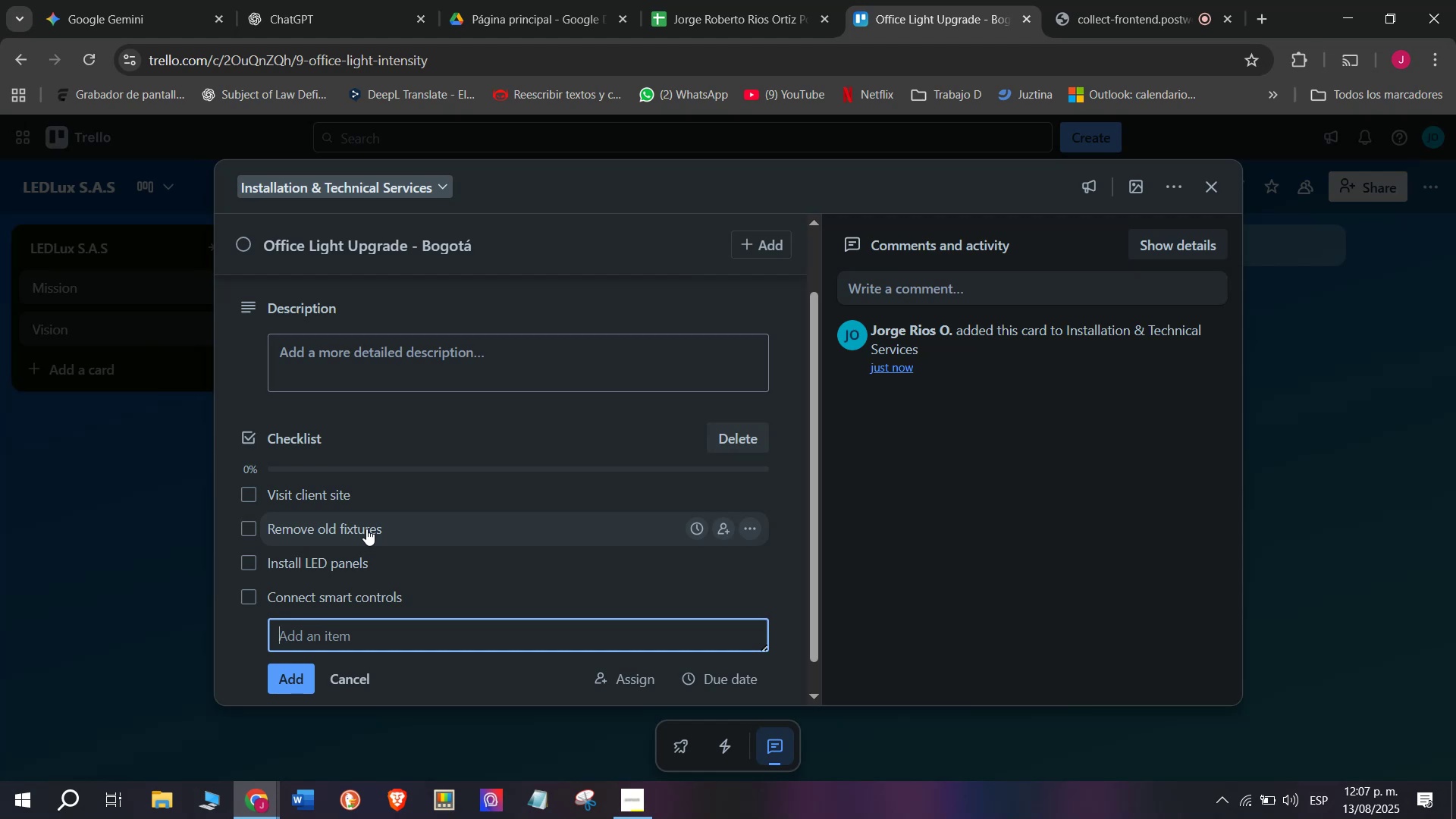 
scroll: coordinate [351, 569], scroll_direction: down, amount: 2.0
 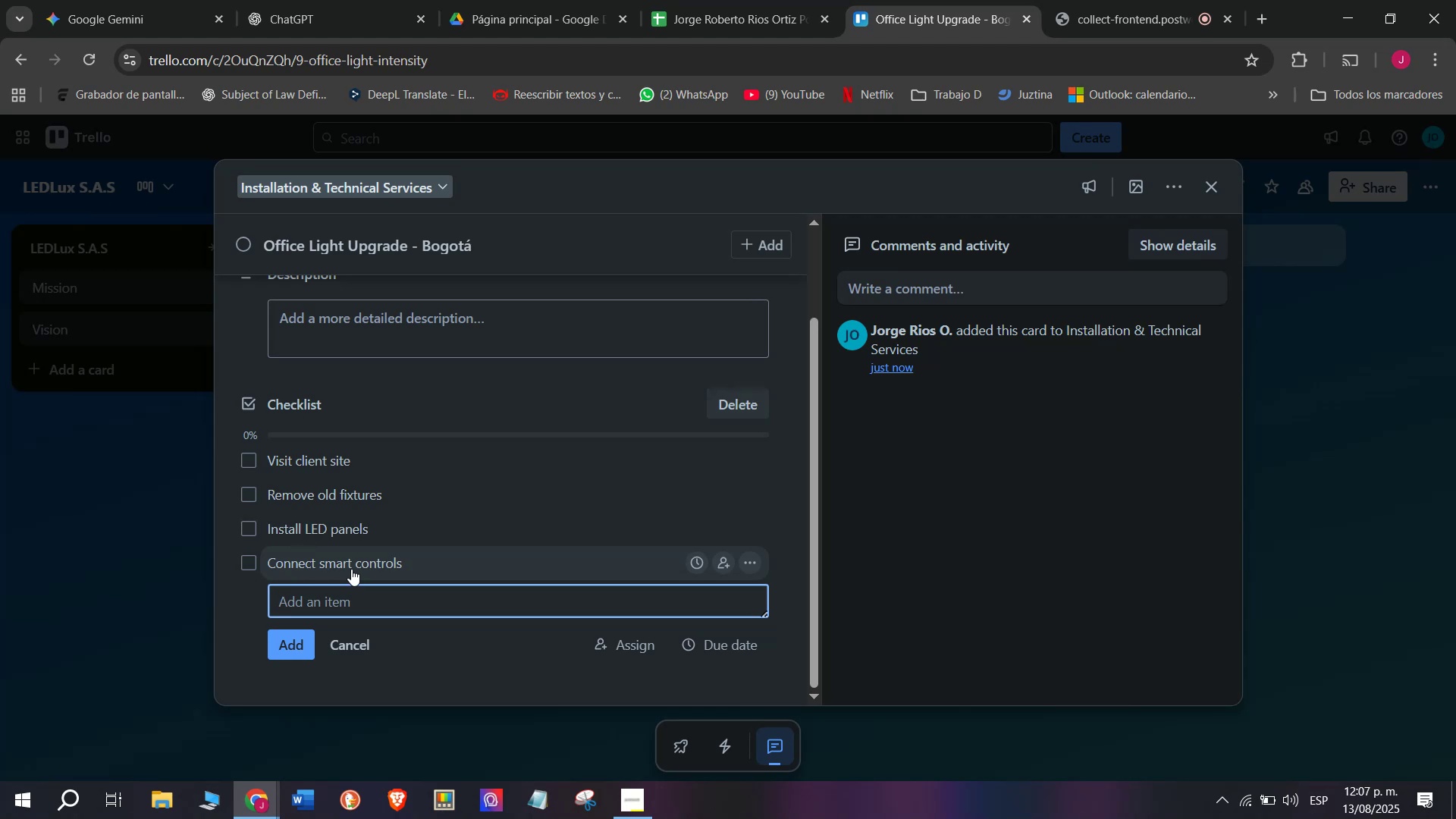 
key(Space)
 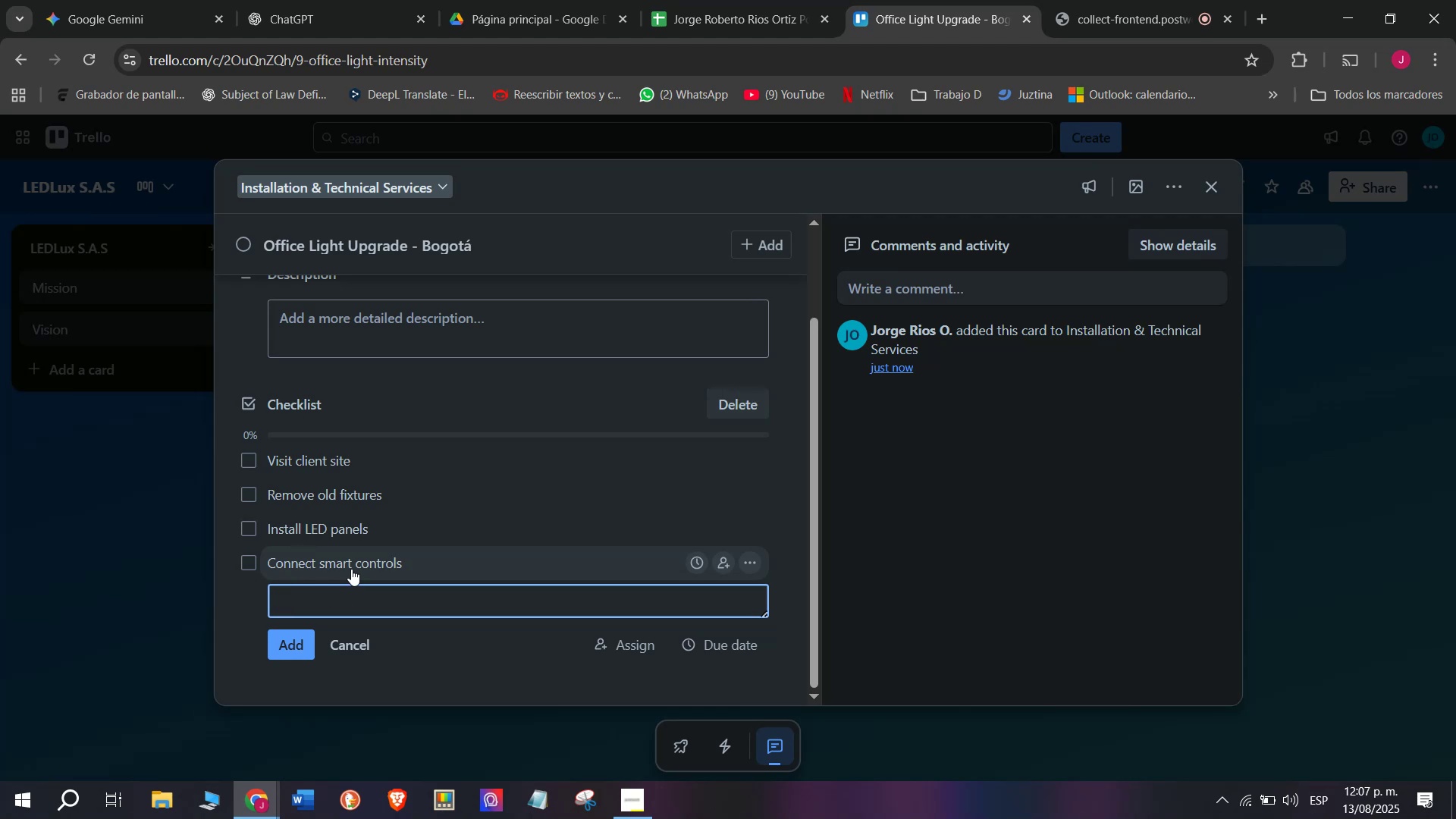 
key(Backspace)
 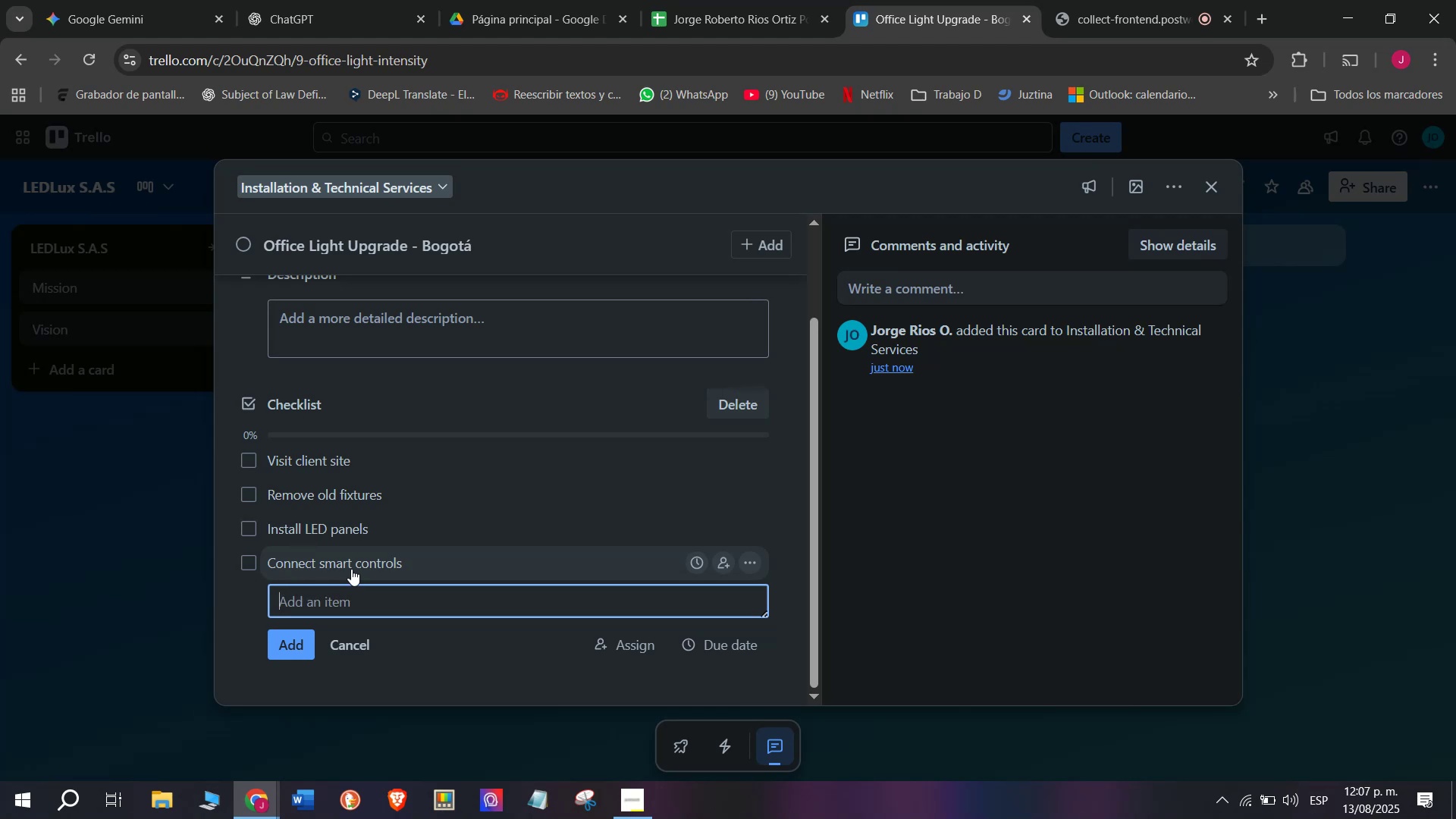 
key(Backspace)
 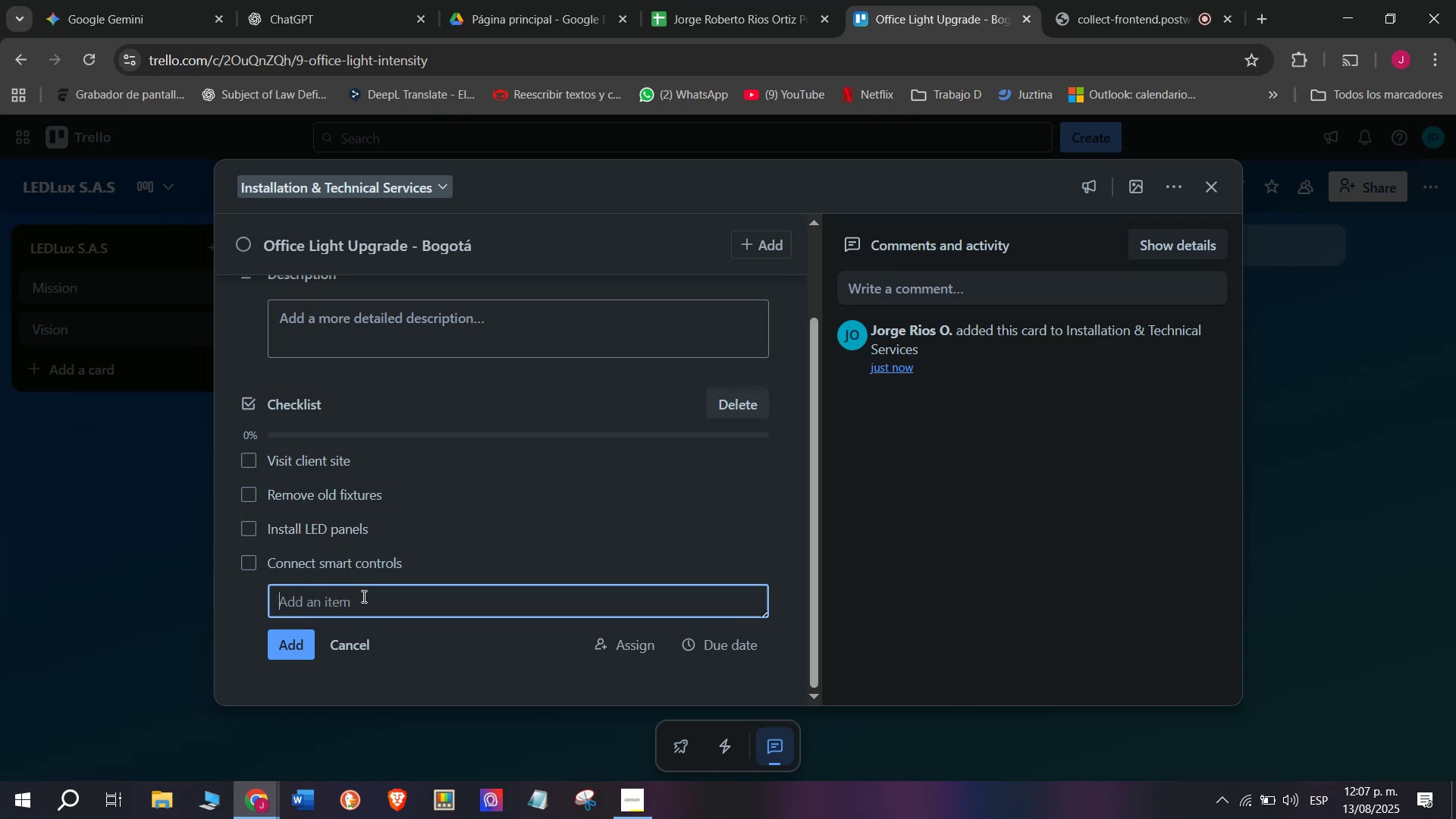 
wait(5.27)
 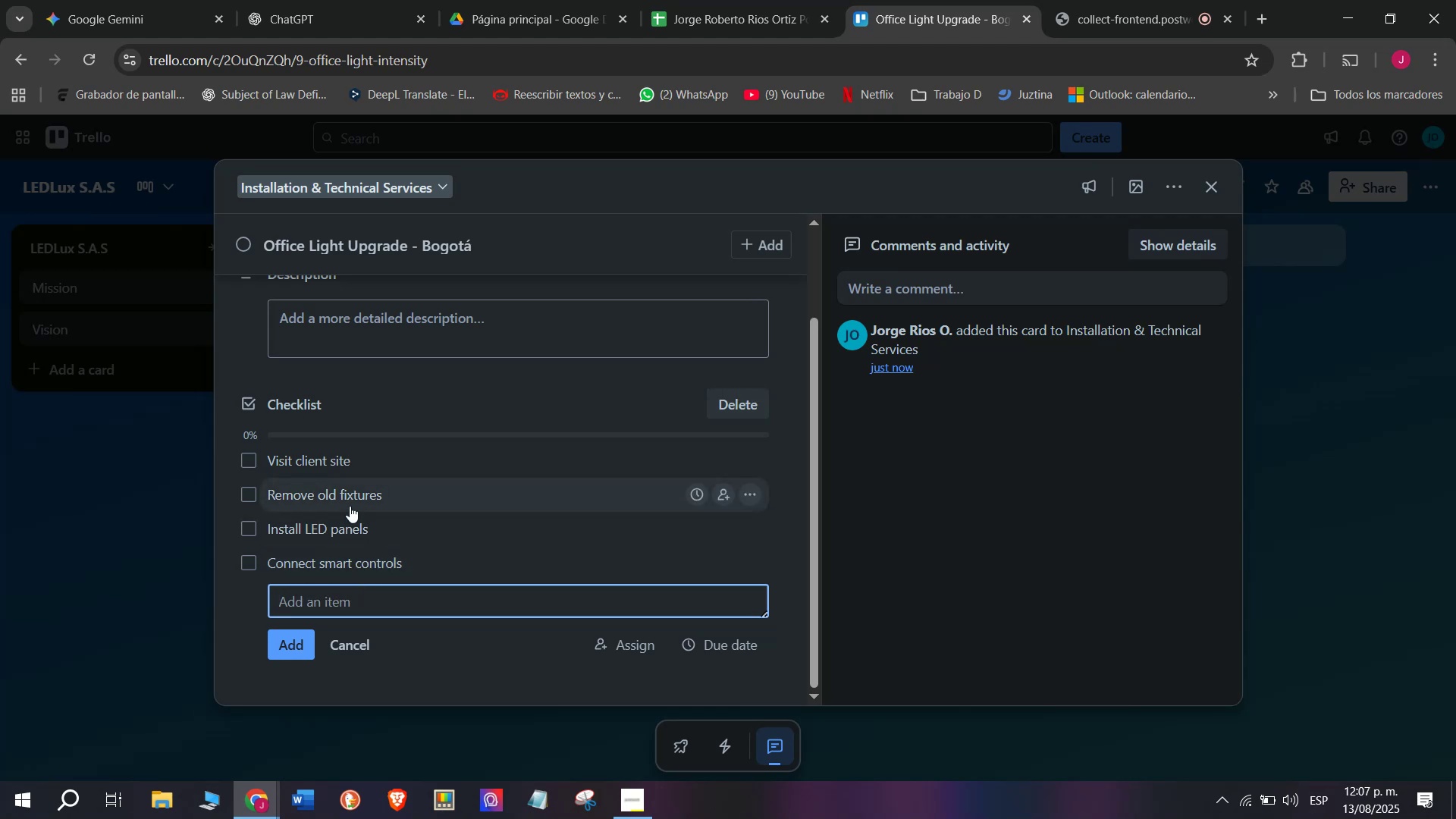 
type(Test light Intensive)
 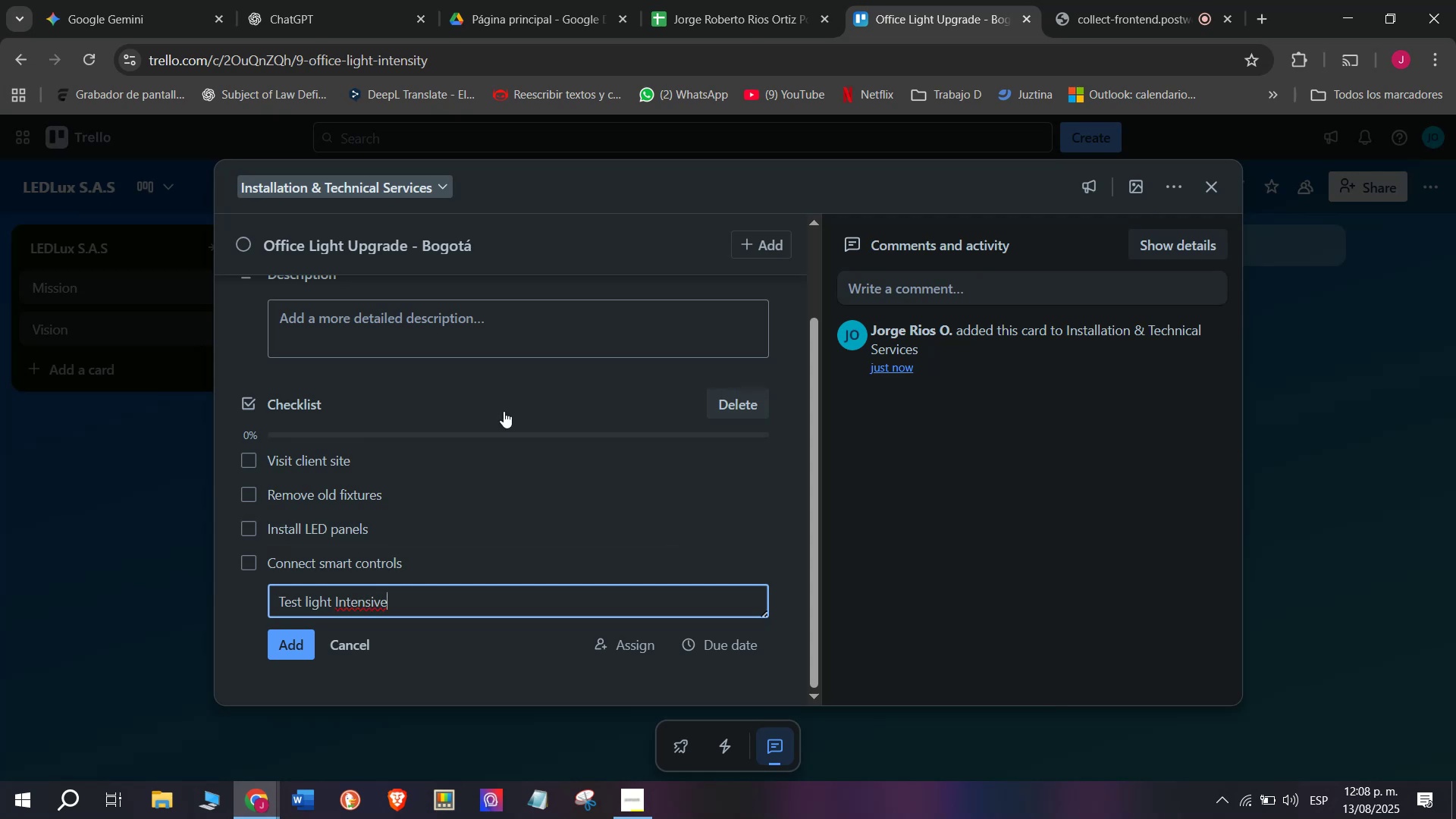 
key(Enter)
 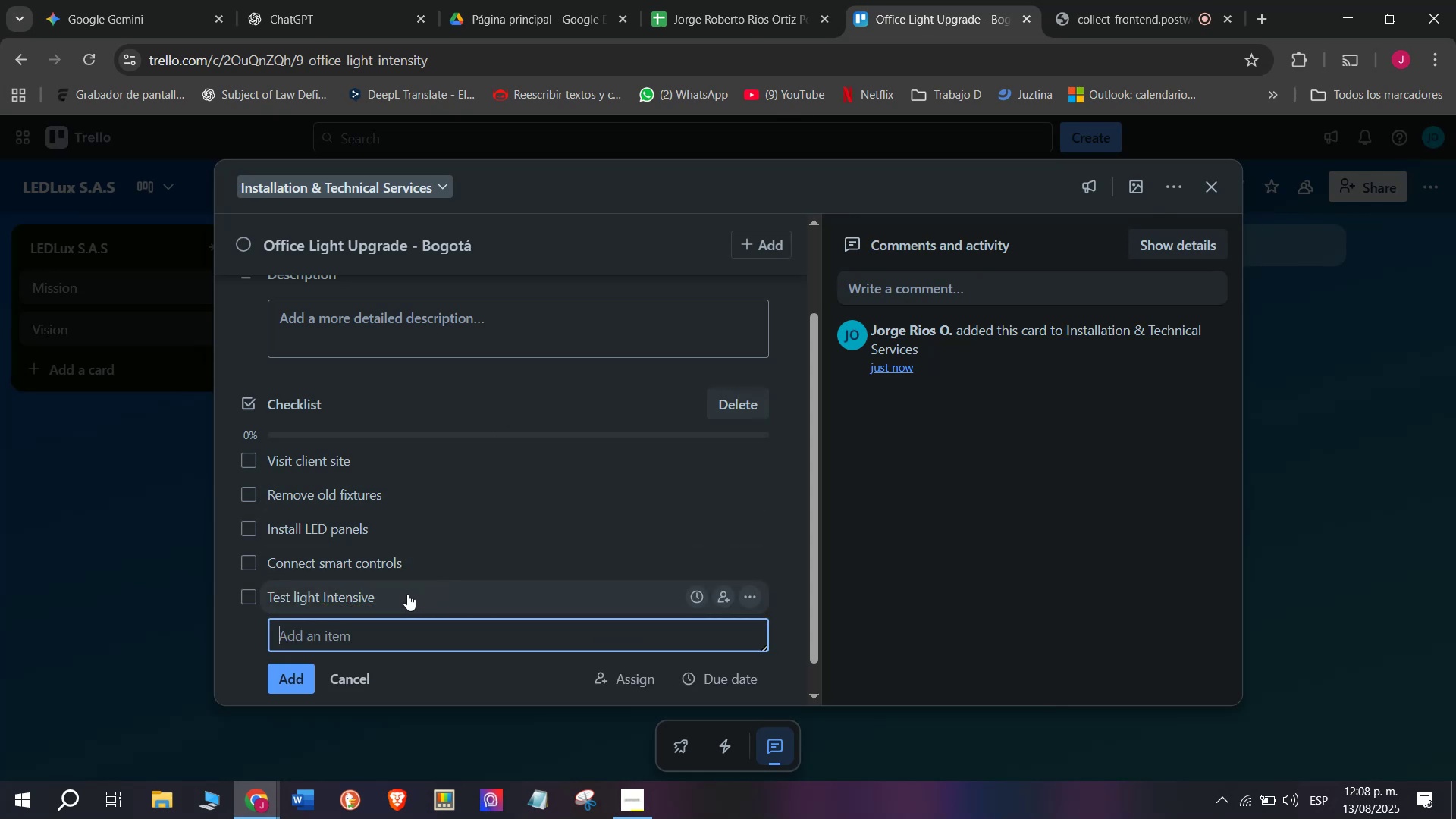 
wait(6.22)
 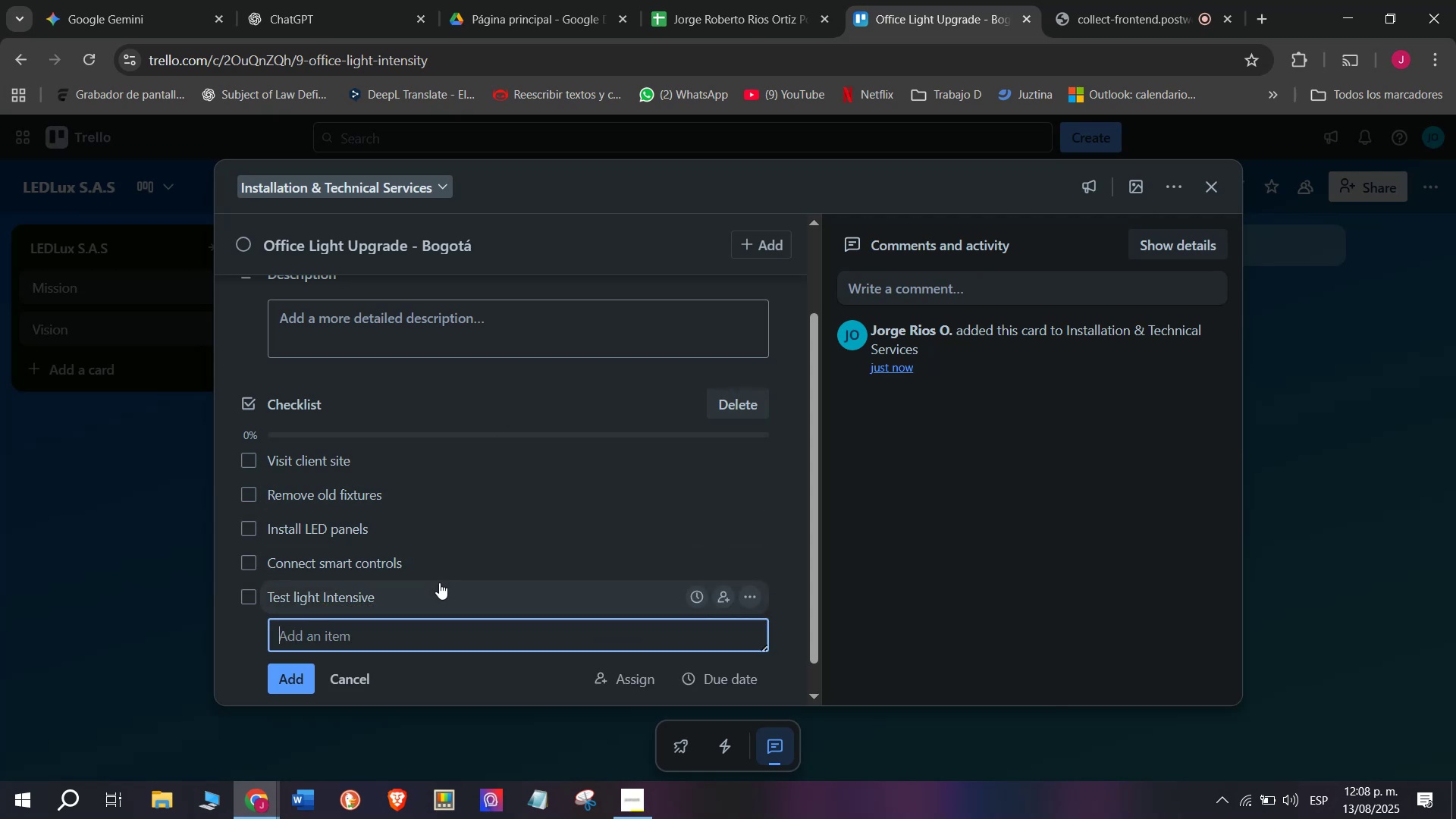 
left_click([407, 594])
 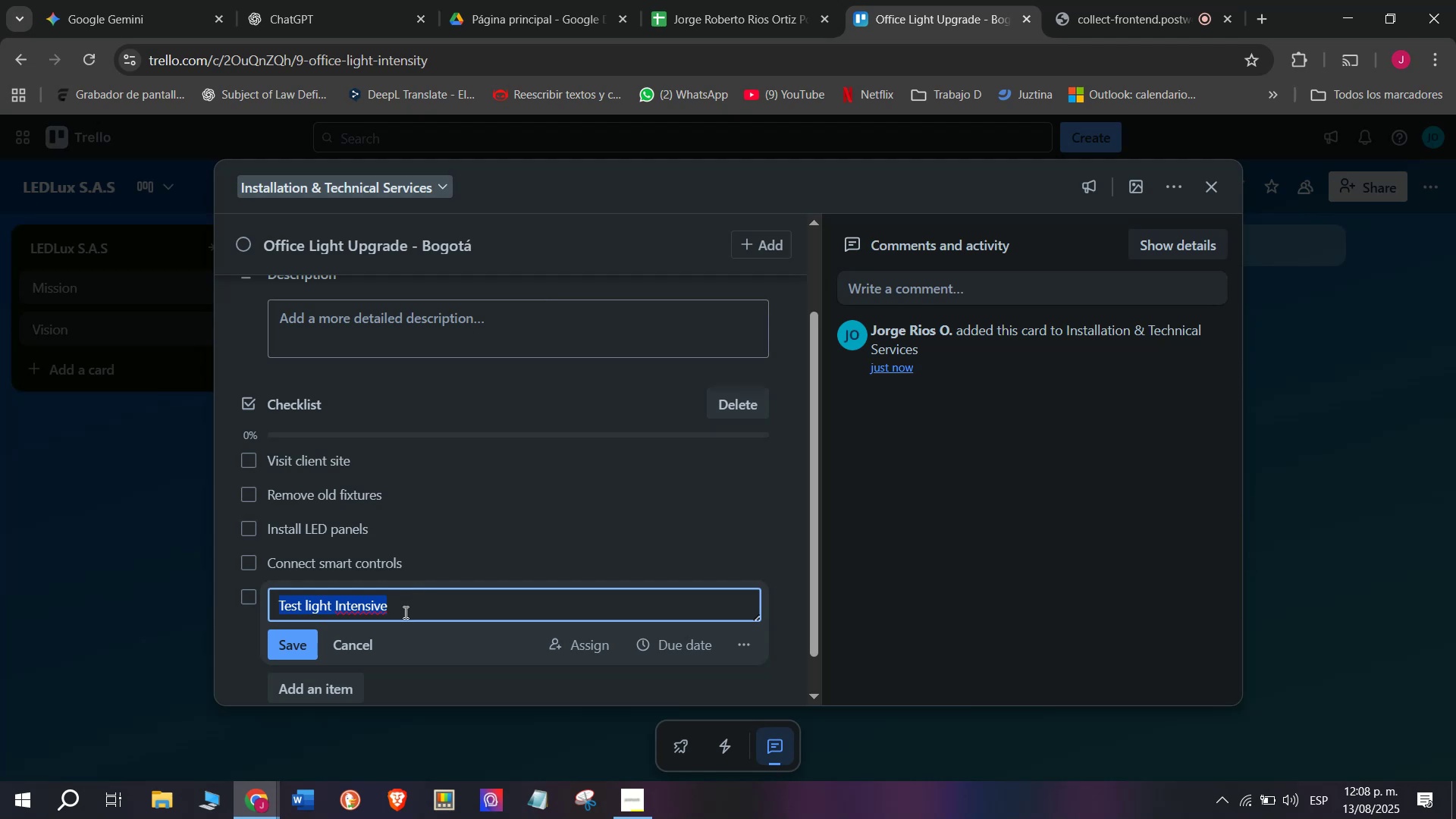 
left_click([404, 612])
 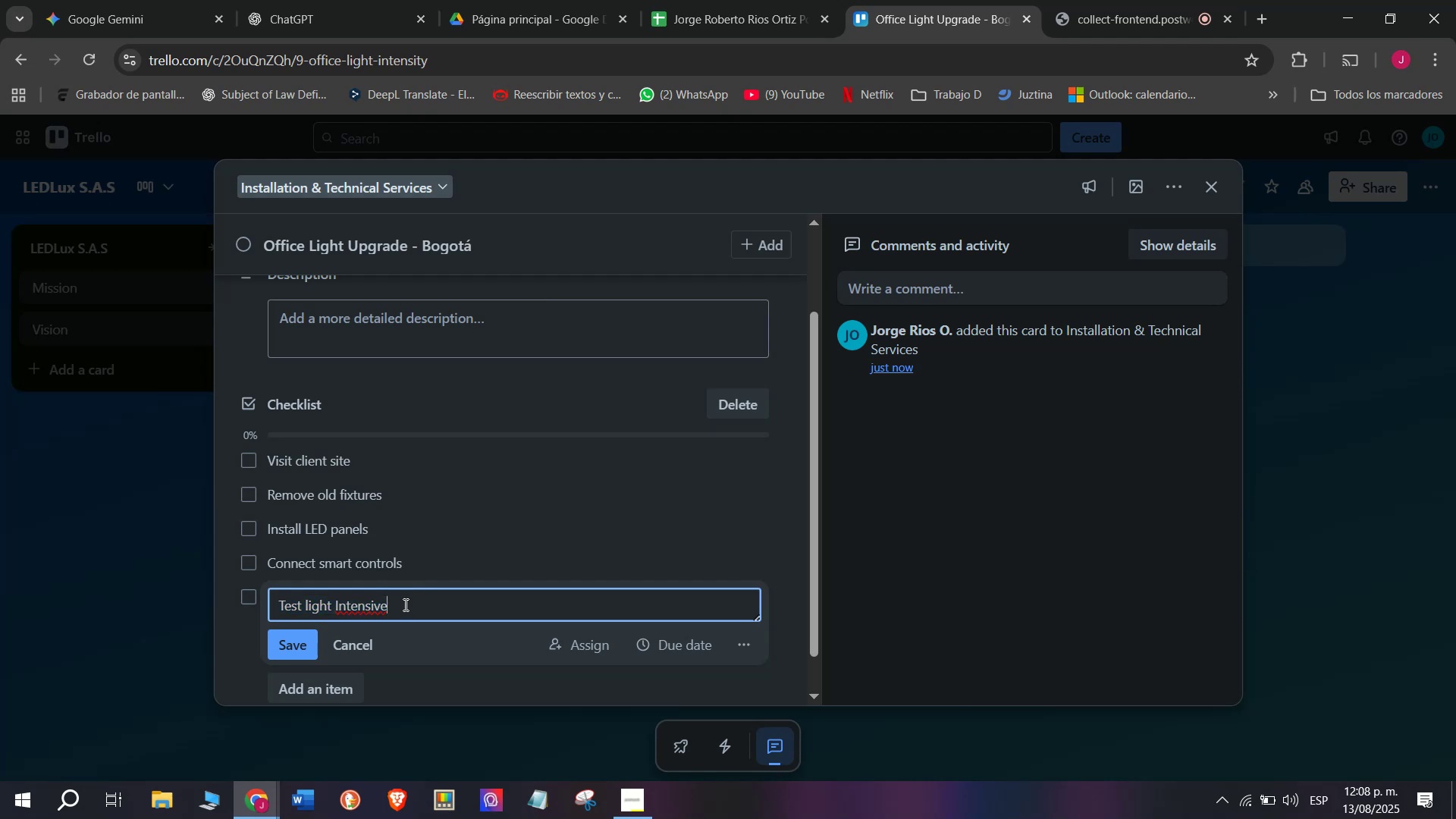 
left_click_drag(start_coordinate=[404, 604], to_coordinate=[371, 608])
 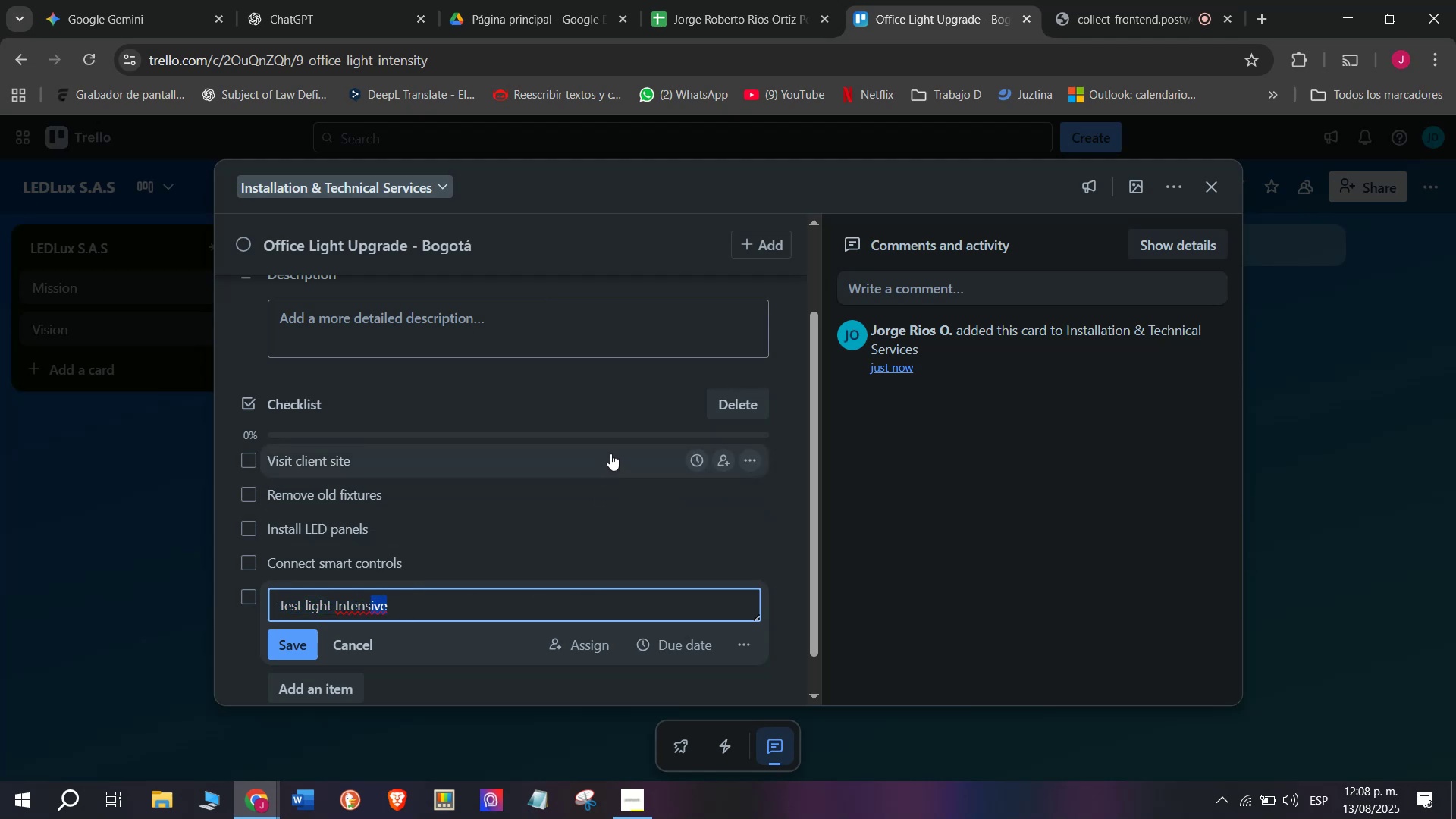 
type(ity)
 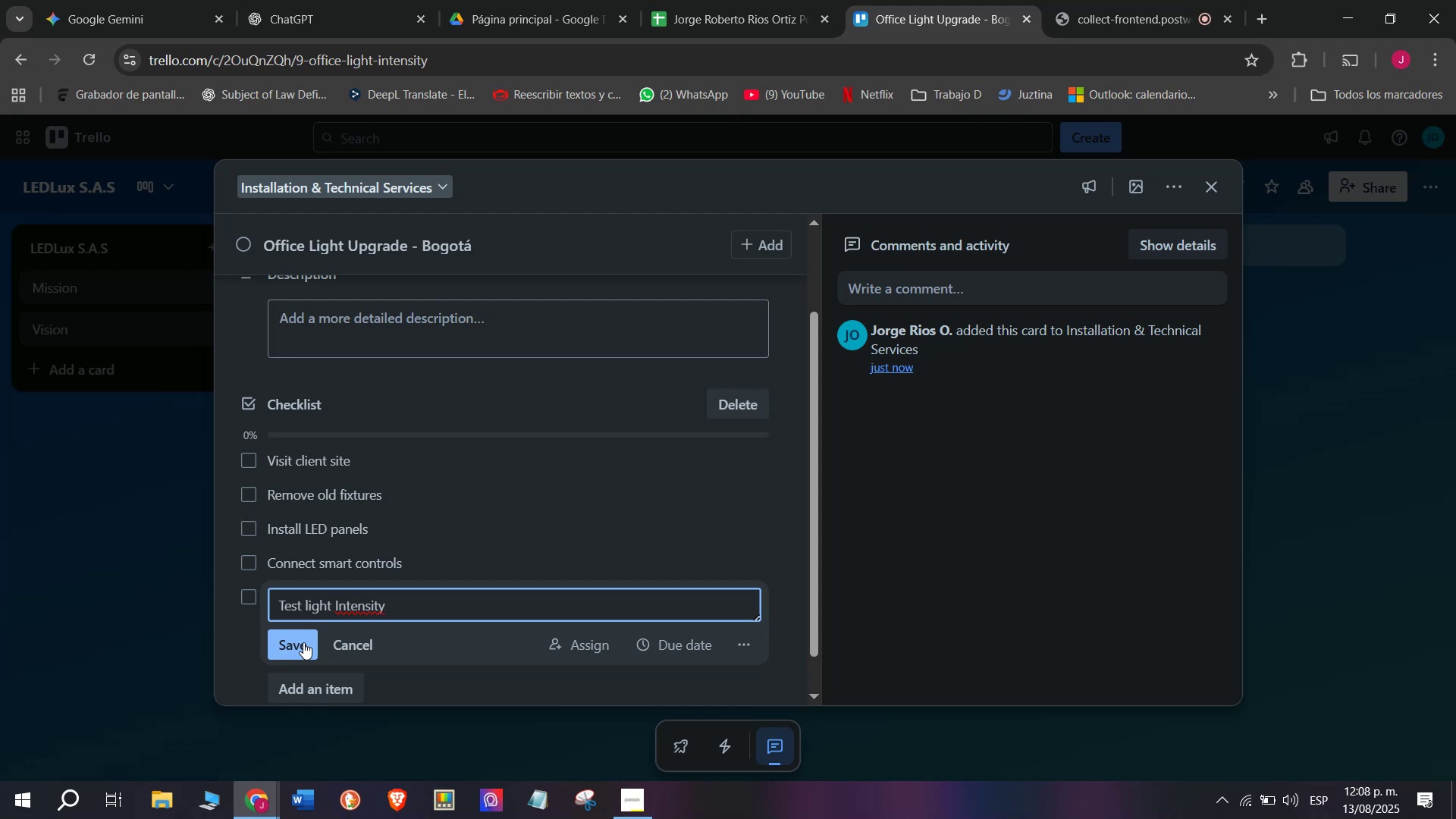 
left_click([303, 642])
 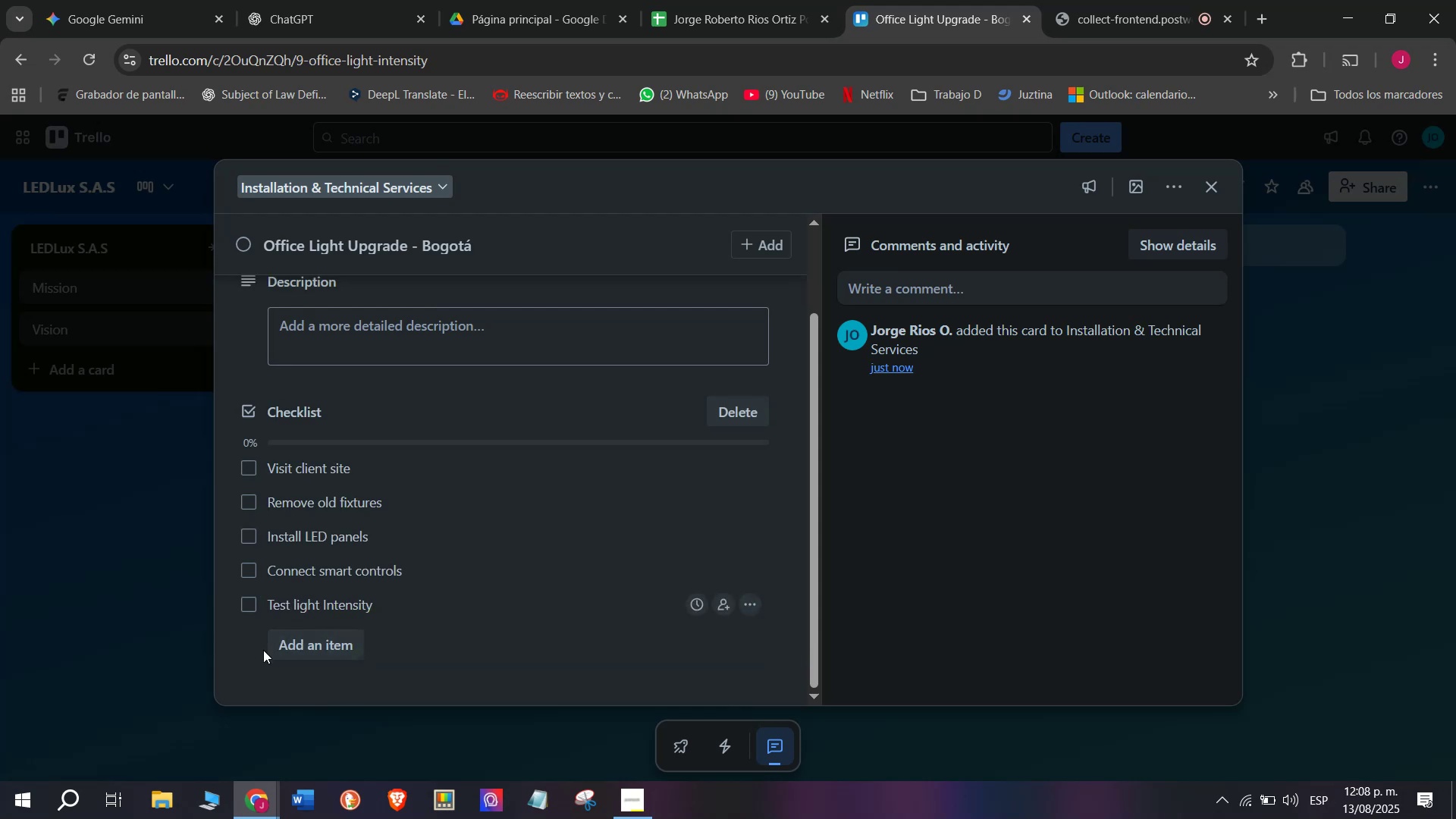 
left_click([286, 641])
 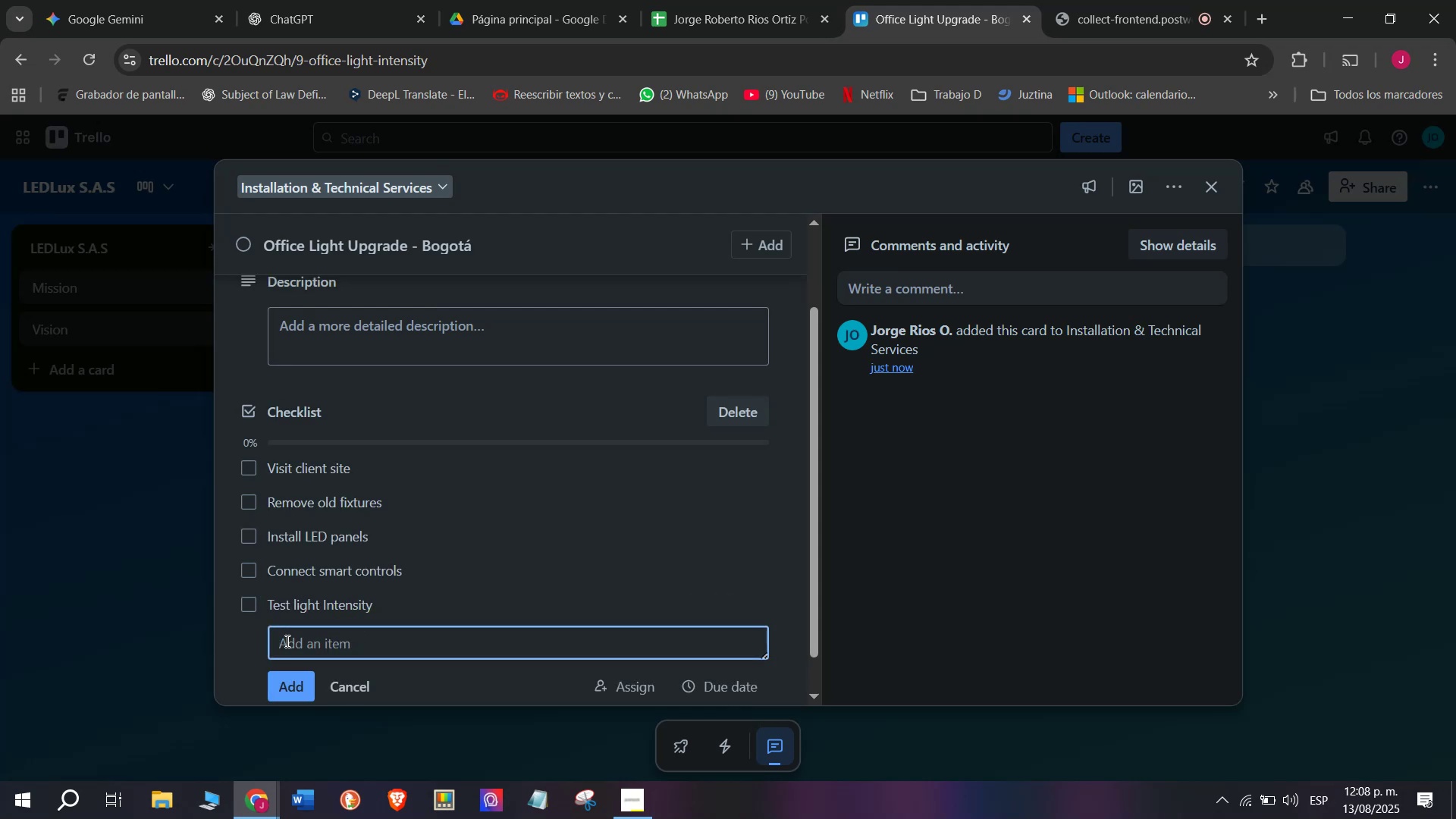 
scroll: coordinate [286, 641], scroll_direction: down, amount: 4.0
 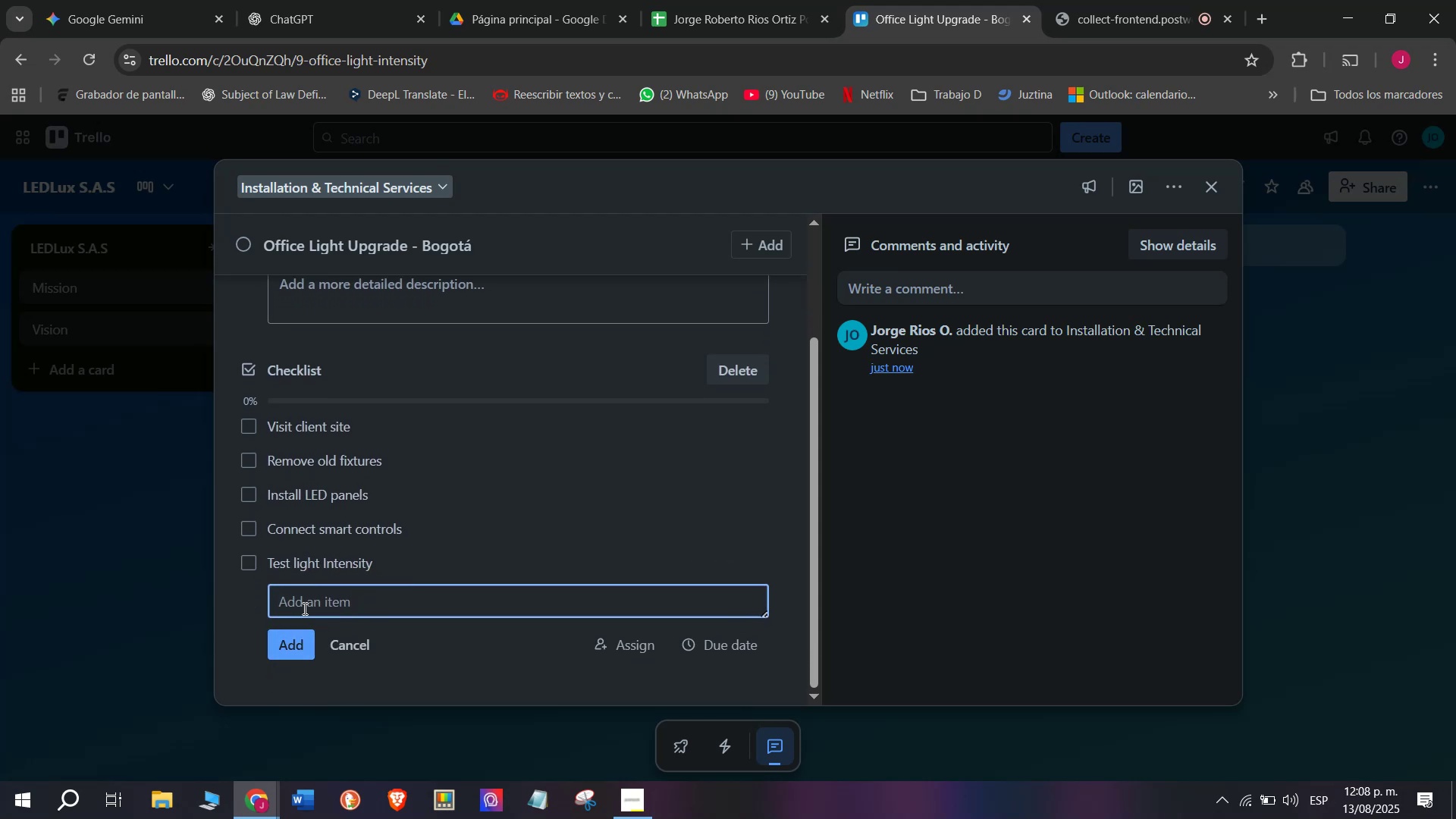 
wait(5.95)
 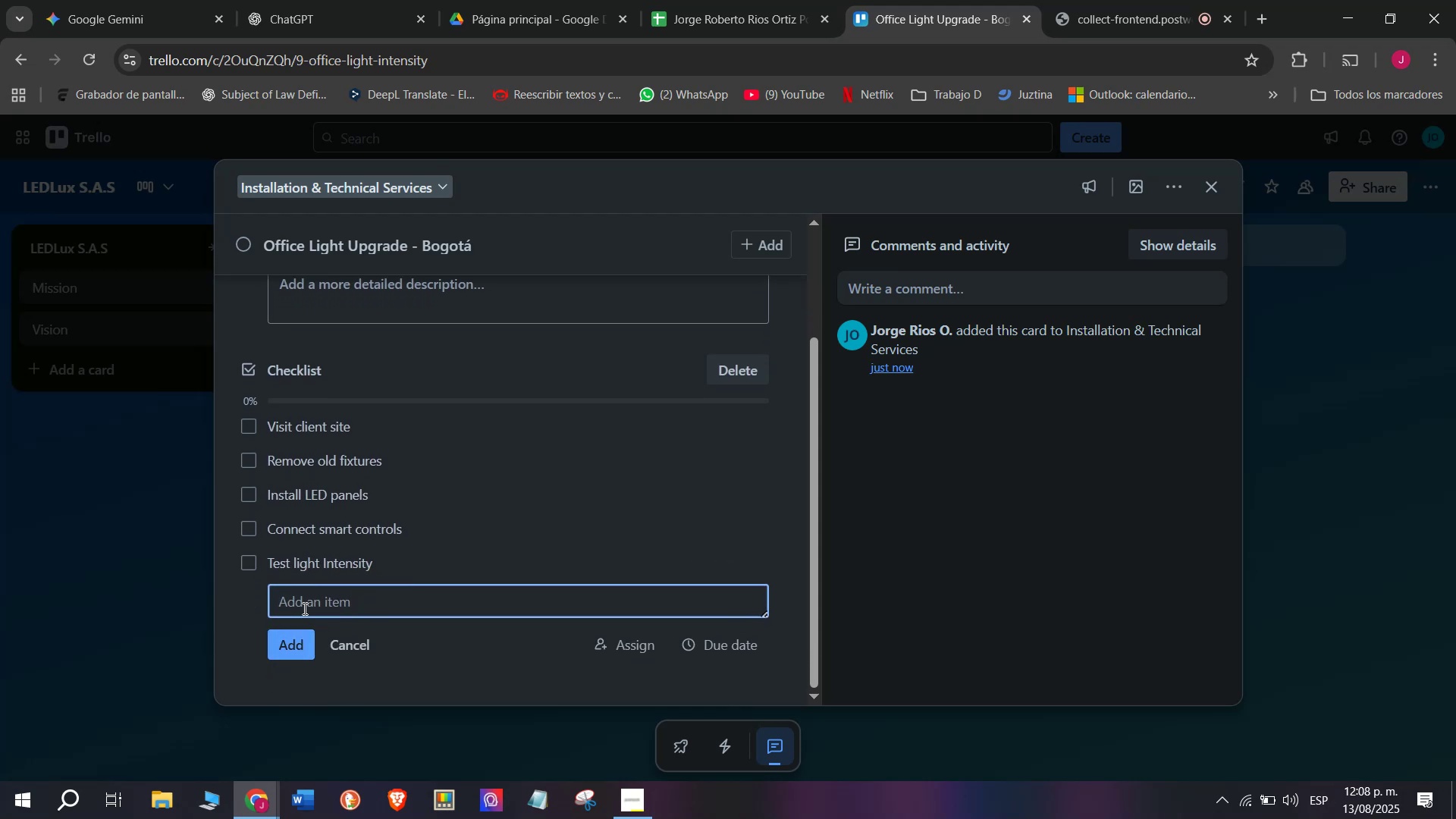 
key(CapsLock)
 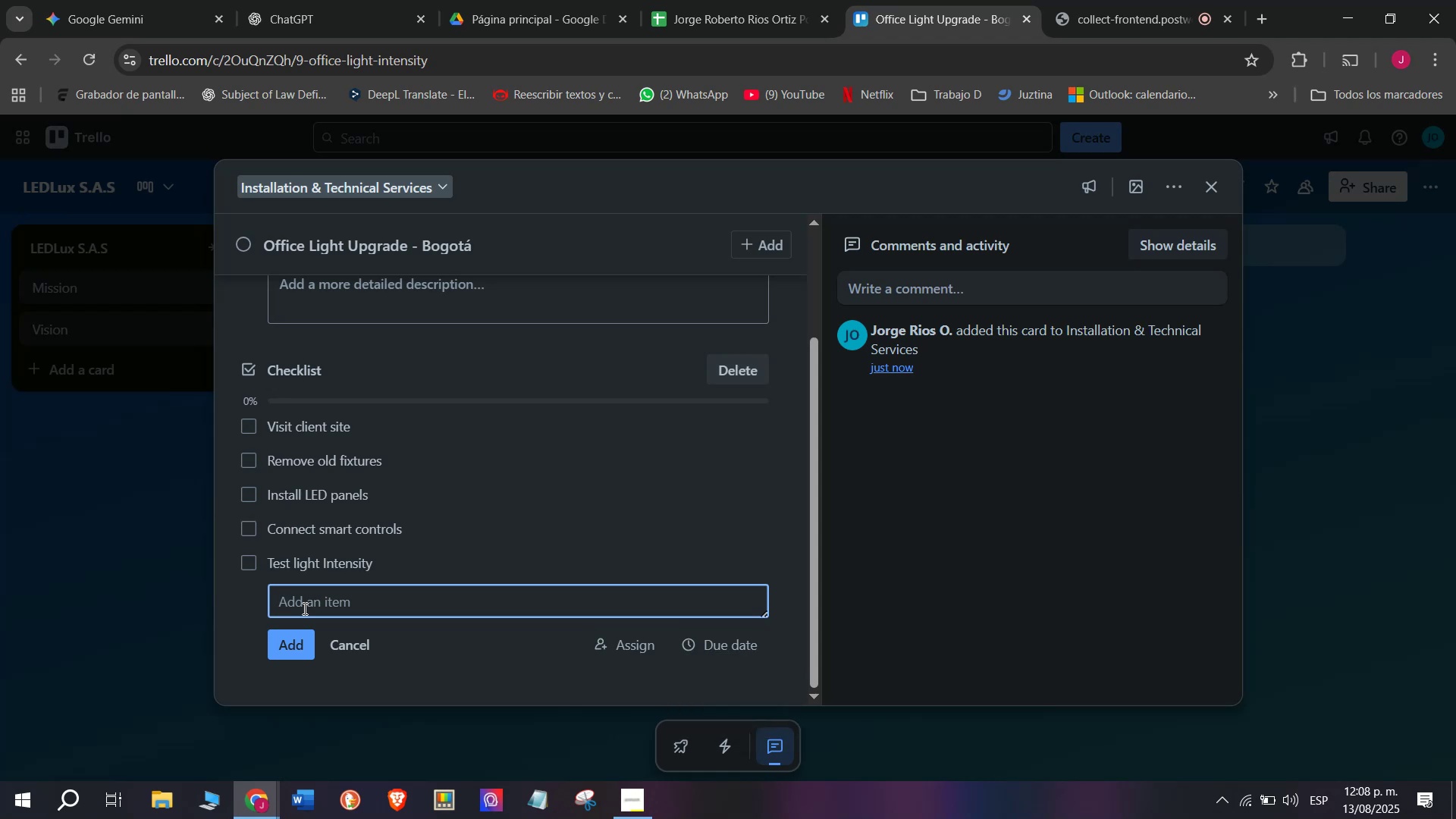 
type(P)
key(Backspace)
type(Updatwe)
key(Backspace)
key(Backspace)
type(e)
 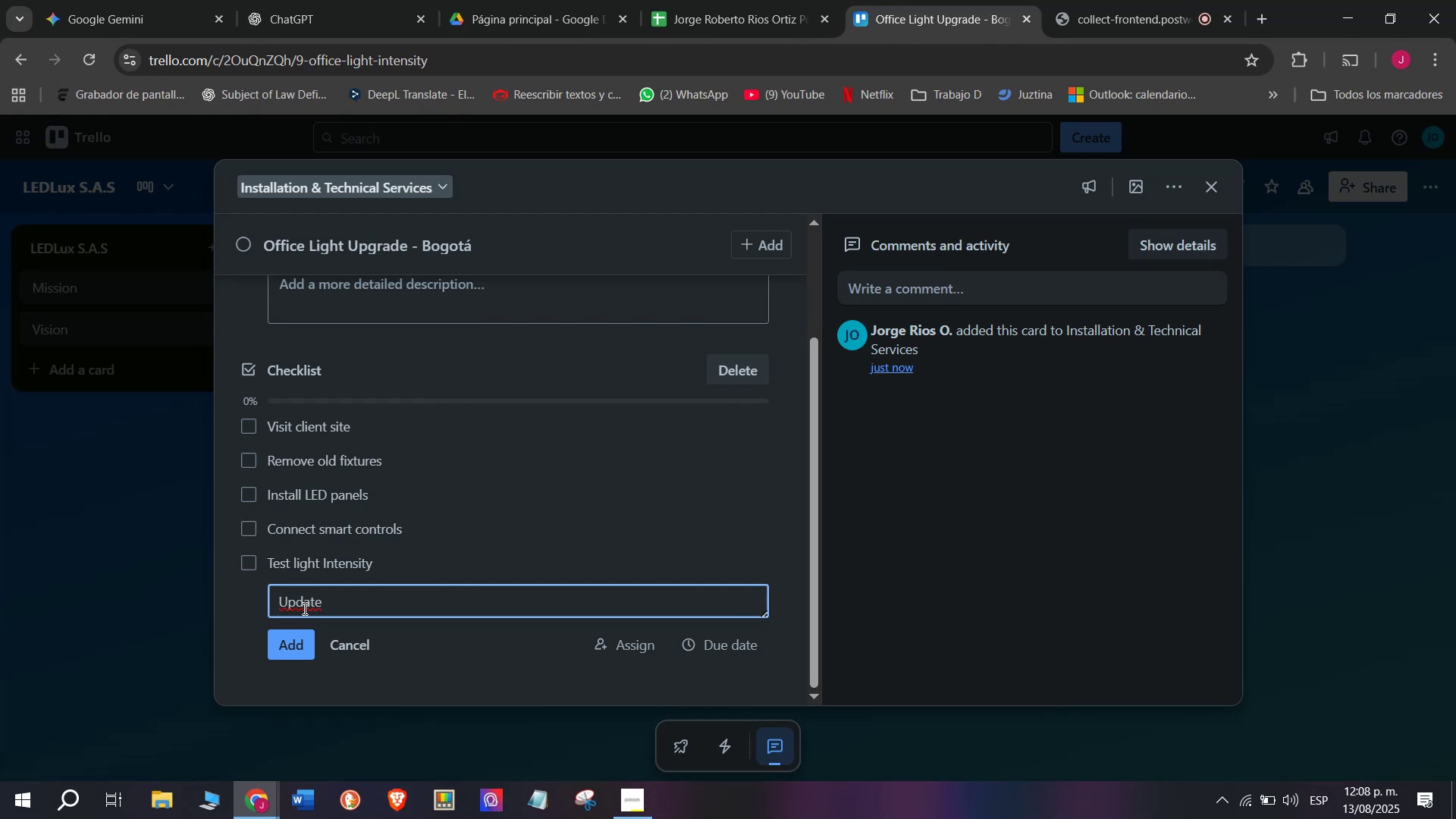 
type( sevico)
key(Backspace)
type(e)
key(Backspace)
key(Backspace)
key(Backspace)
key(Backspace)
type(rvice)
 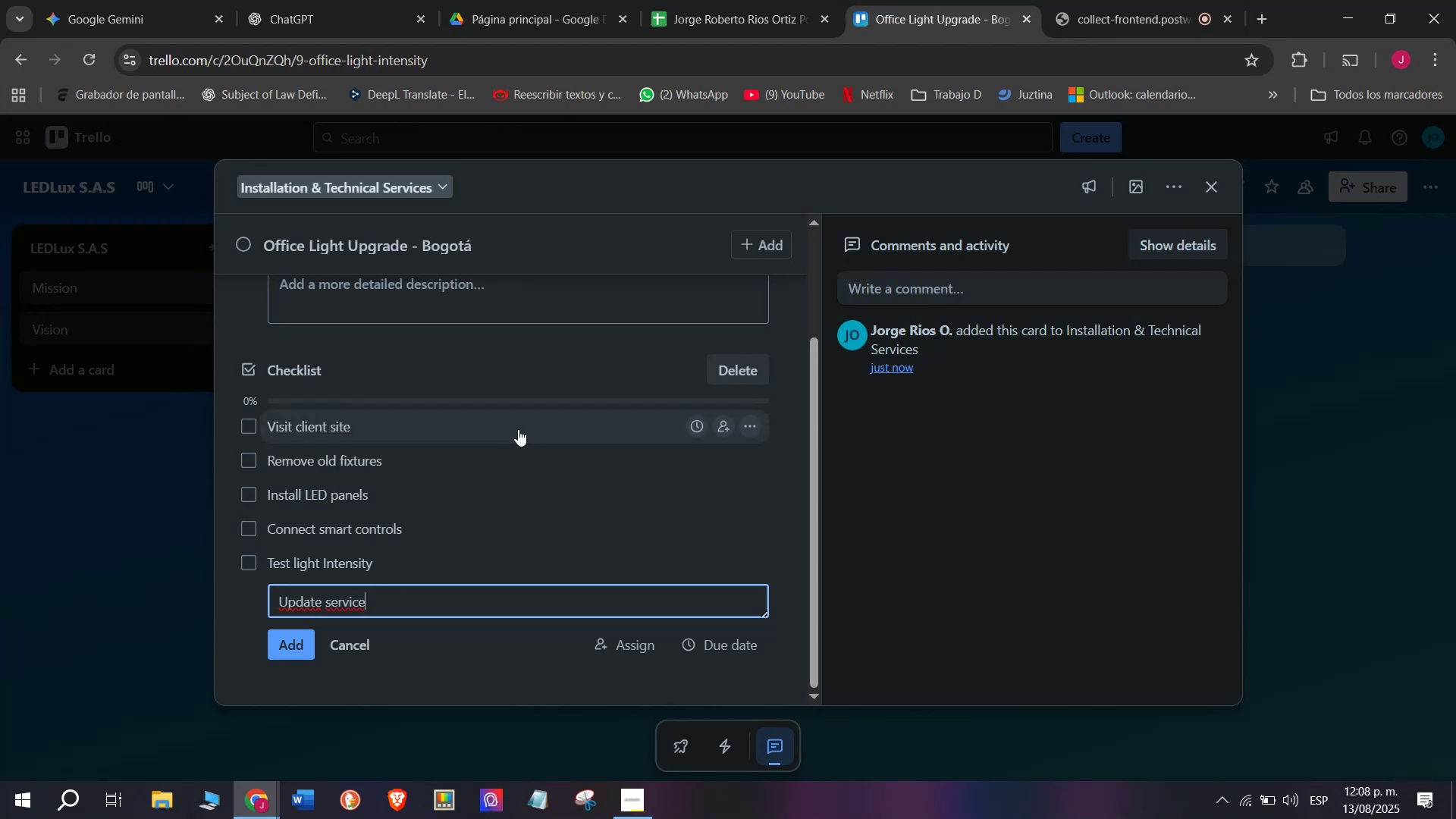 
type( log)
 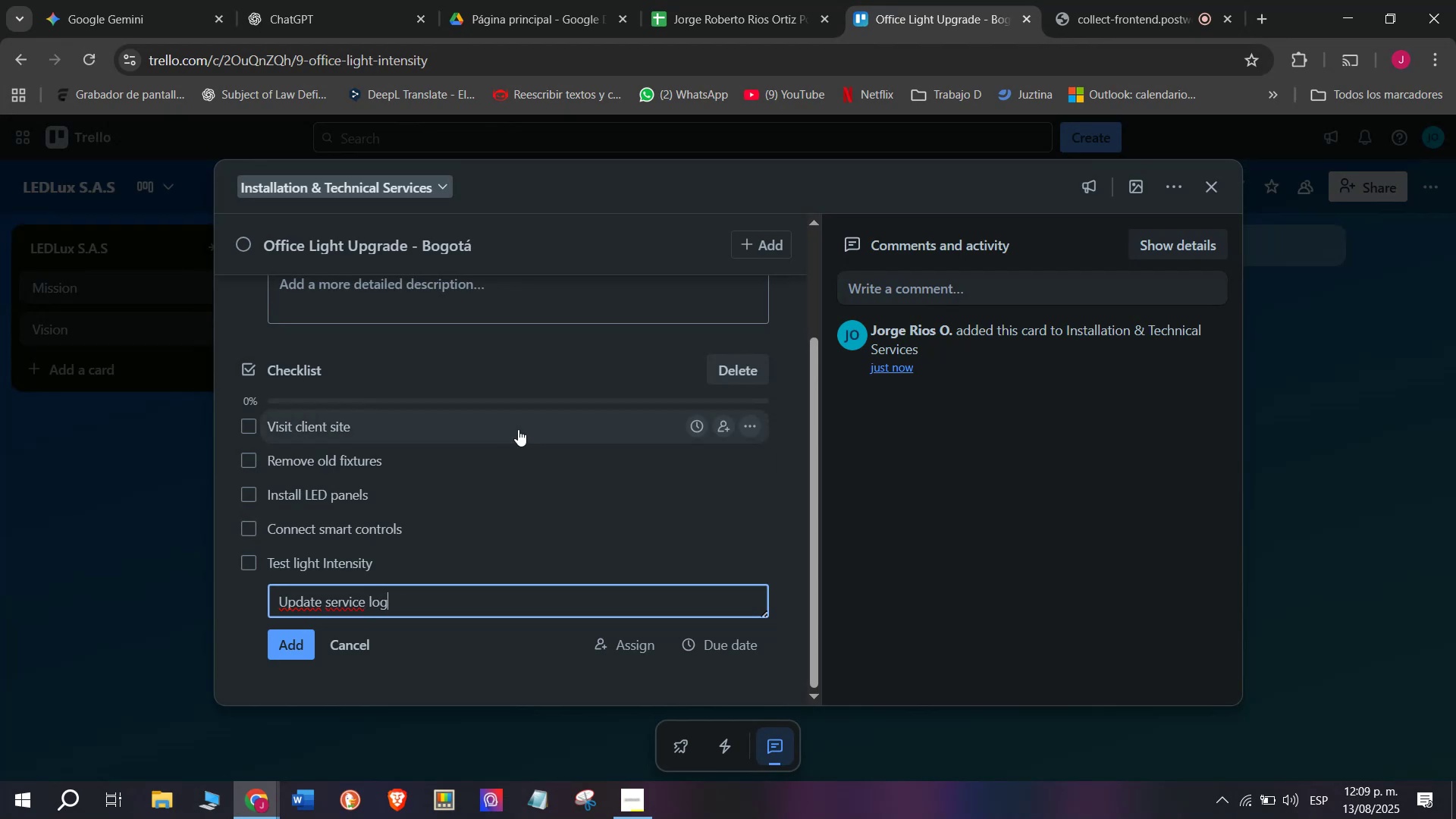 
key(Enter)
 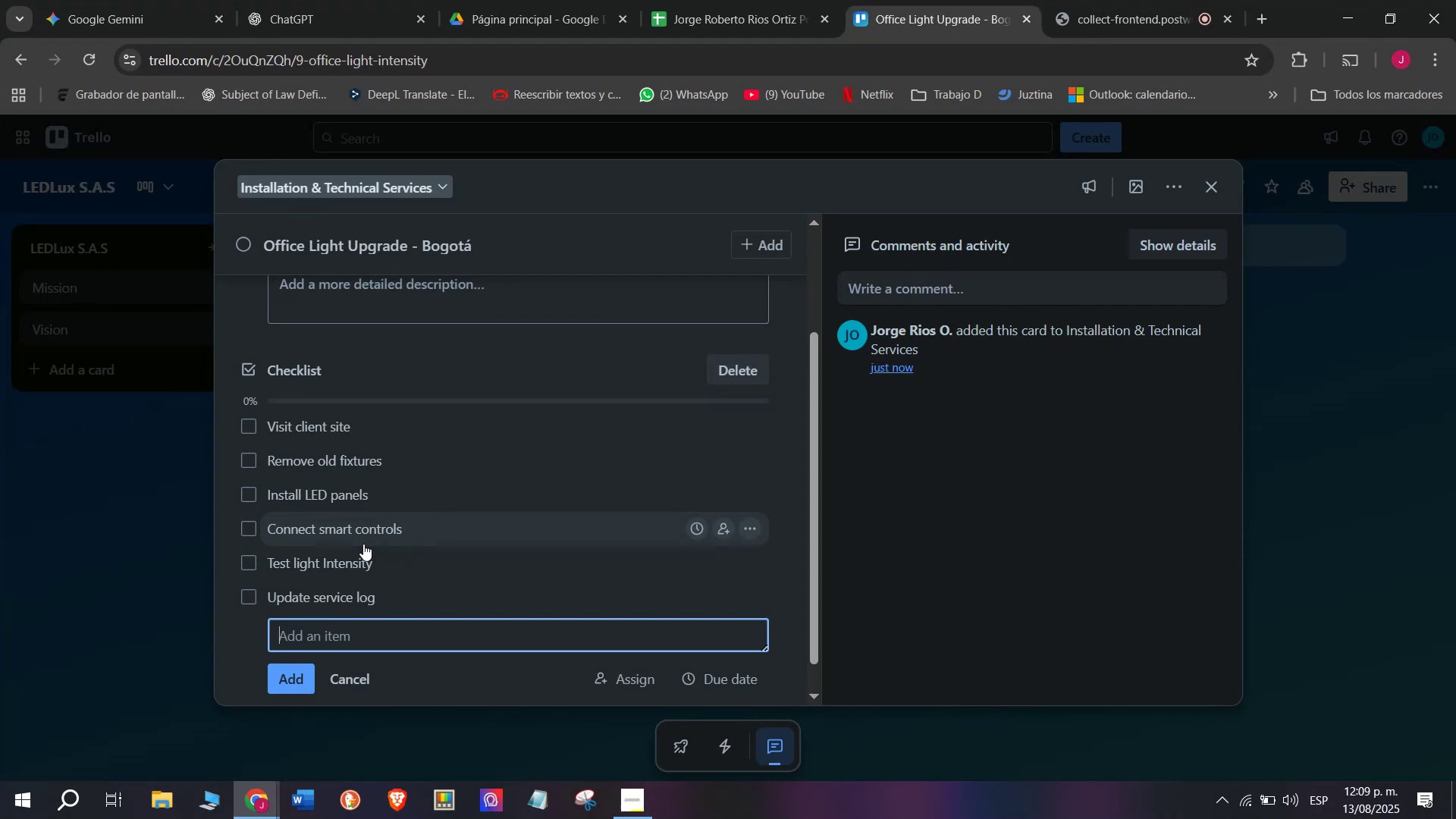 
wait(10.06)
 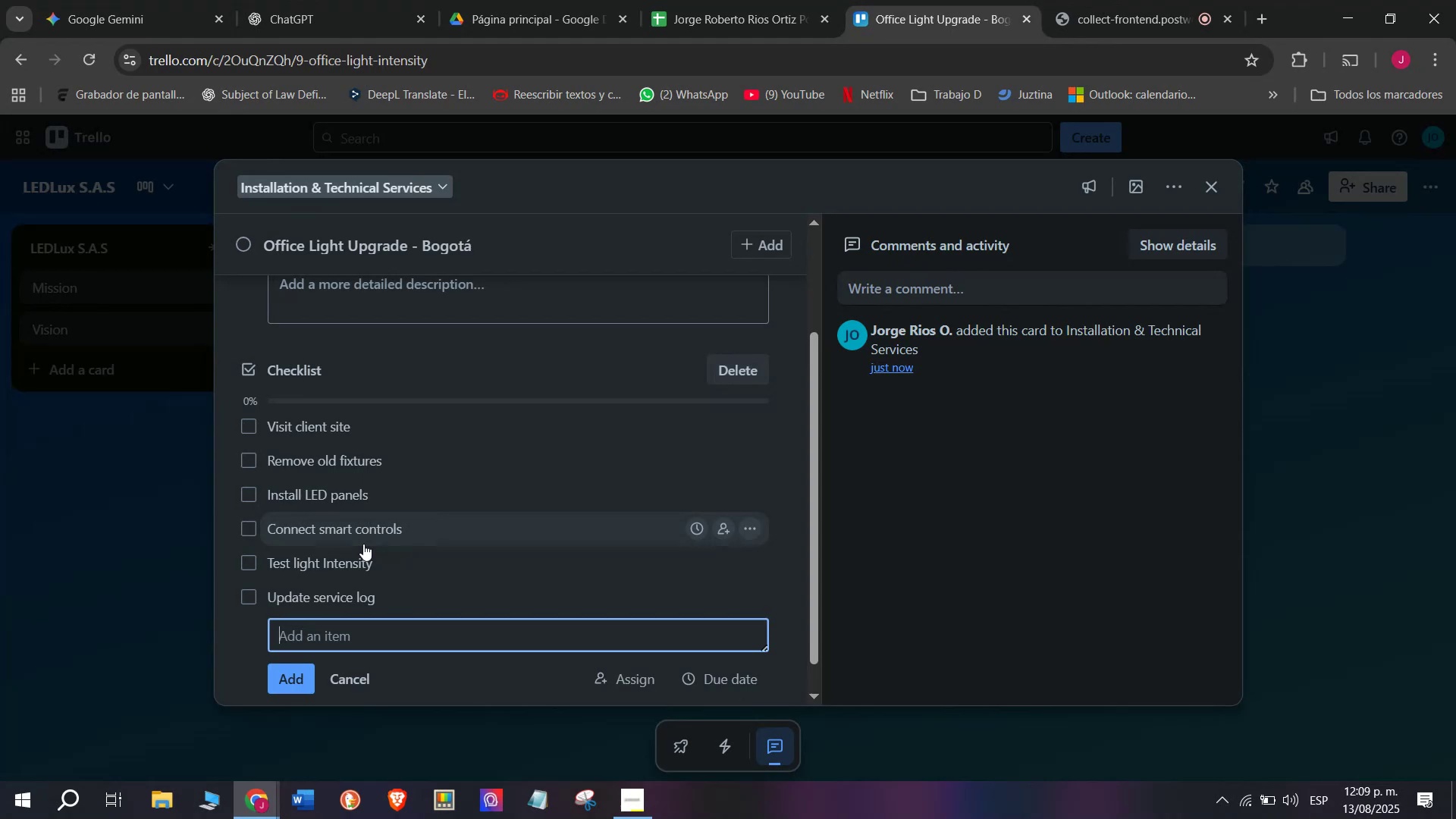 
scroll: coordinate [230, 333], scroll_direction: up, amount: 4.0
 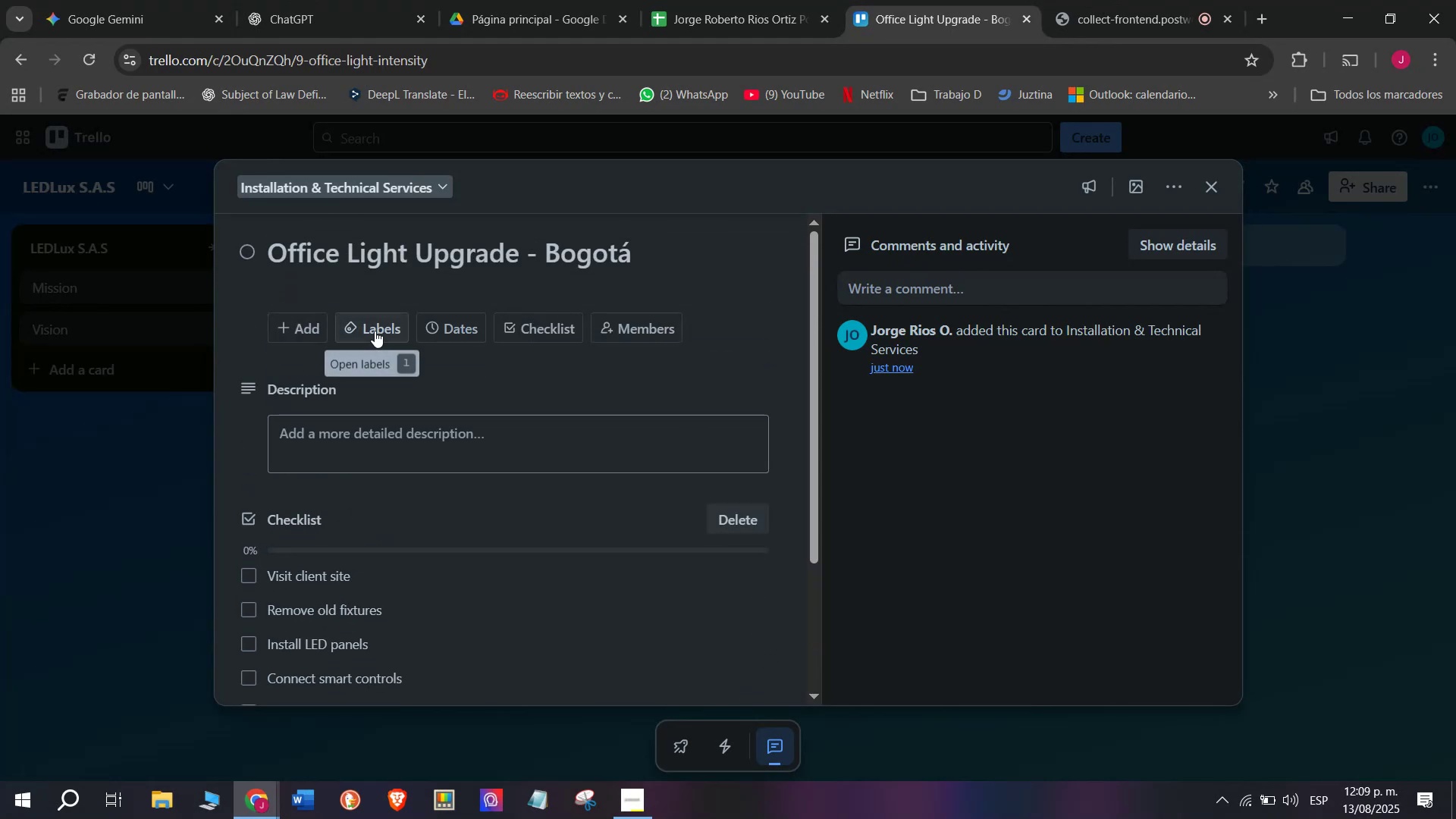 
left_click([375, 331])
 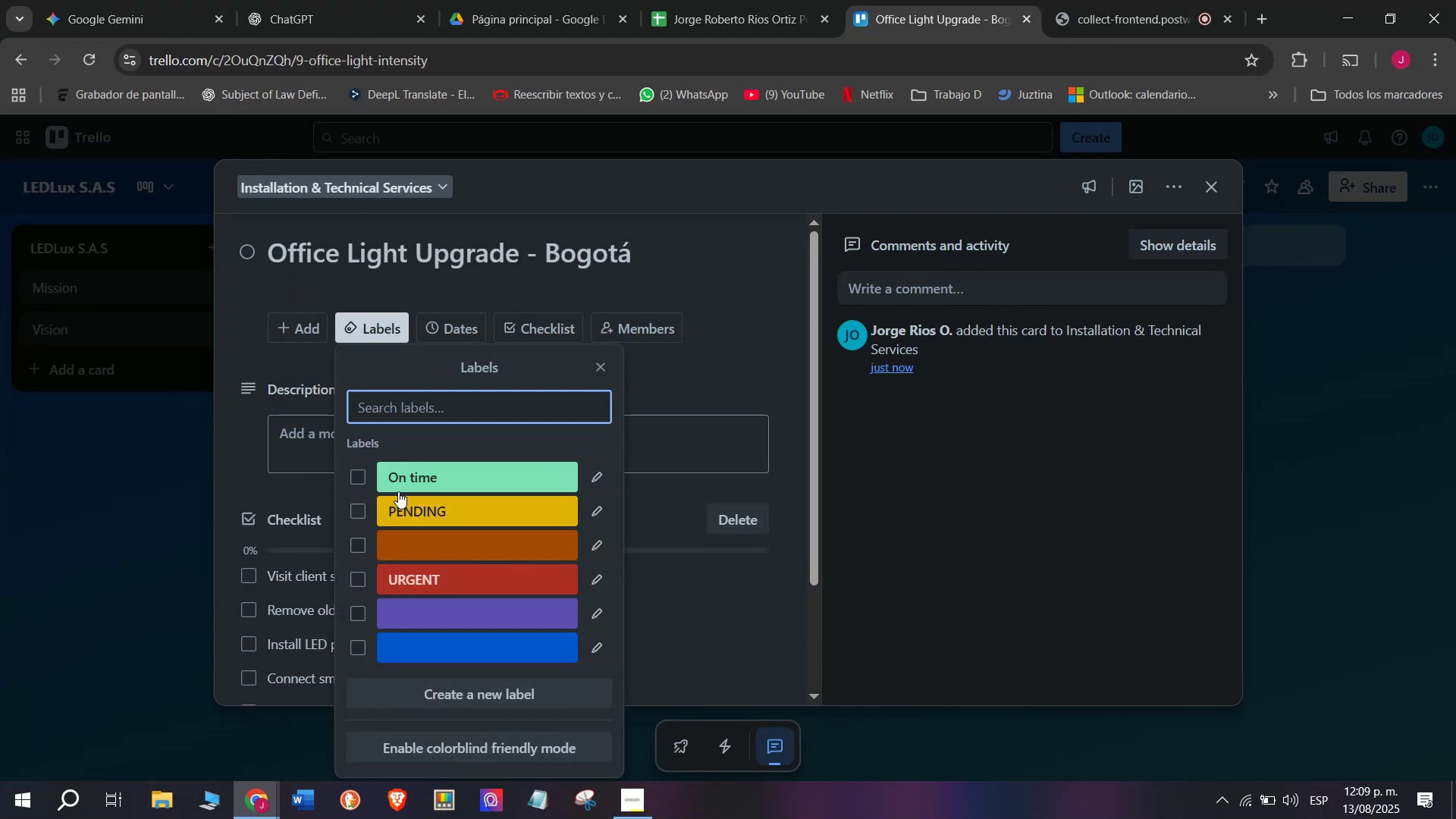 
left_click([415, 517])
 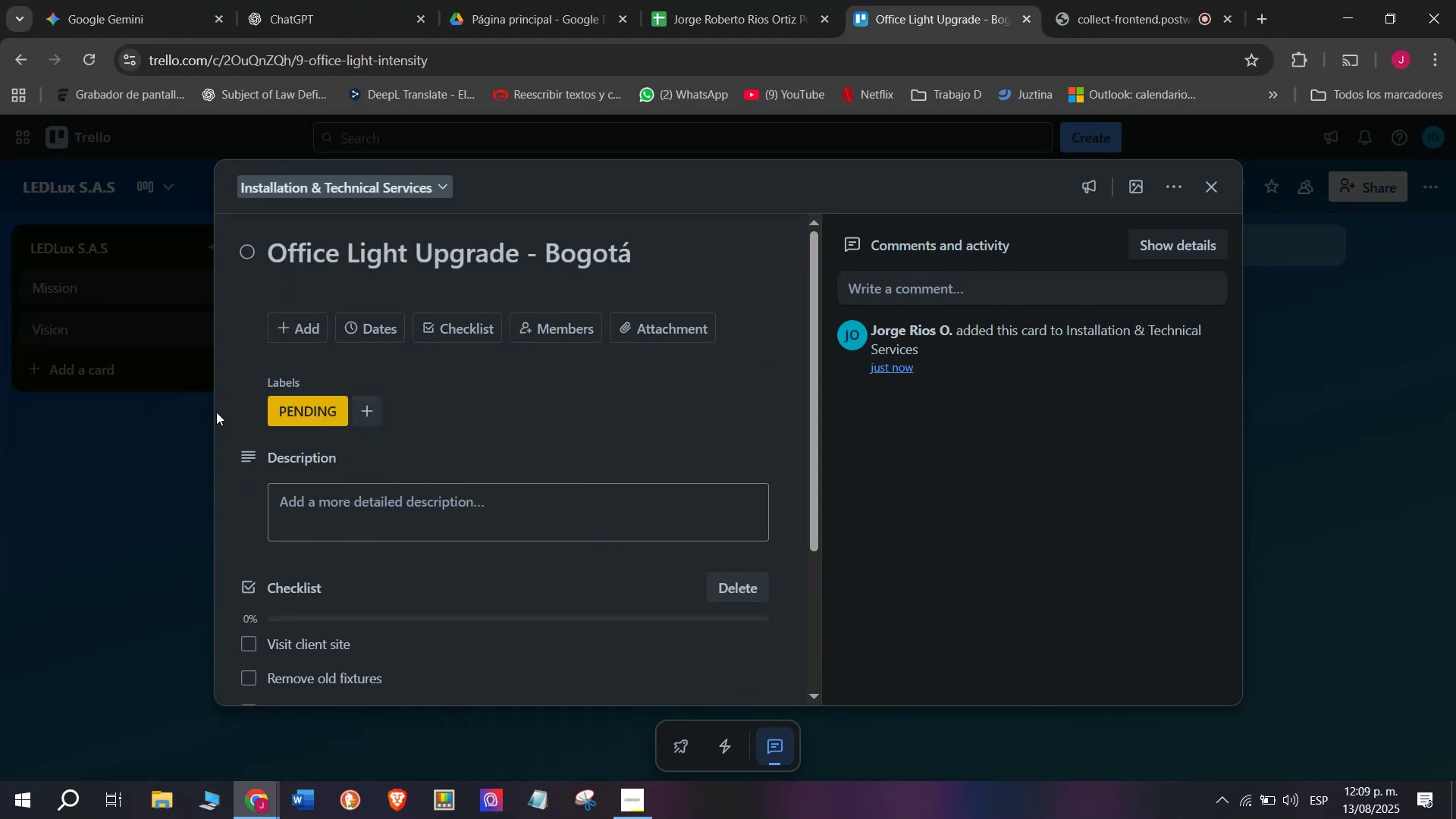 
double_click([125, 575])
 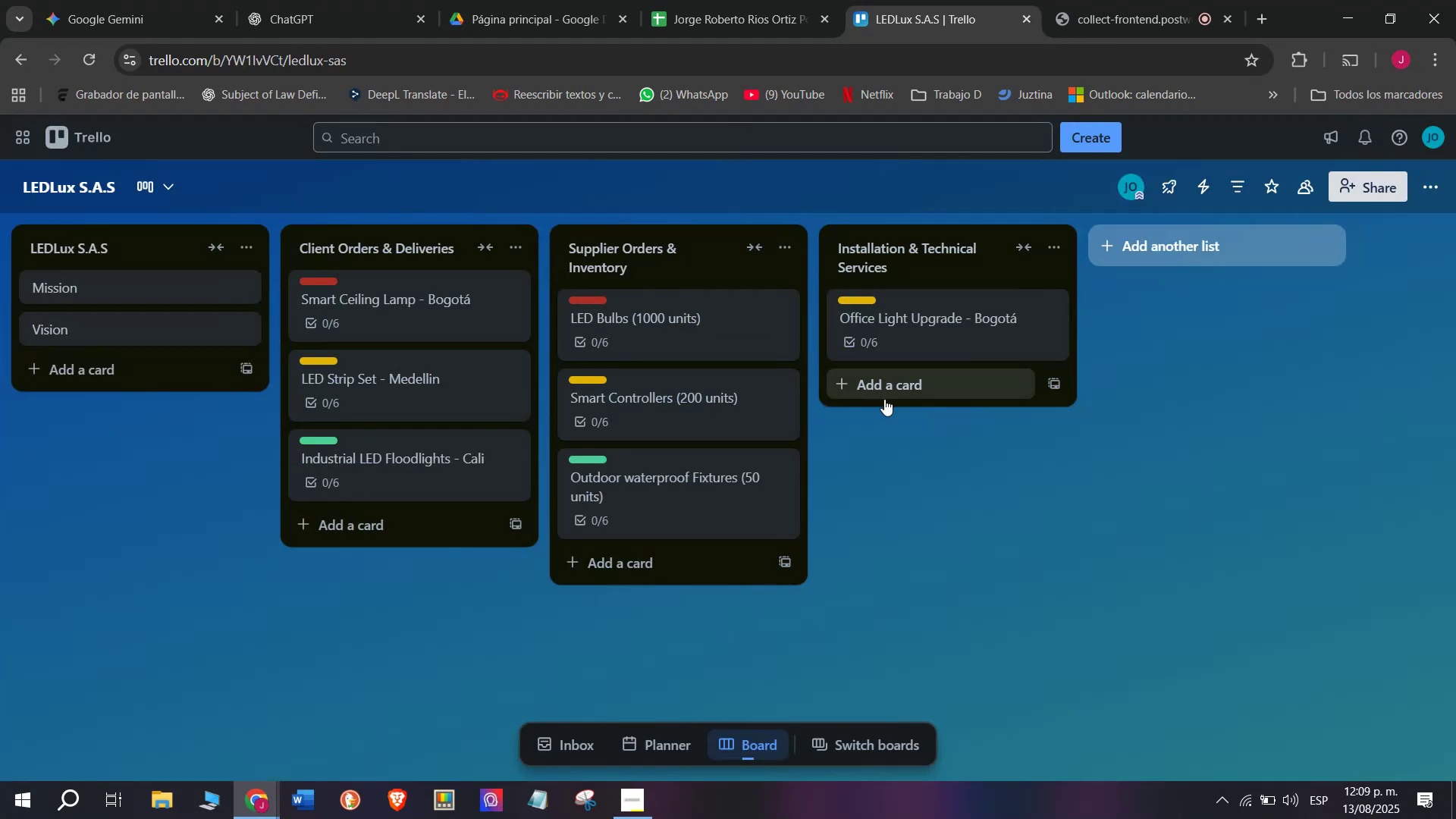 
left_click([893, 388])
 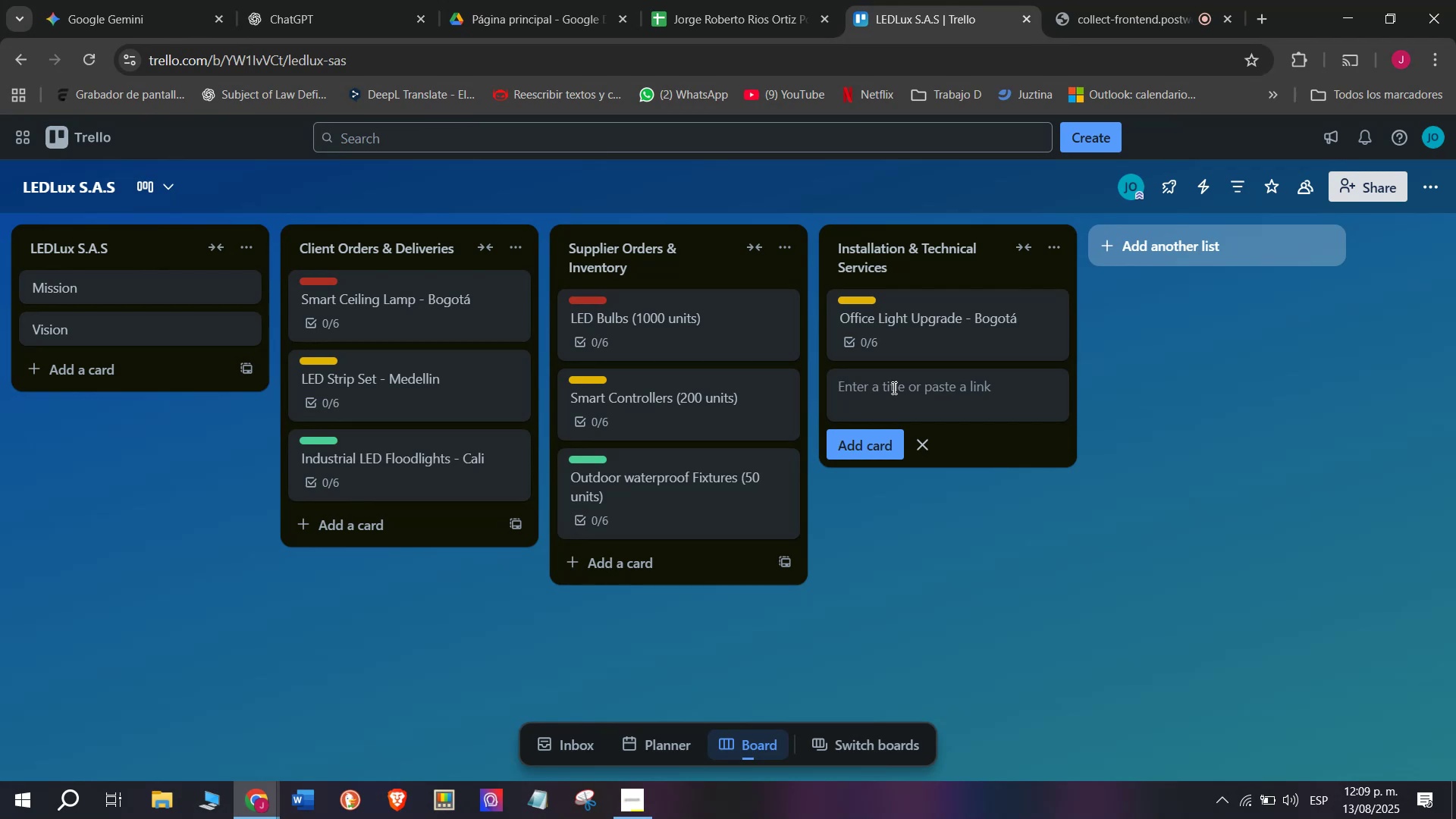 
type(Home Smart Lighting Setup - Barranquilla)
 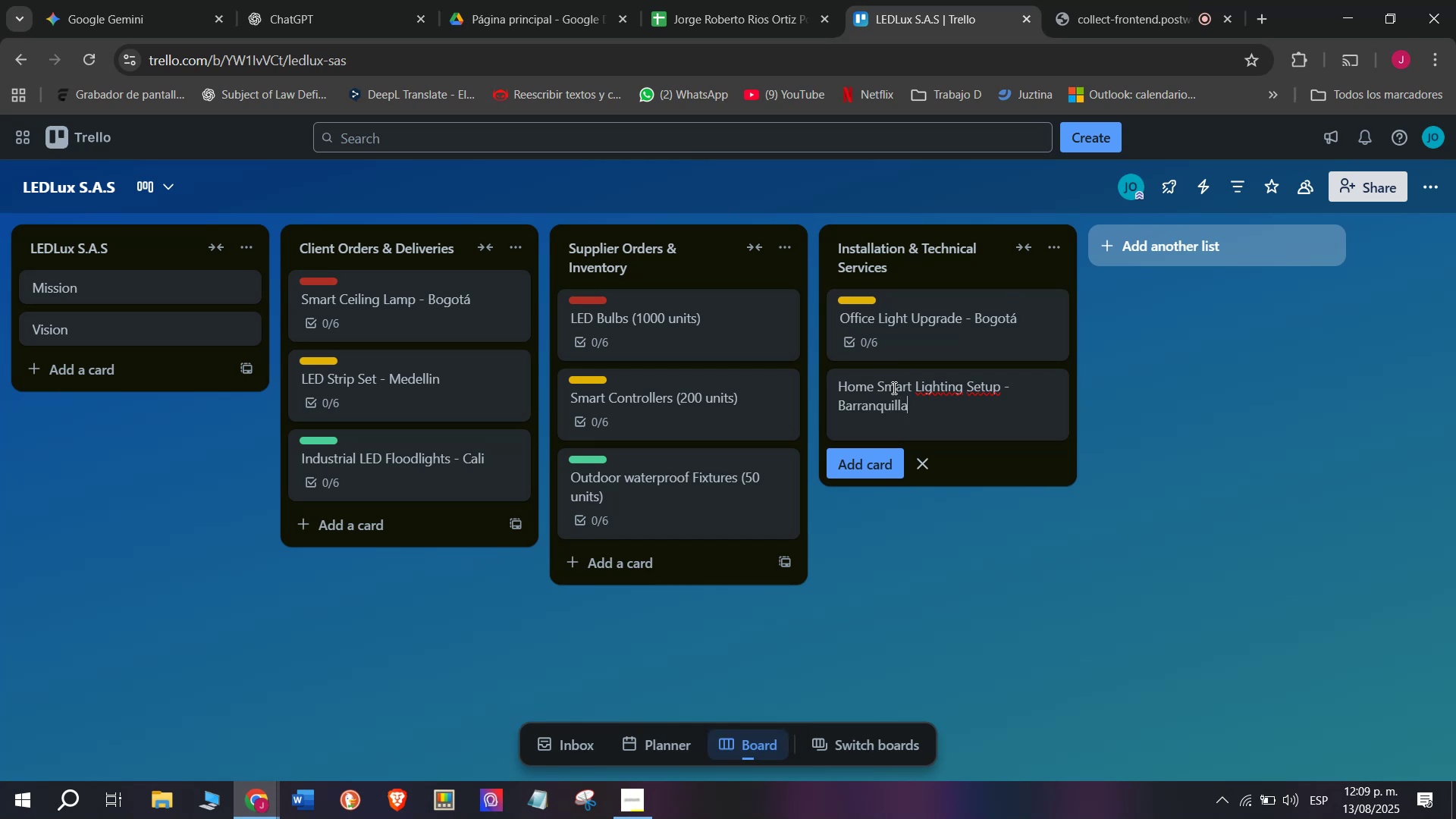 
key(Enter)
 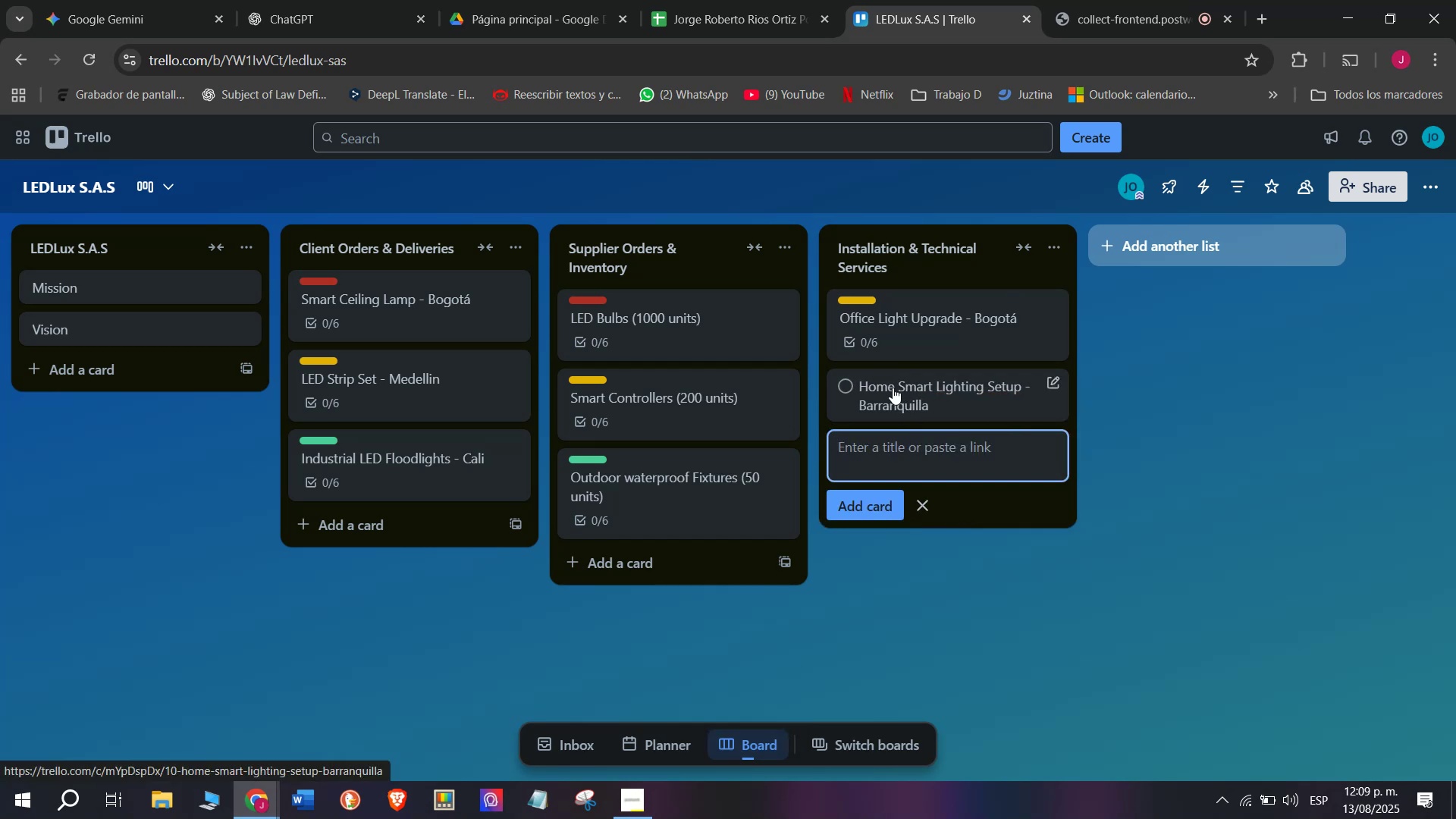 
left_click([893, 388])
 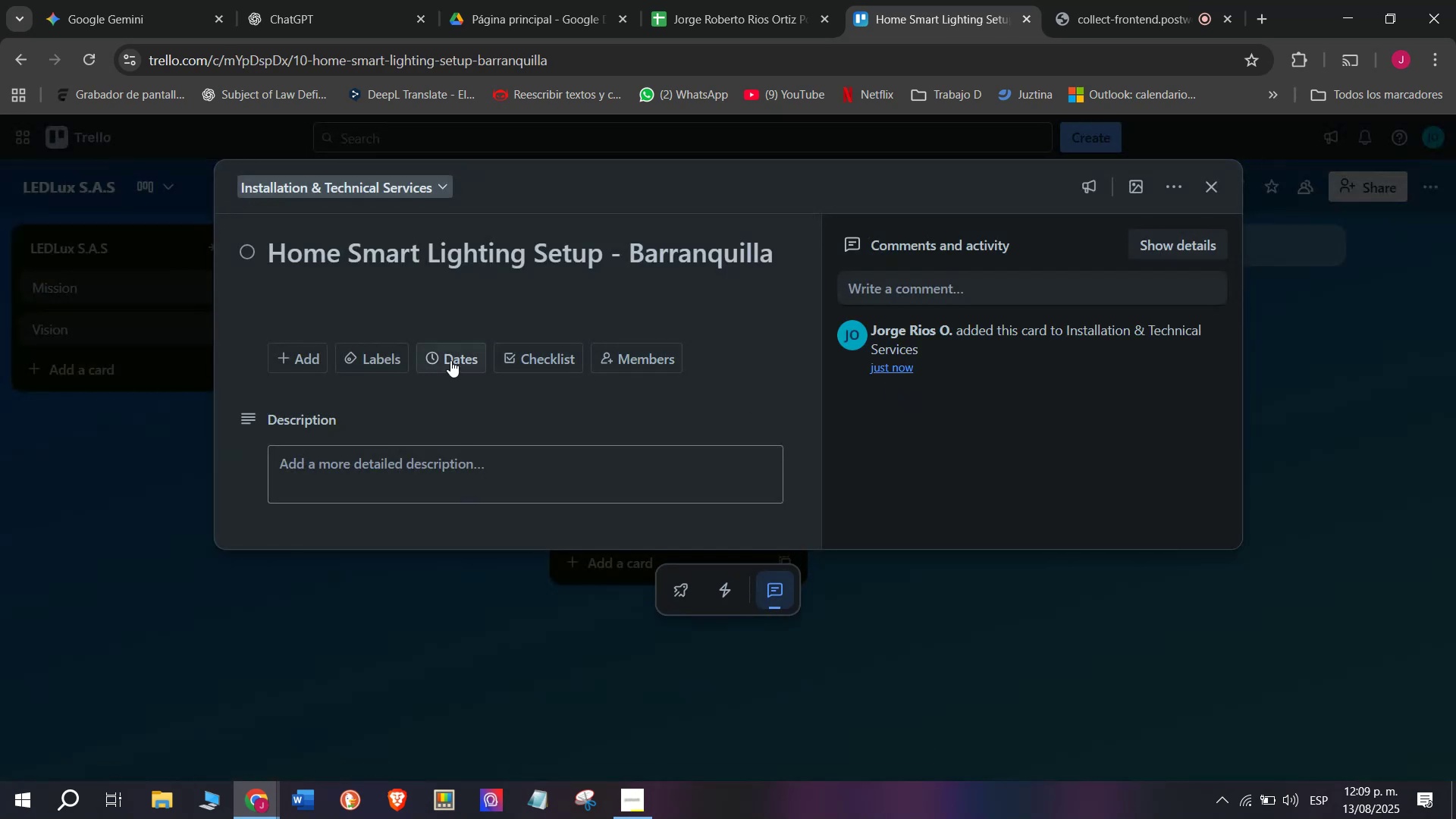 
left_click([518, 347])
 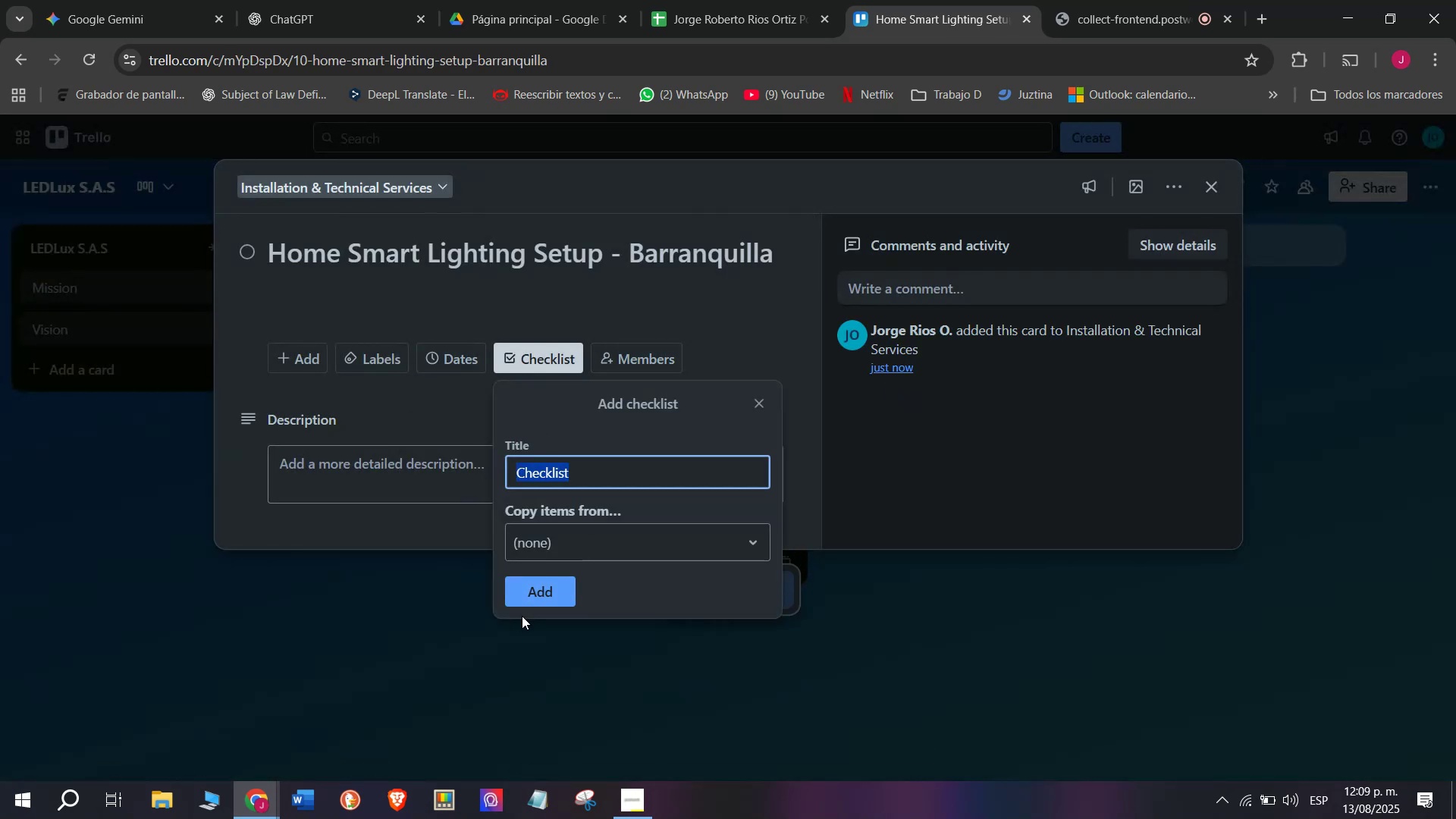 
left_click([526, 592])
 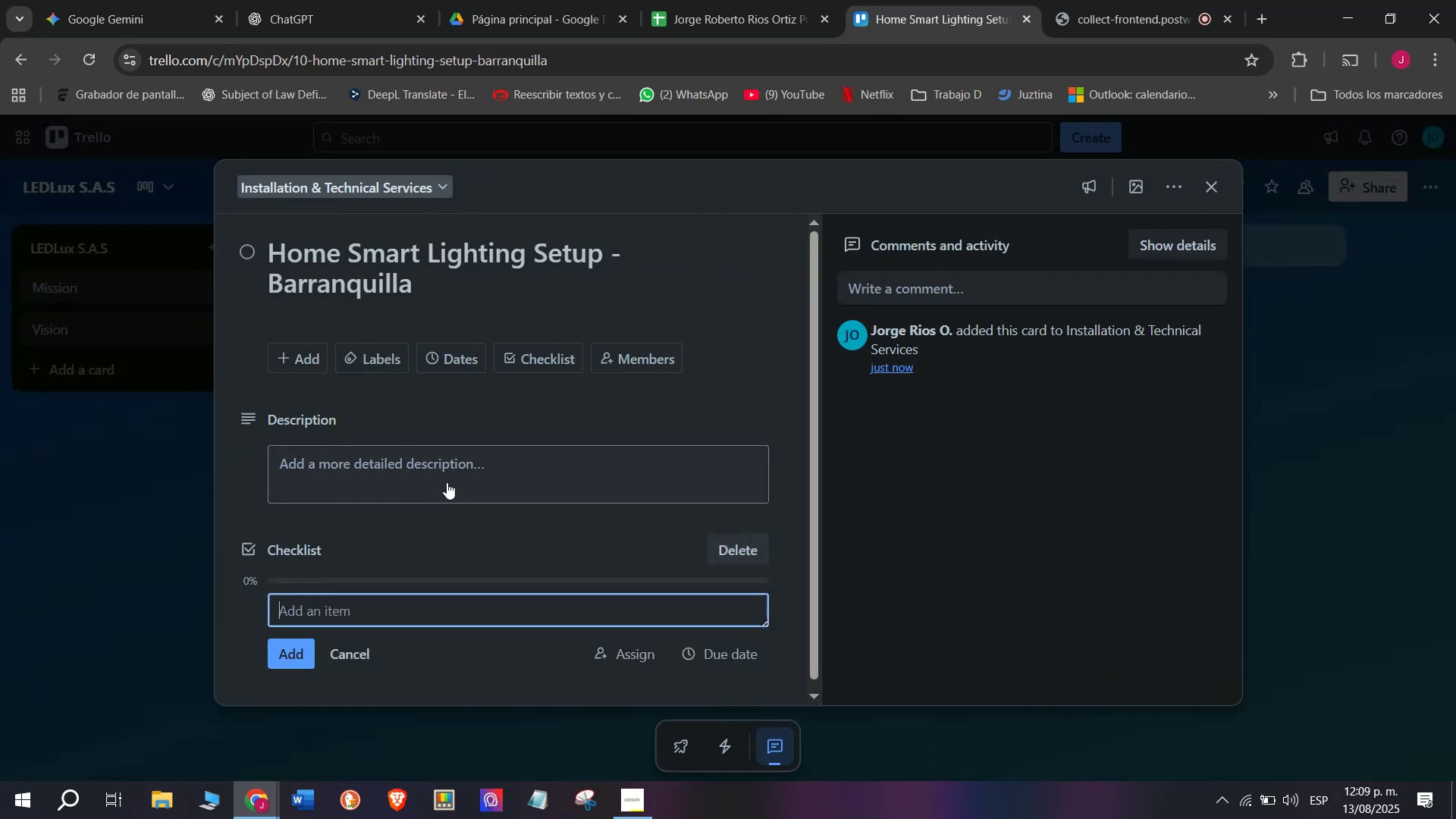 
scroll: coordinate [447, 483], scroll_direction: down, amount: 5.0
 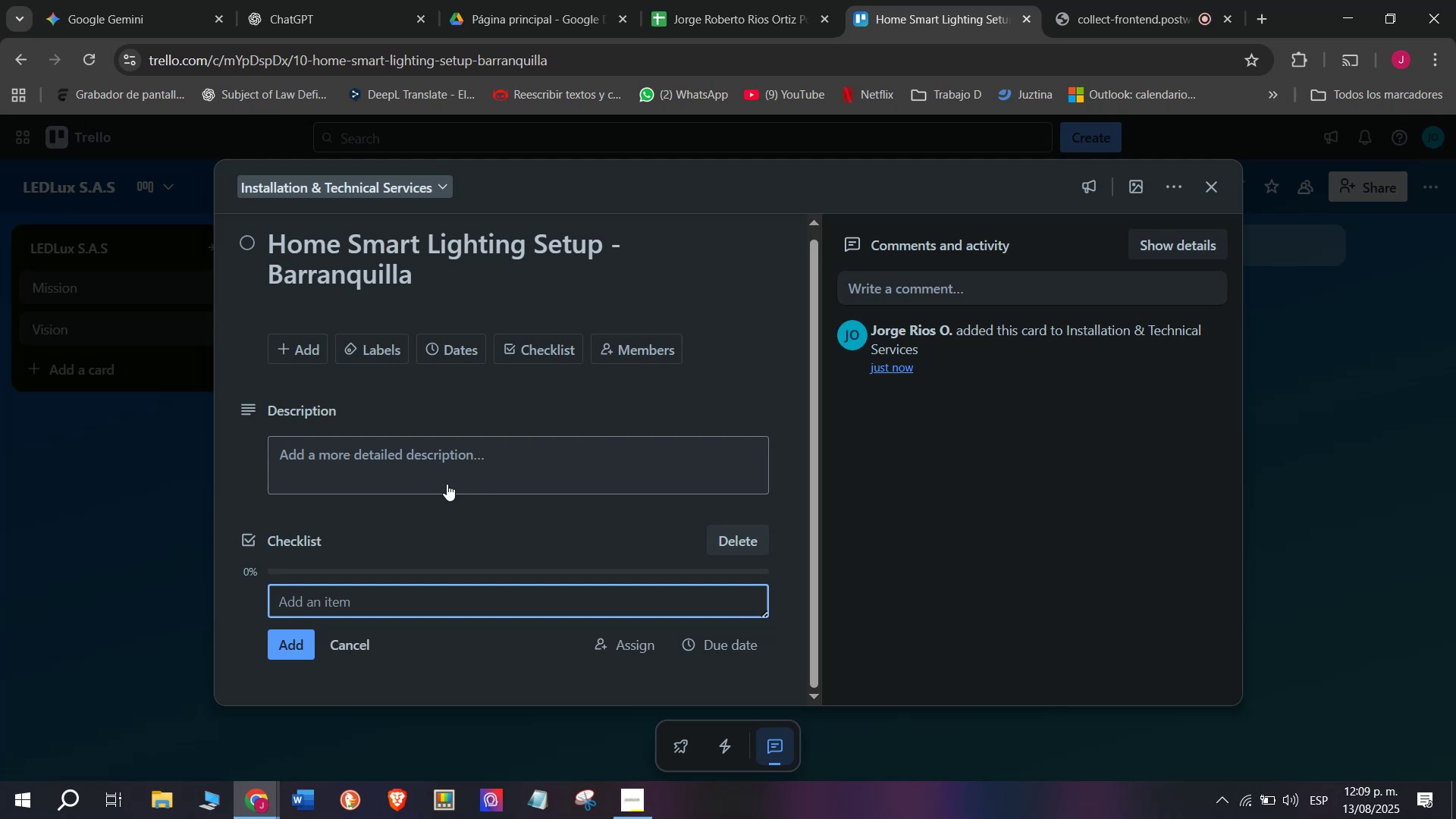 
type(Prepare equipment)
 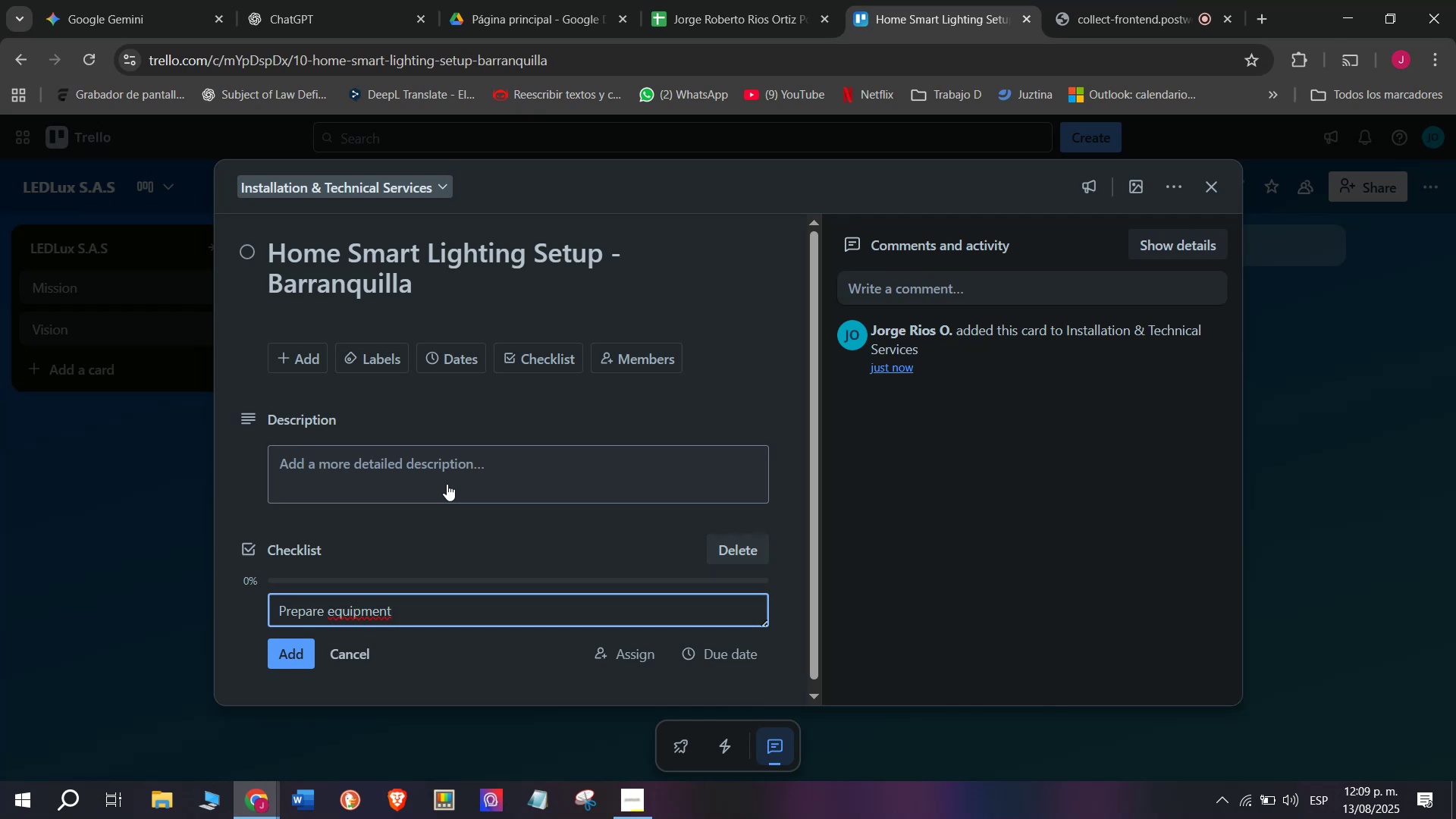 
key(Enter)
 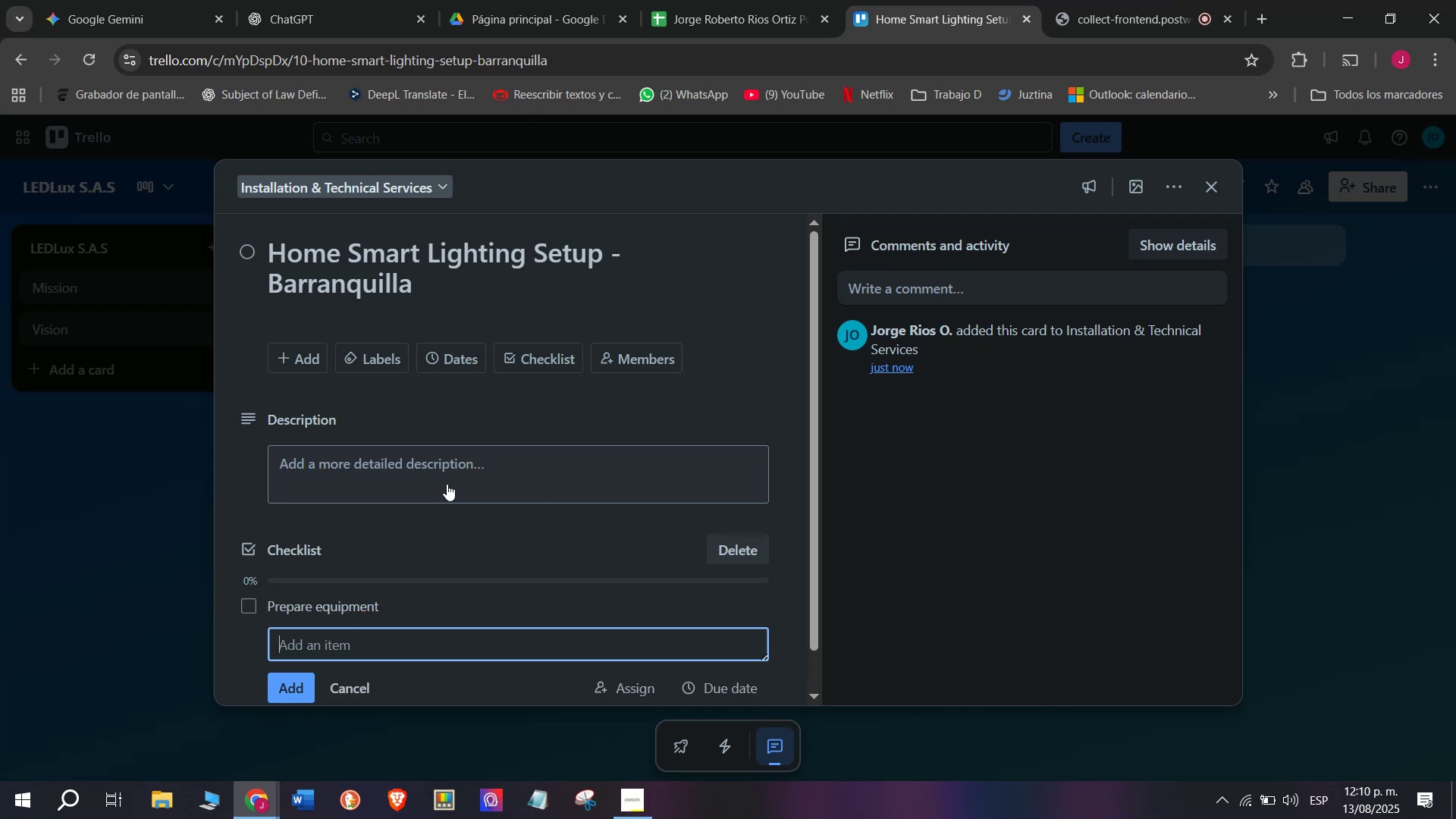 
scroll: coordinate [447, 484], scroll_direction: down, amount: 4.0
 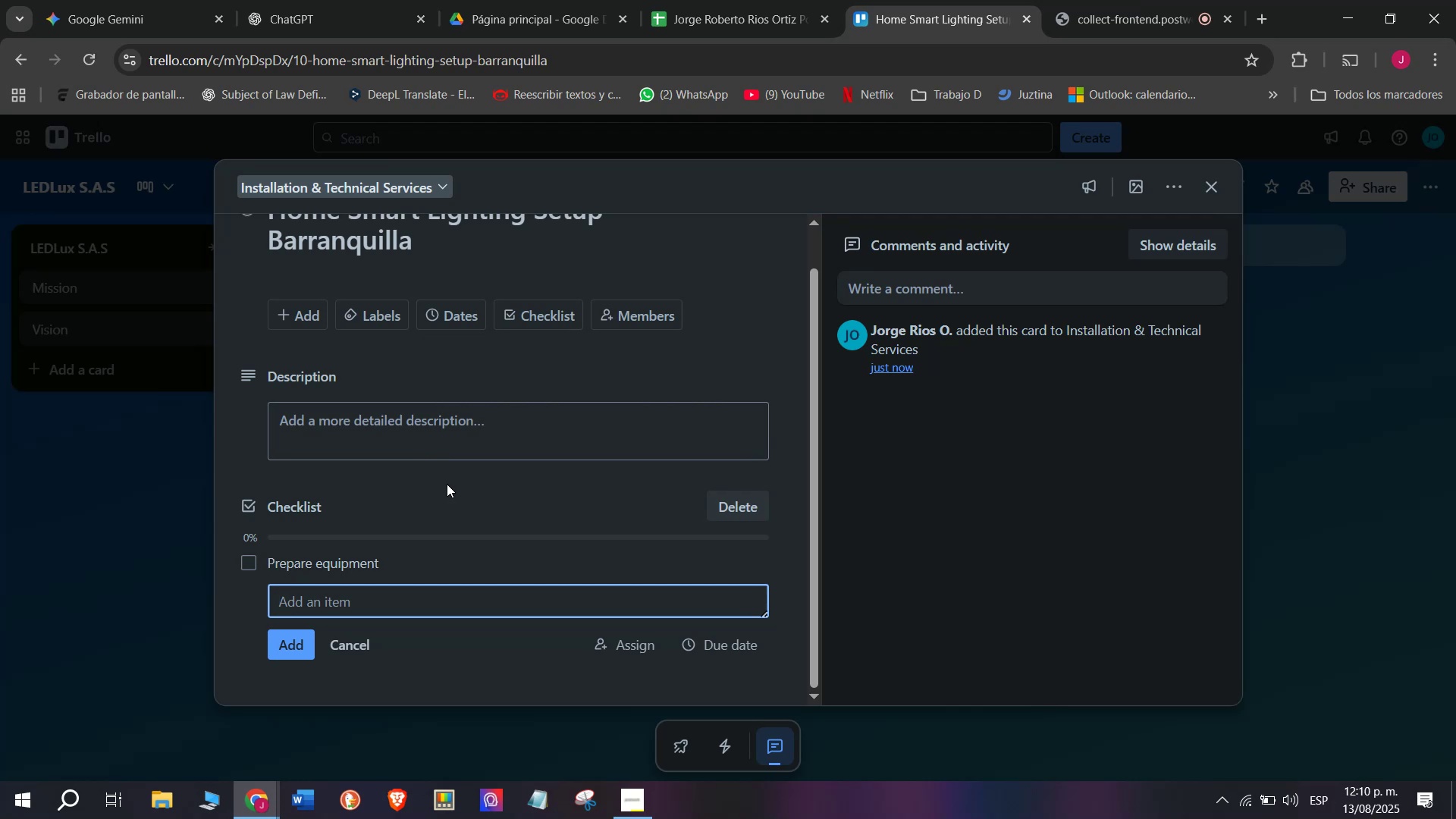 
wait(13.33)
 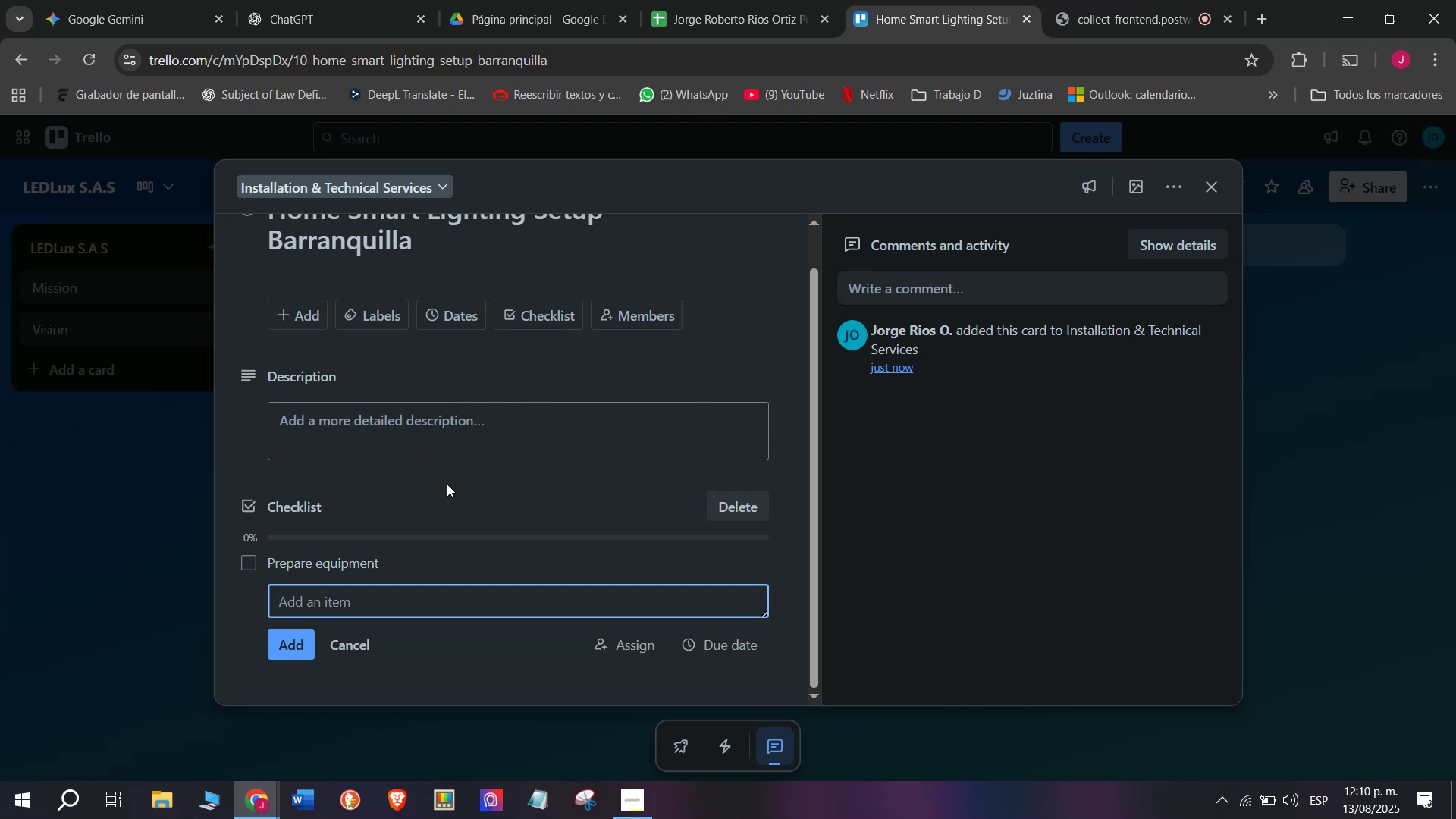 
type(Install ceilind)
key(Backspace)
type(g )
 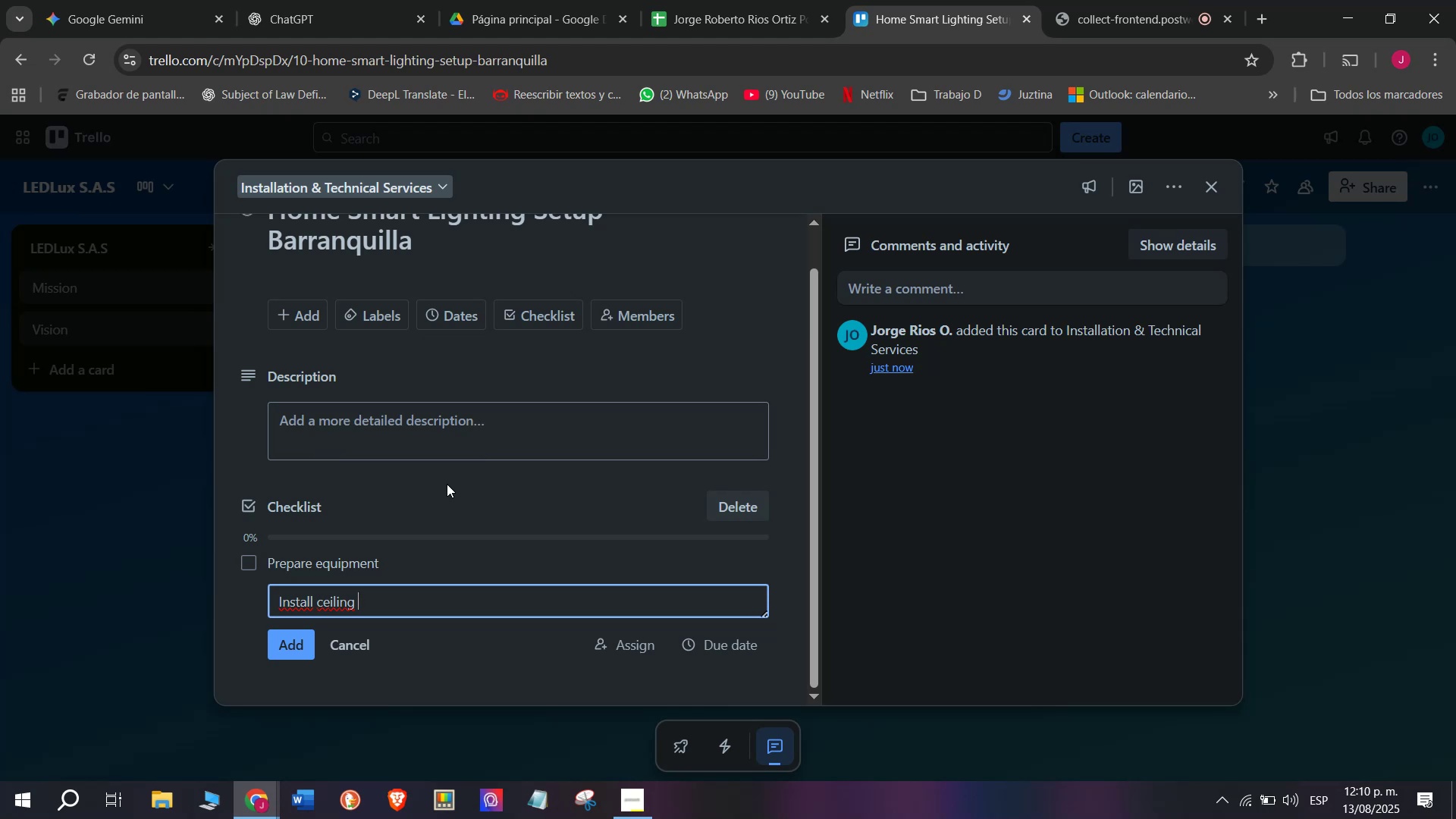 
wait(26.52)
 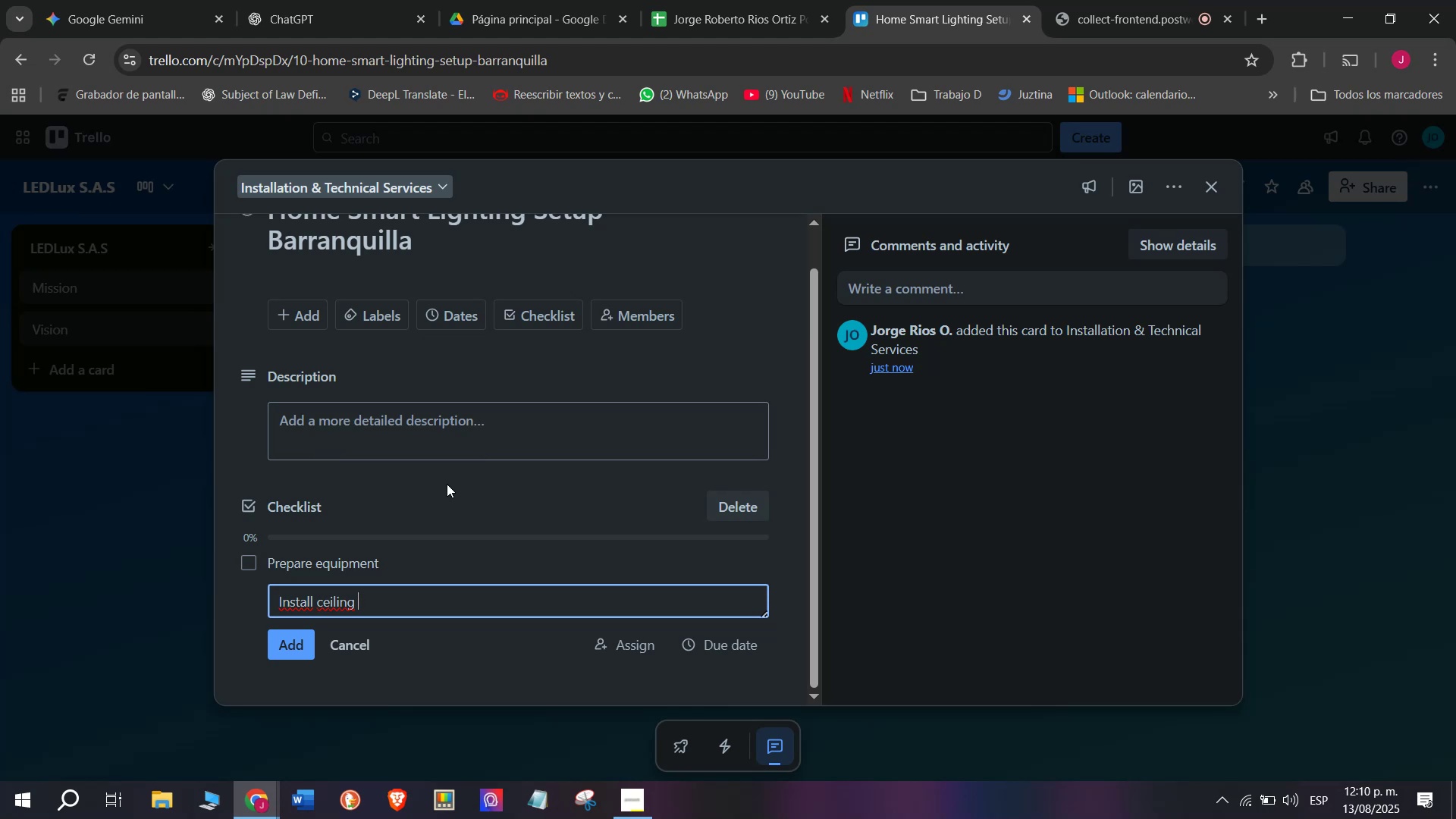 
type(lights)
 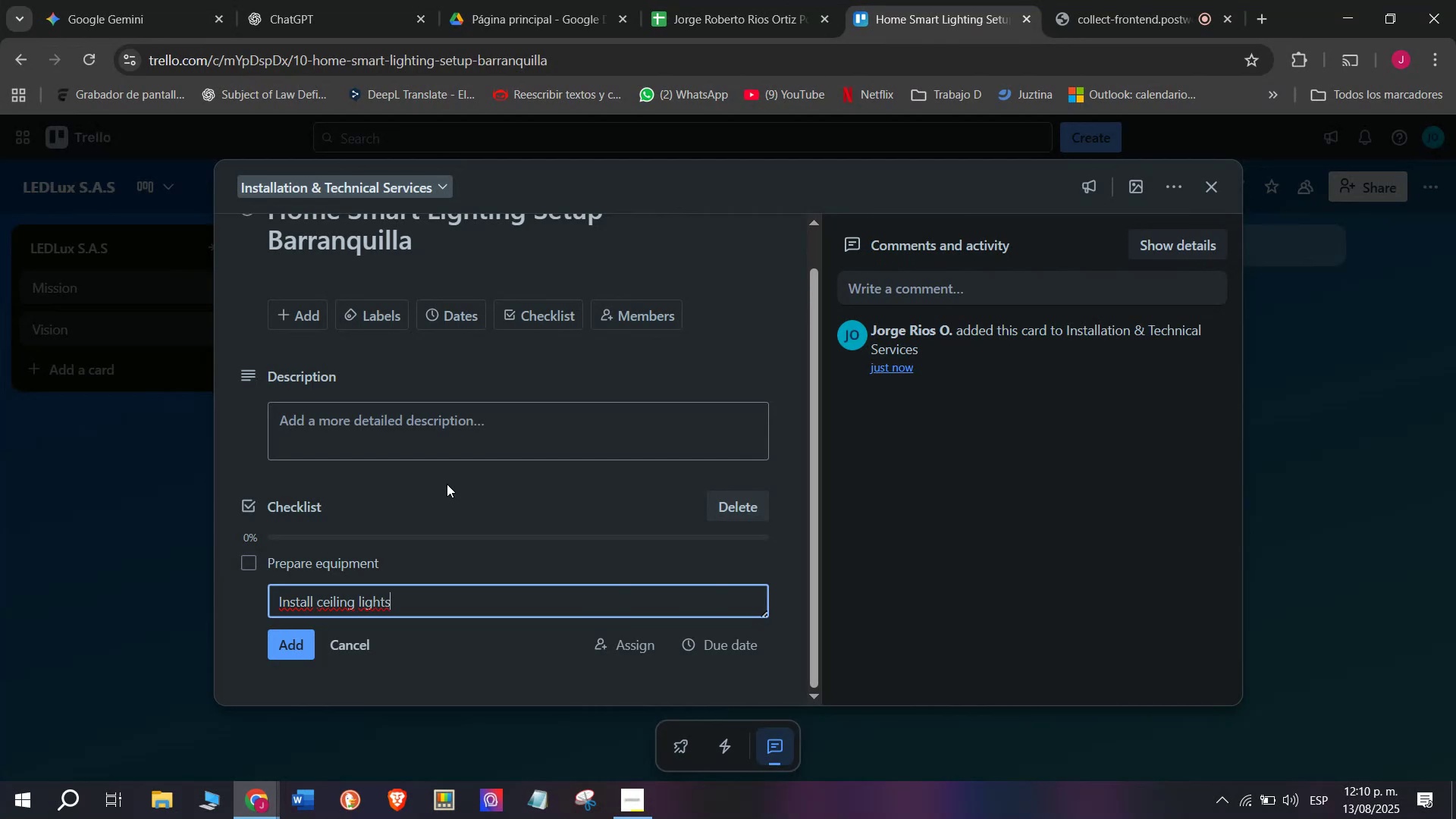 
key(Enter)
 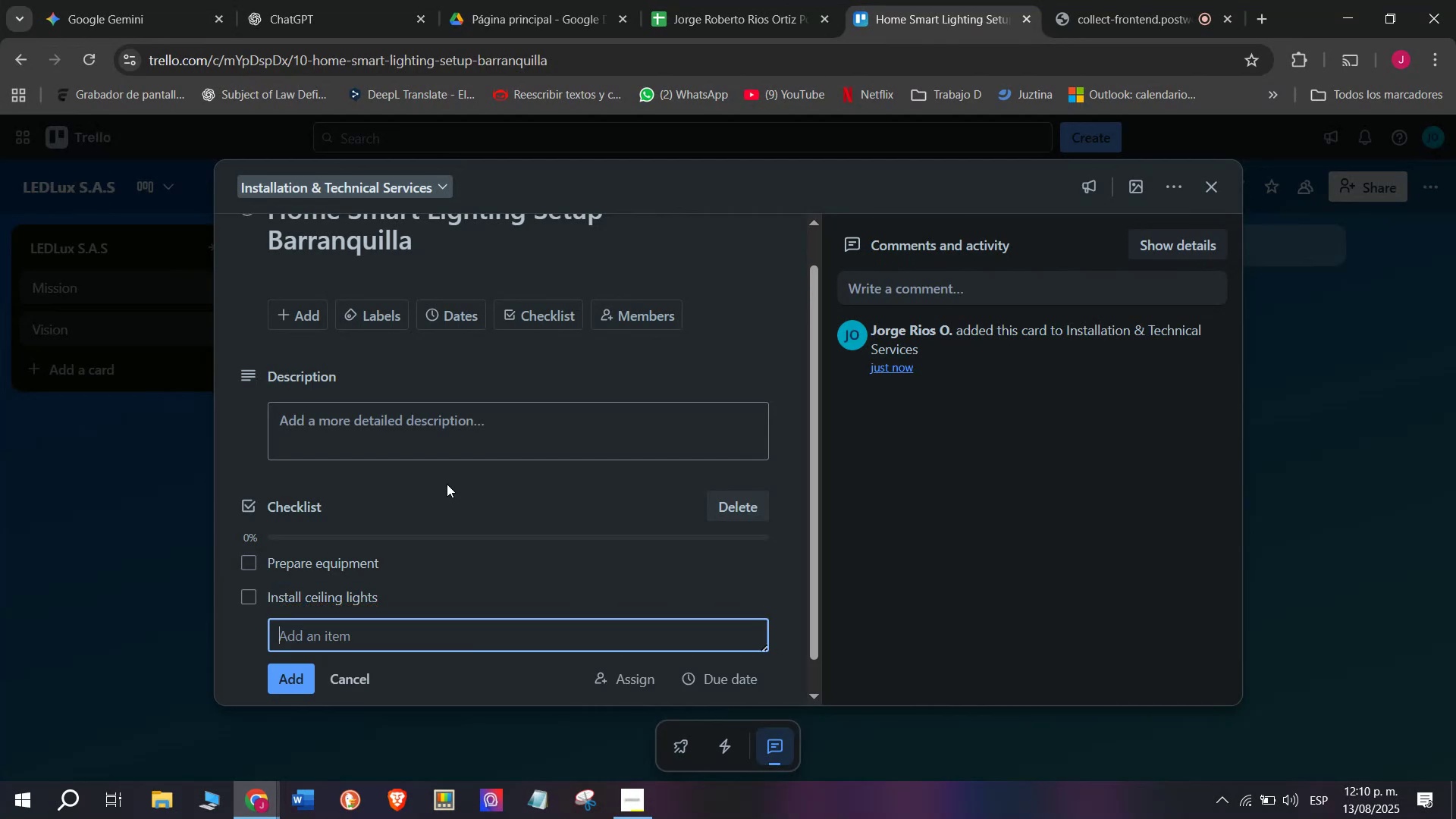 
scroll: coordinate [438, 586], scroll_direction: down, amount: 5.0
 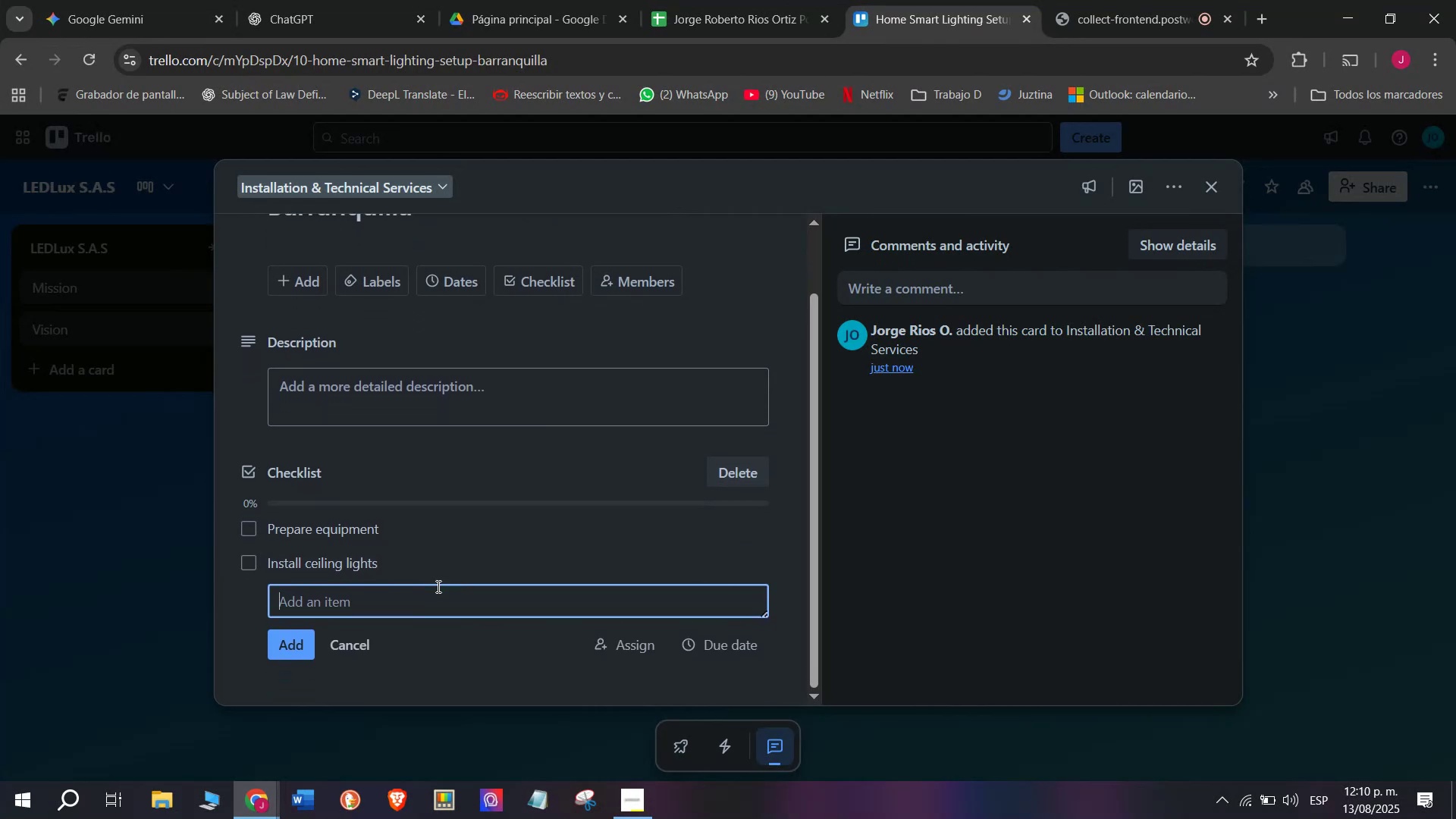 
type(Configure app cp)
key(Backspace)
type(ontrol)
 